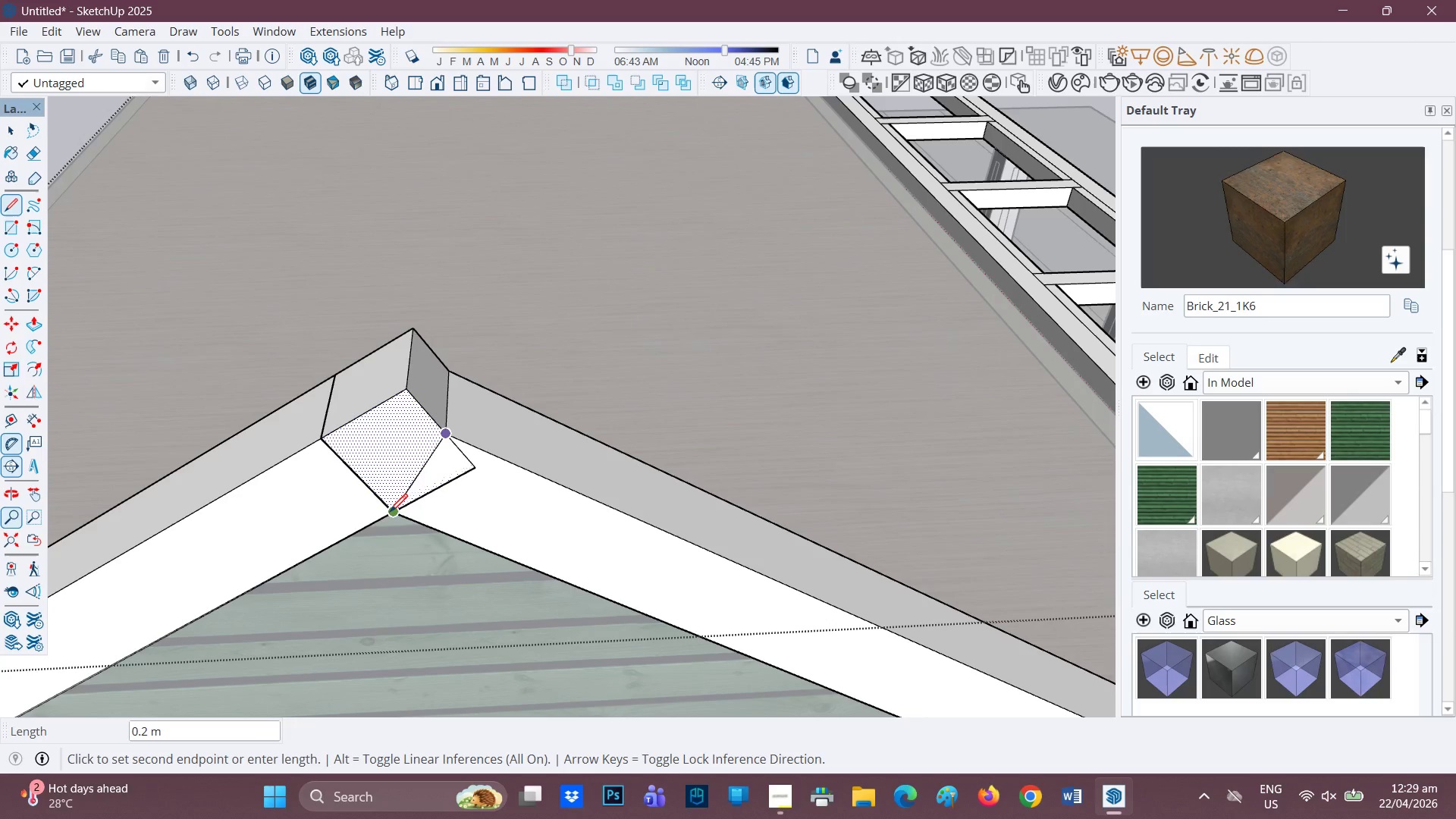 
left_click([390, 514])
 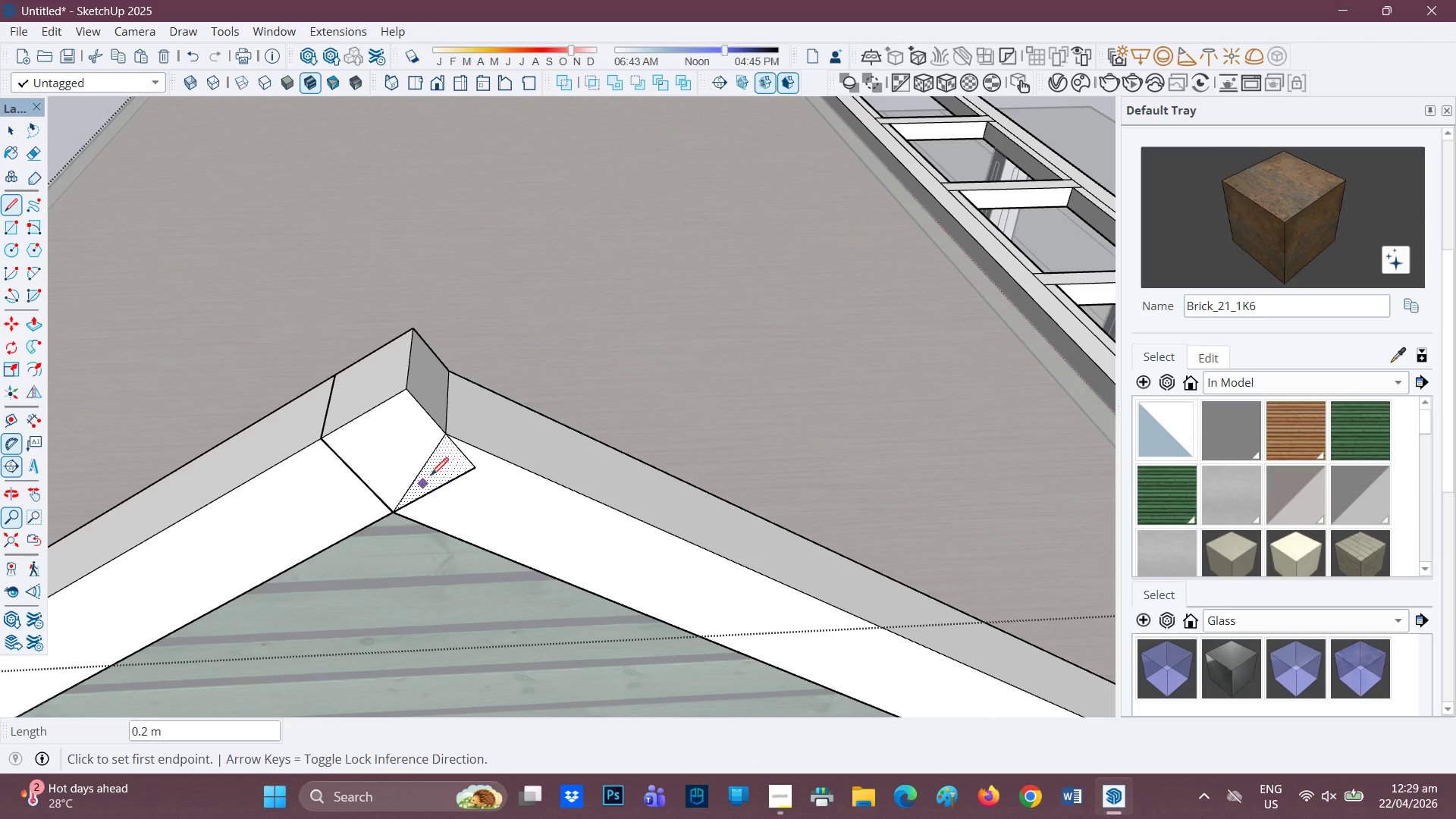 
key(P)
 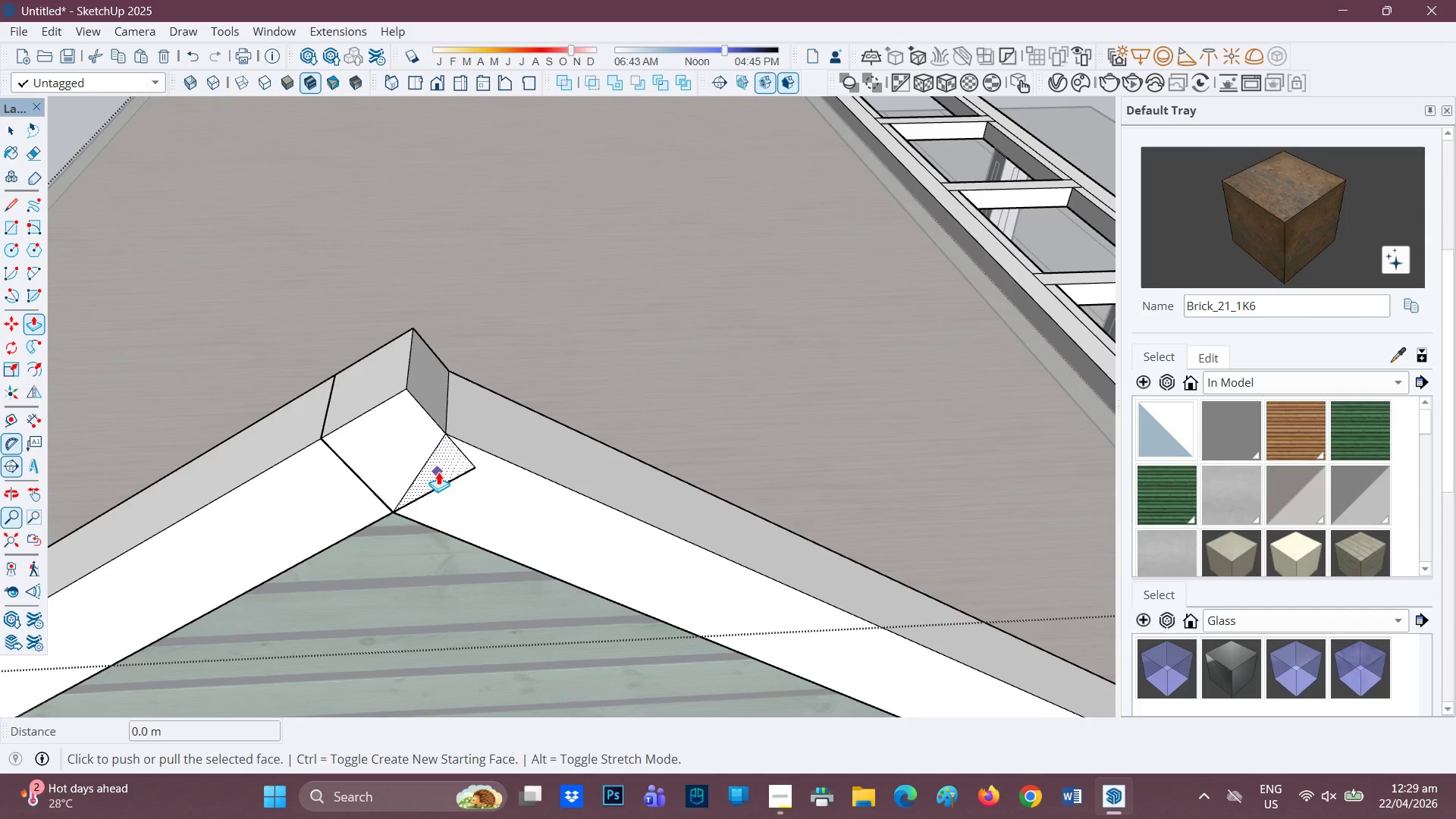 
left_click([438, 472])
 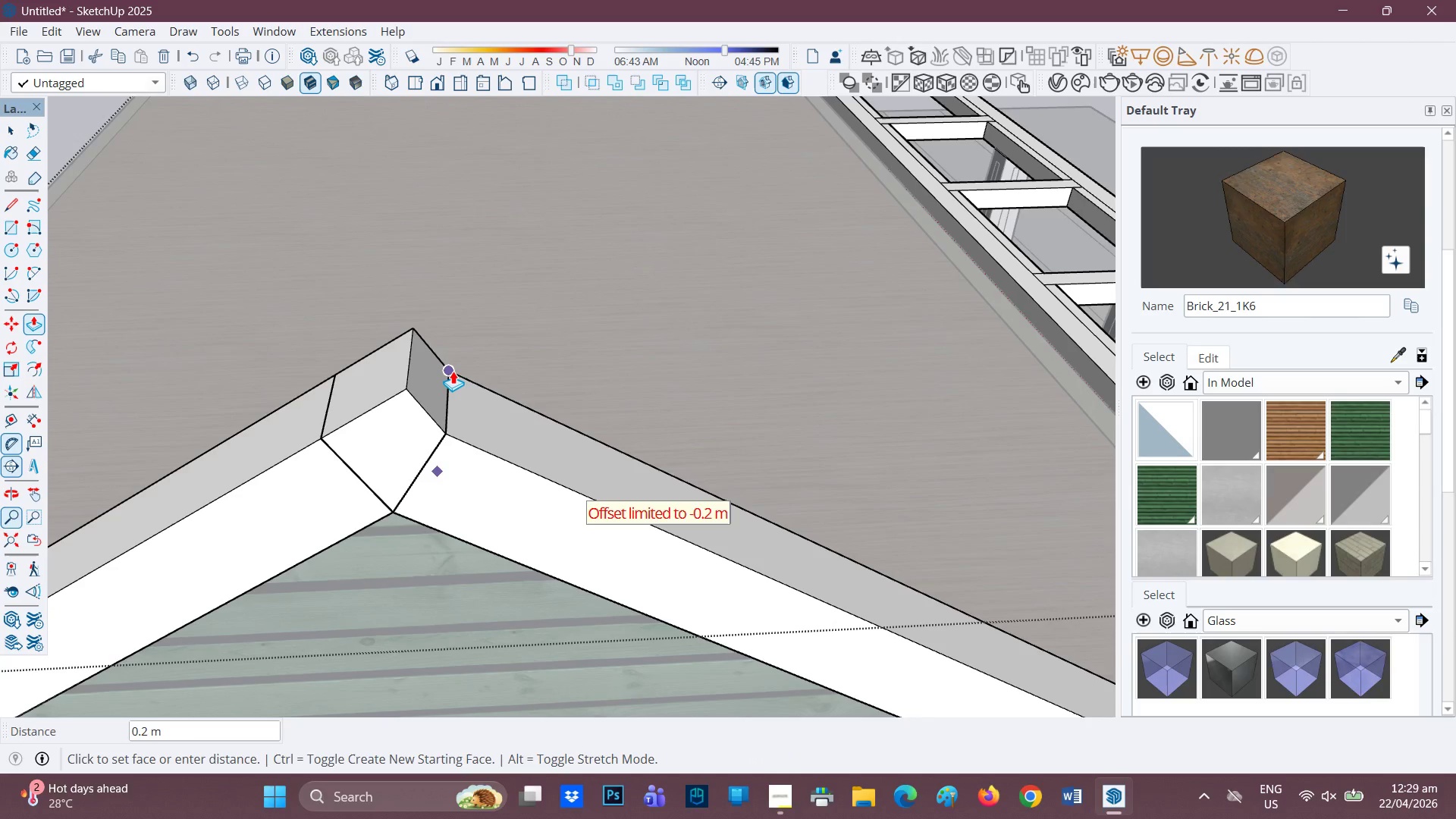 
left_click([453, 371])
 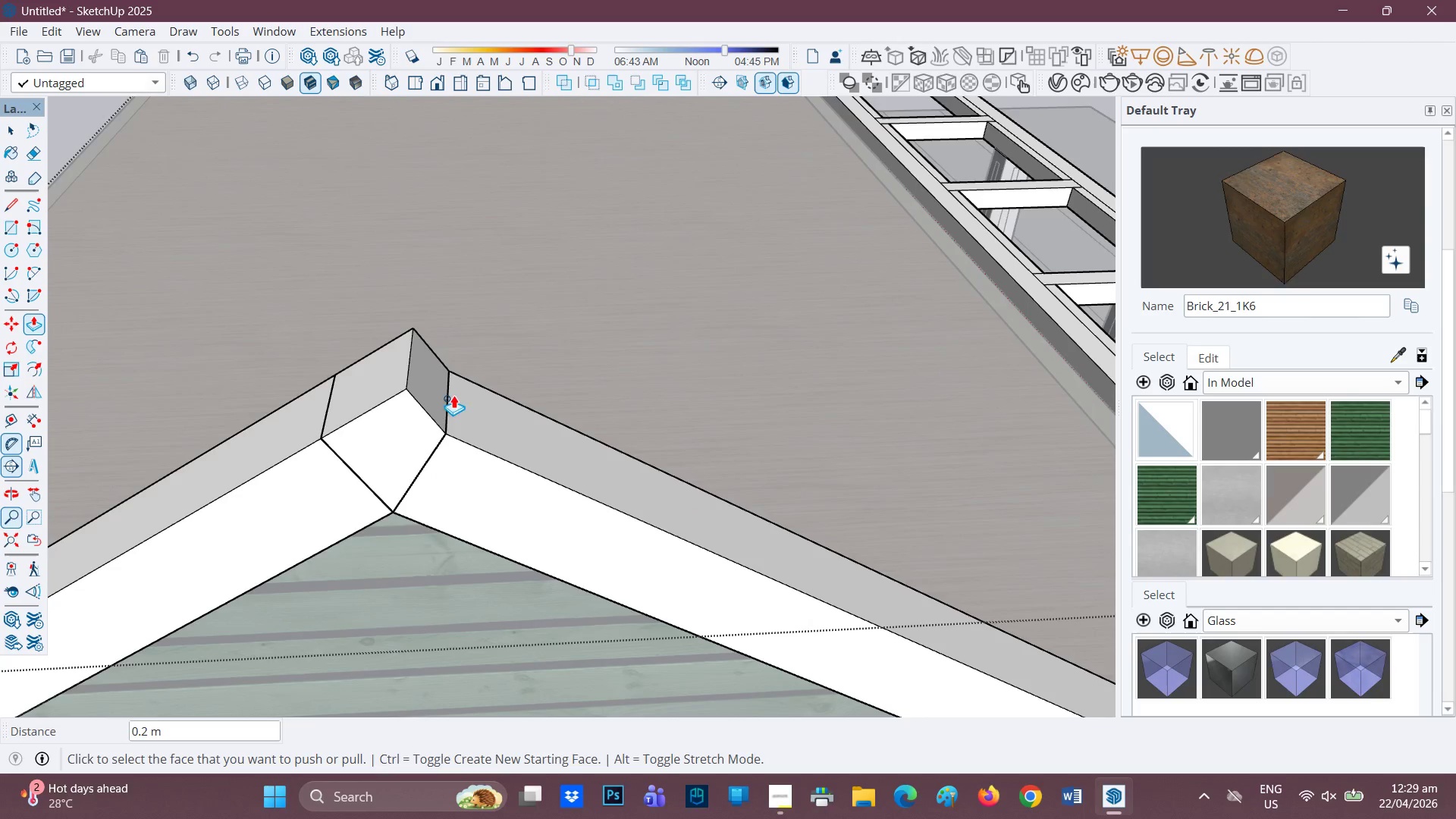 
scroll: coordinate [448, 422], scroll_direction: down, amount: 1.0
 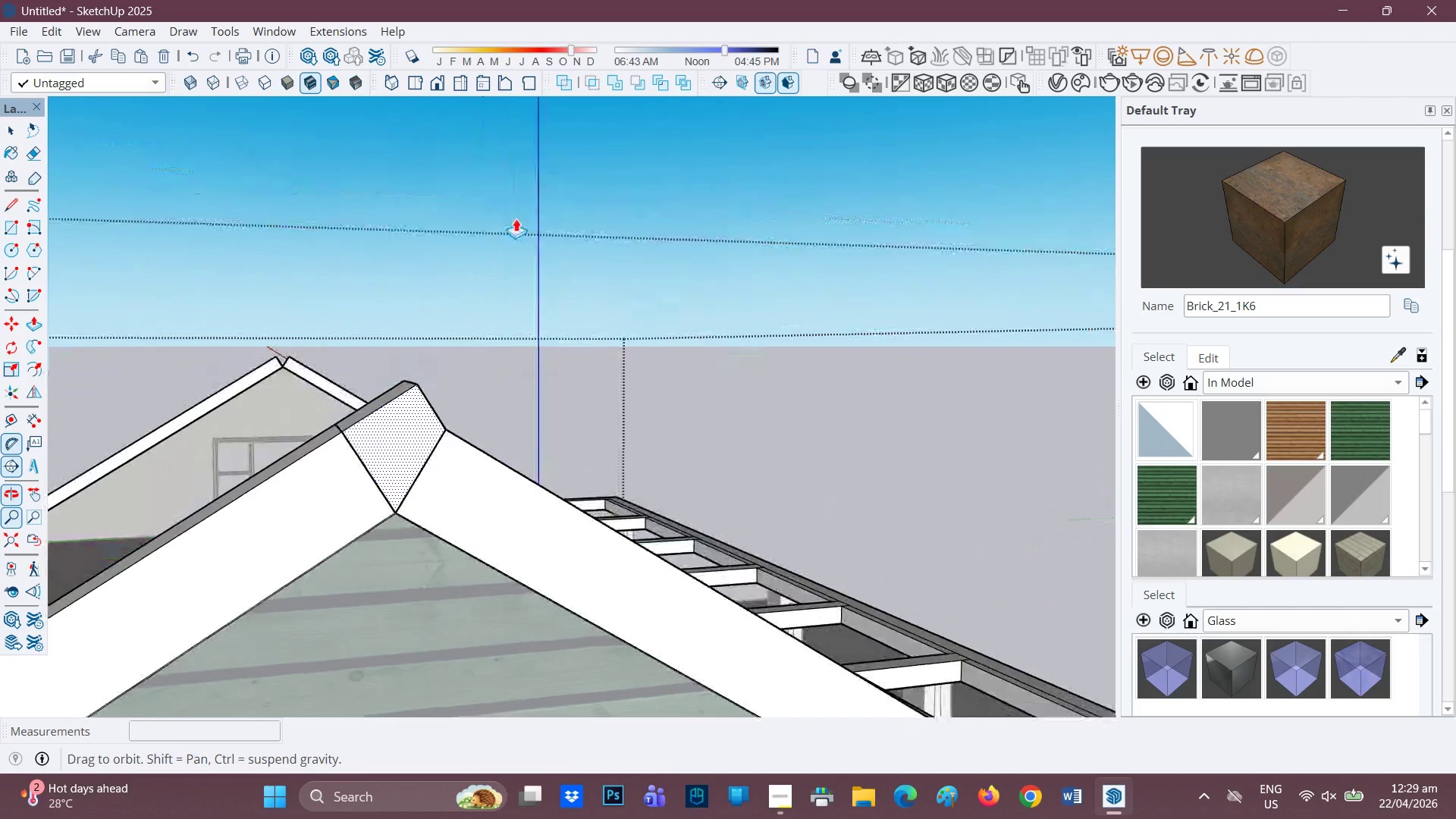 
key(Control+Z)
 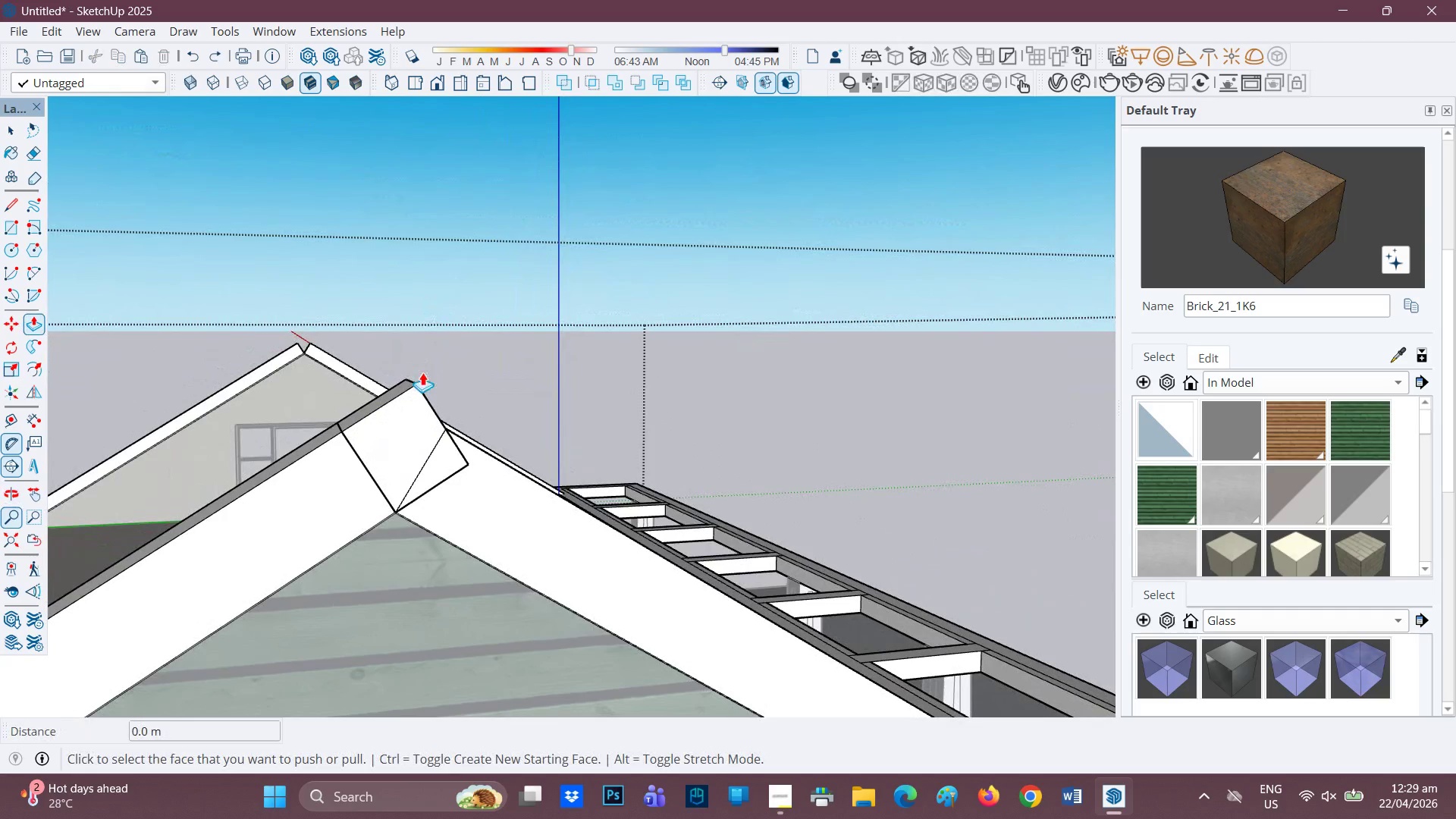 
key(Control+Z)
 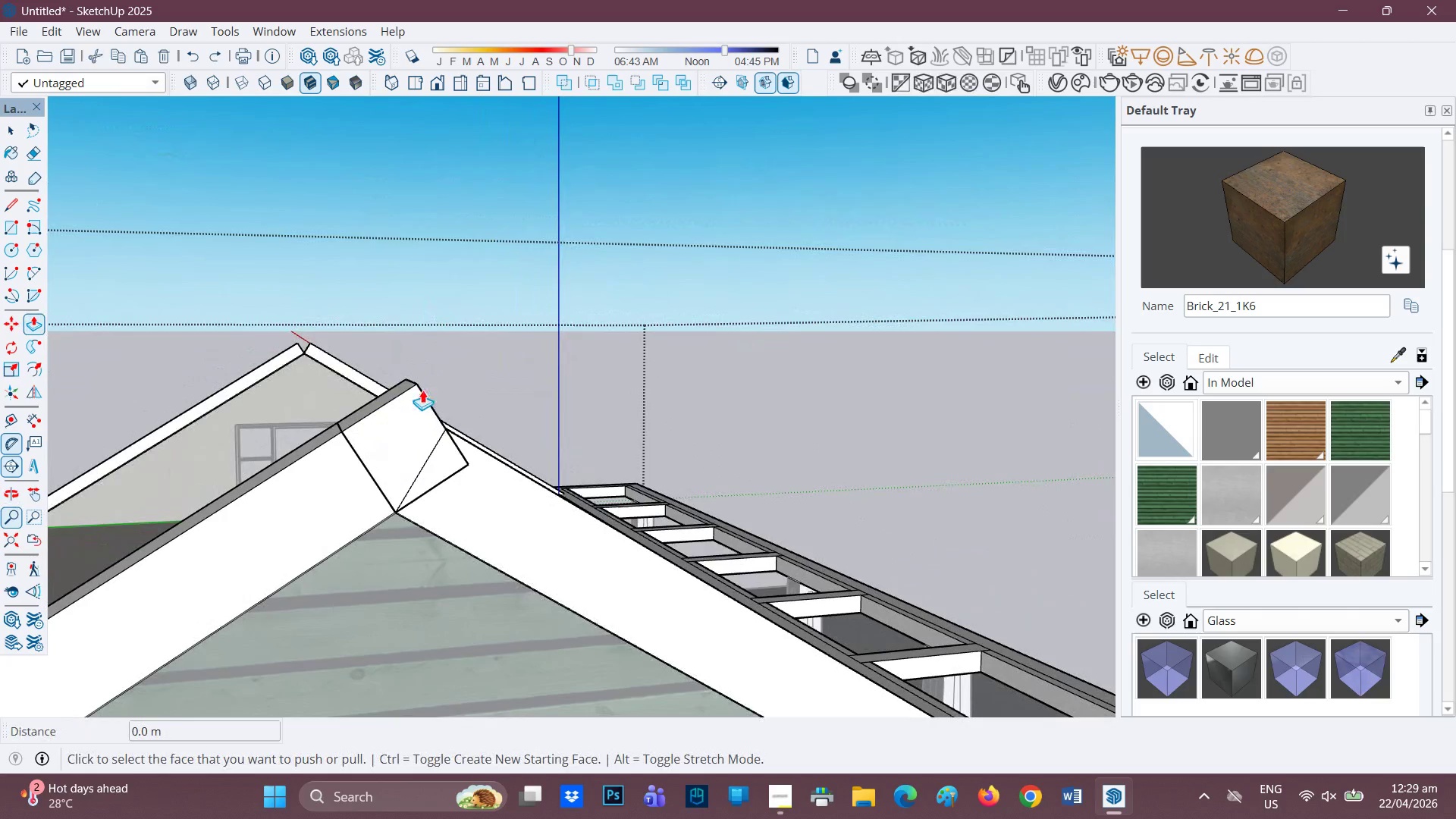 
key(Control+Z)
 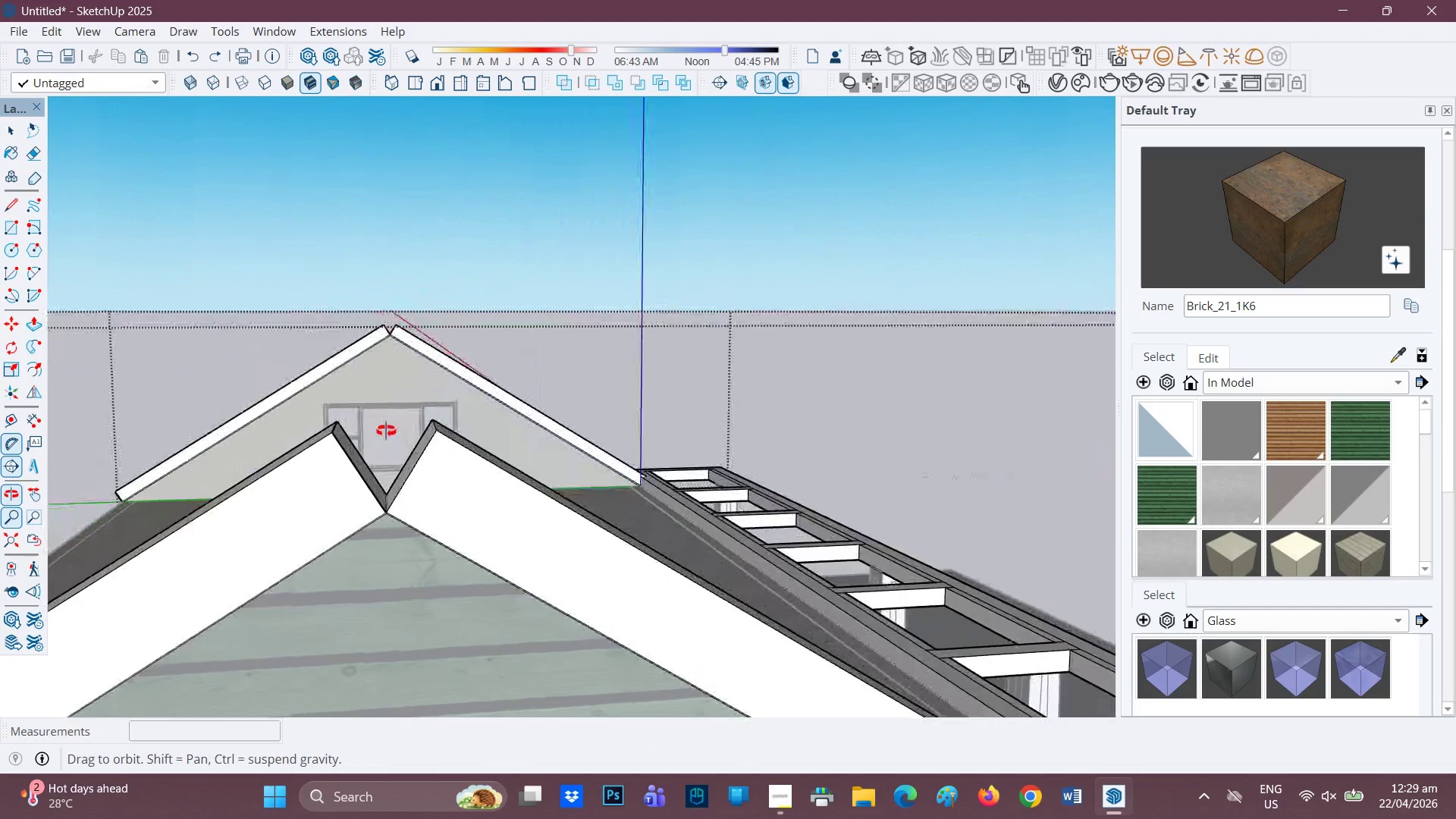 
scroll: coordinate [403, 442], scroll_direction: up, amount: 1.0
 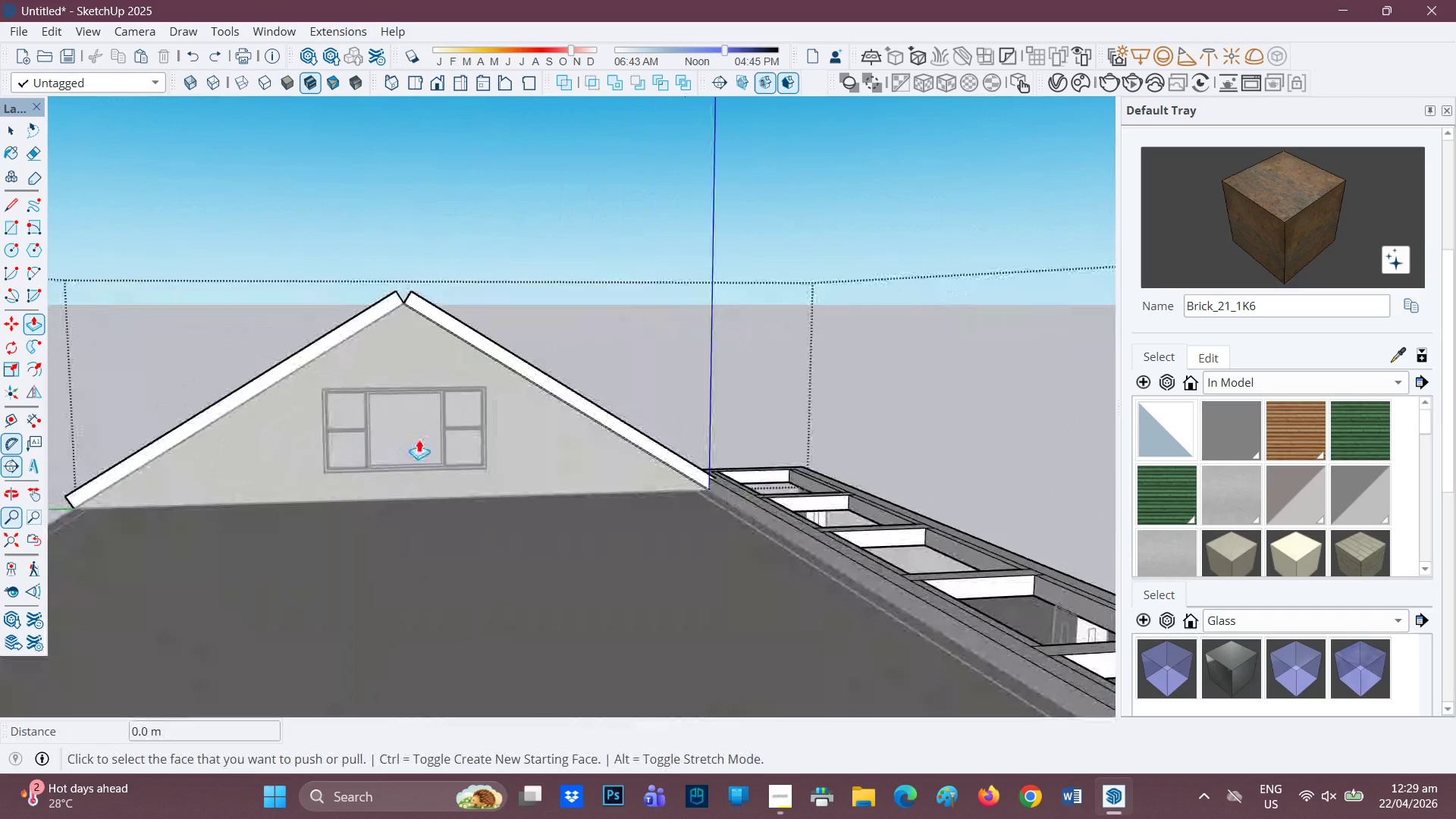 
scroll: coordinate [419, 440], scroll_direction: none, amount: 0.0
 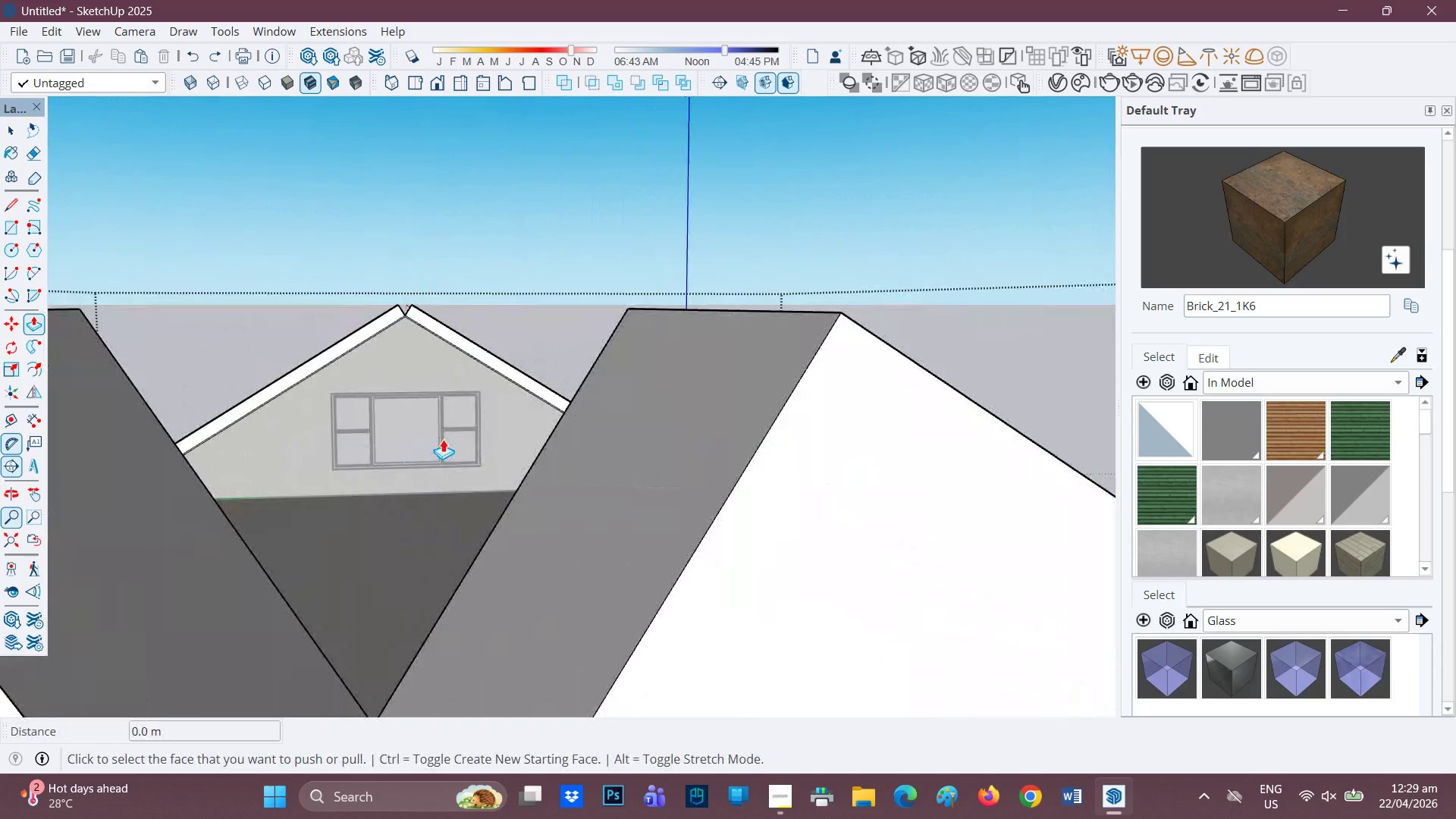 
scroll: coordinate [443, 439], scroll_direction: down, amount: 1.0
 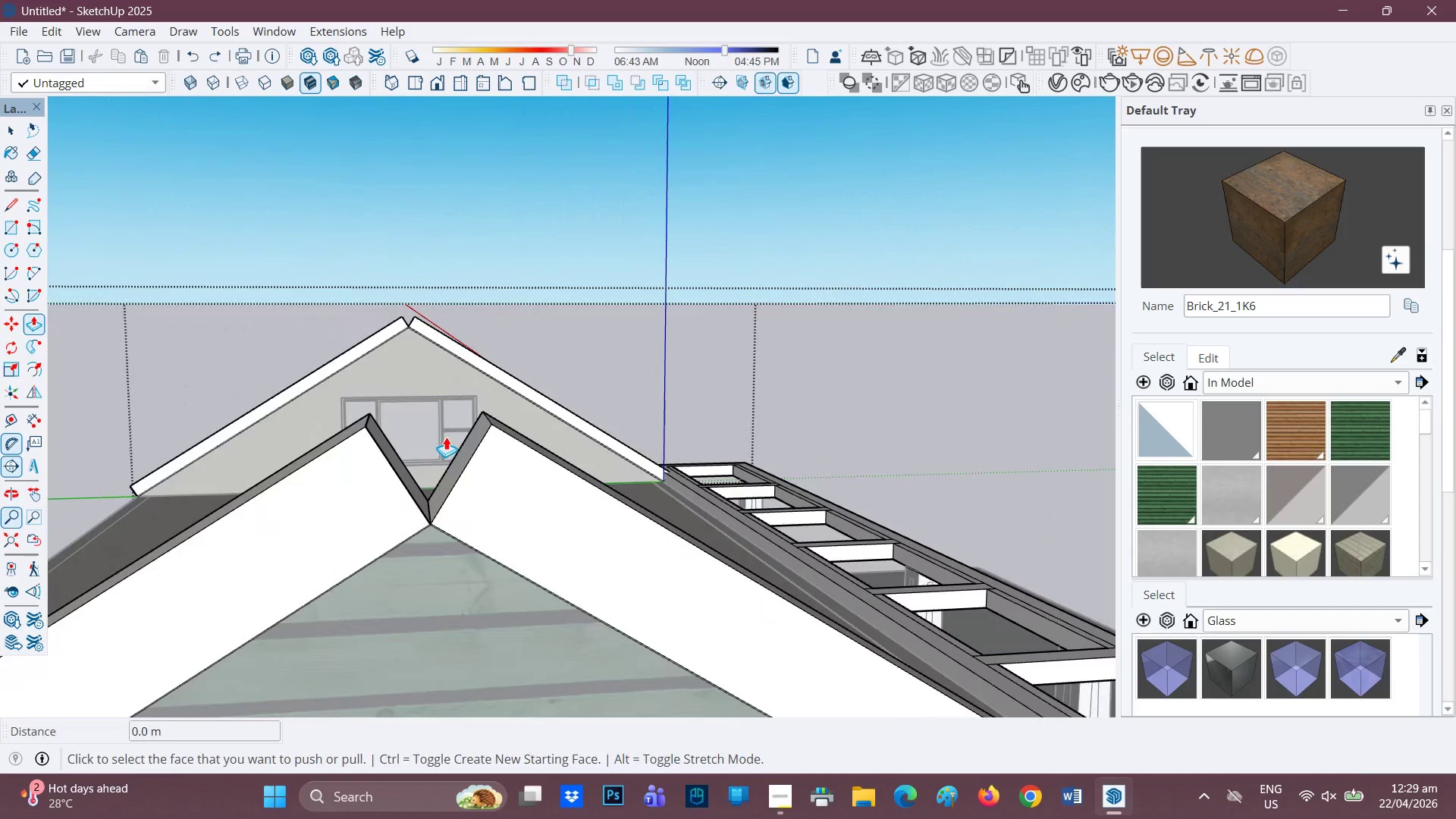 
key(L)
 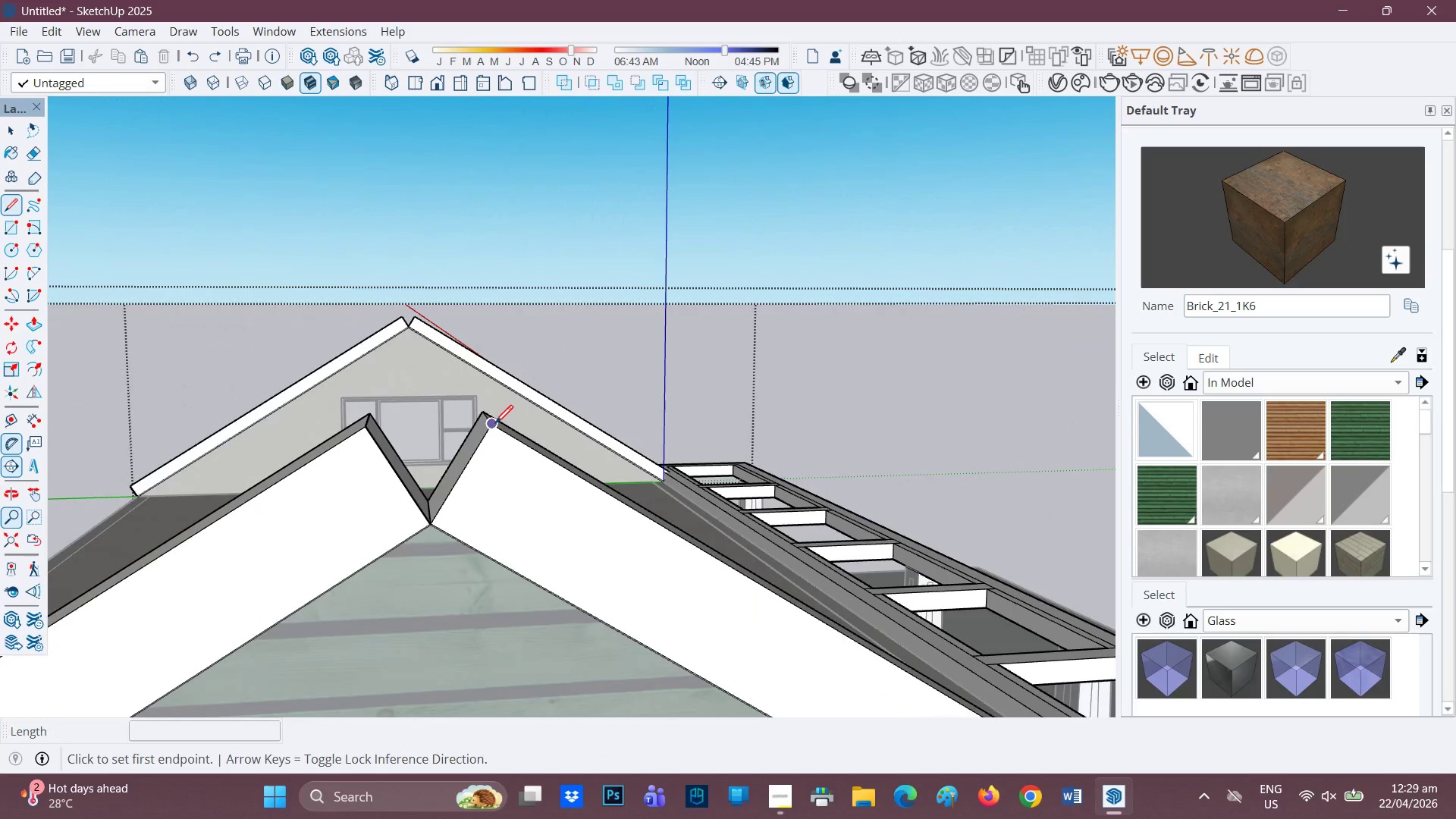 
left_click([495, 425])
 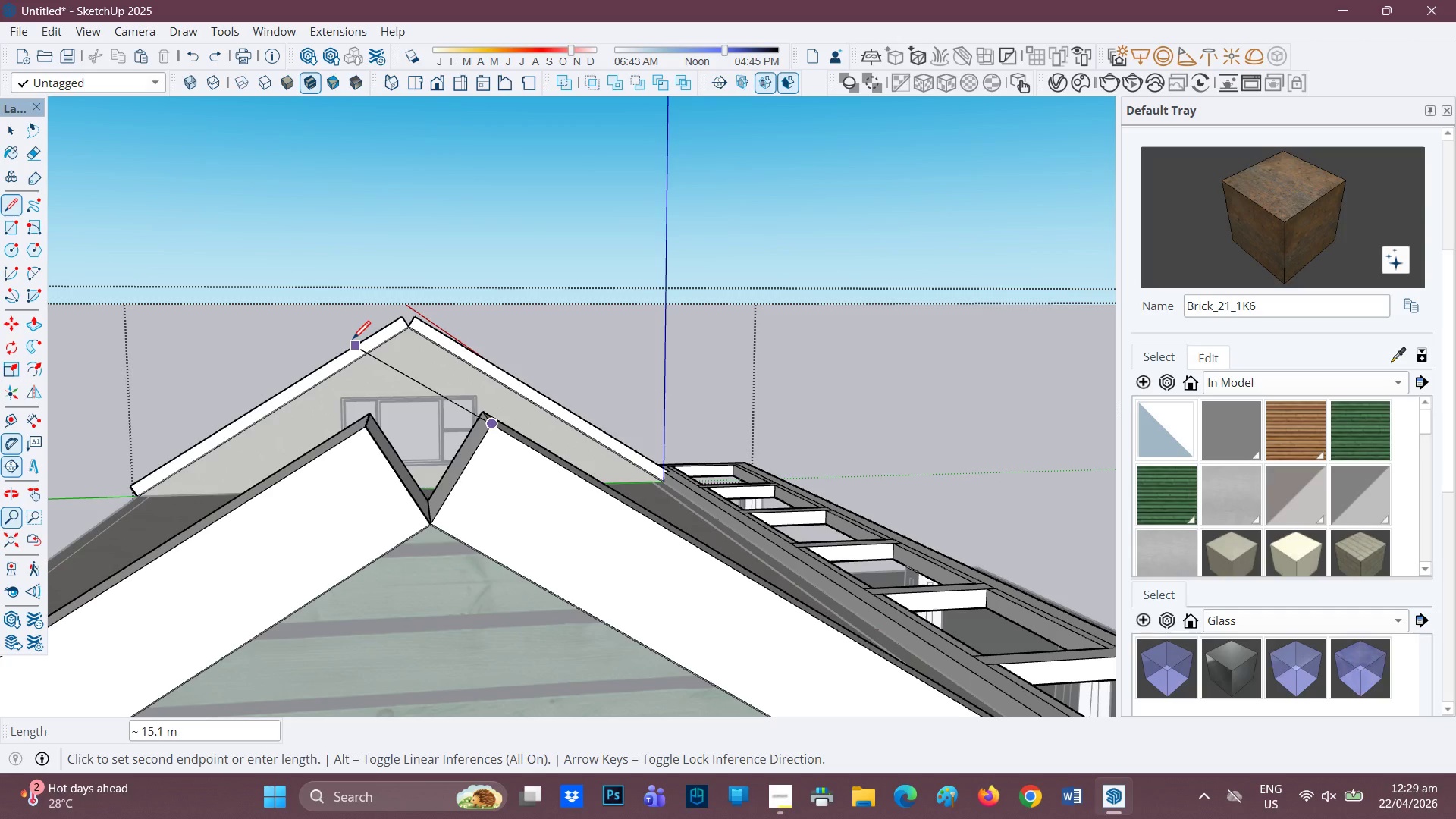 
left_click([360, 332])
 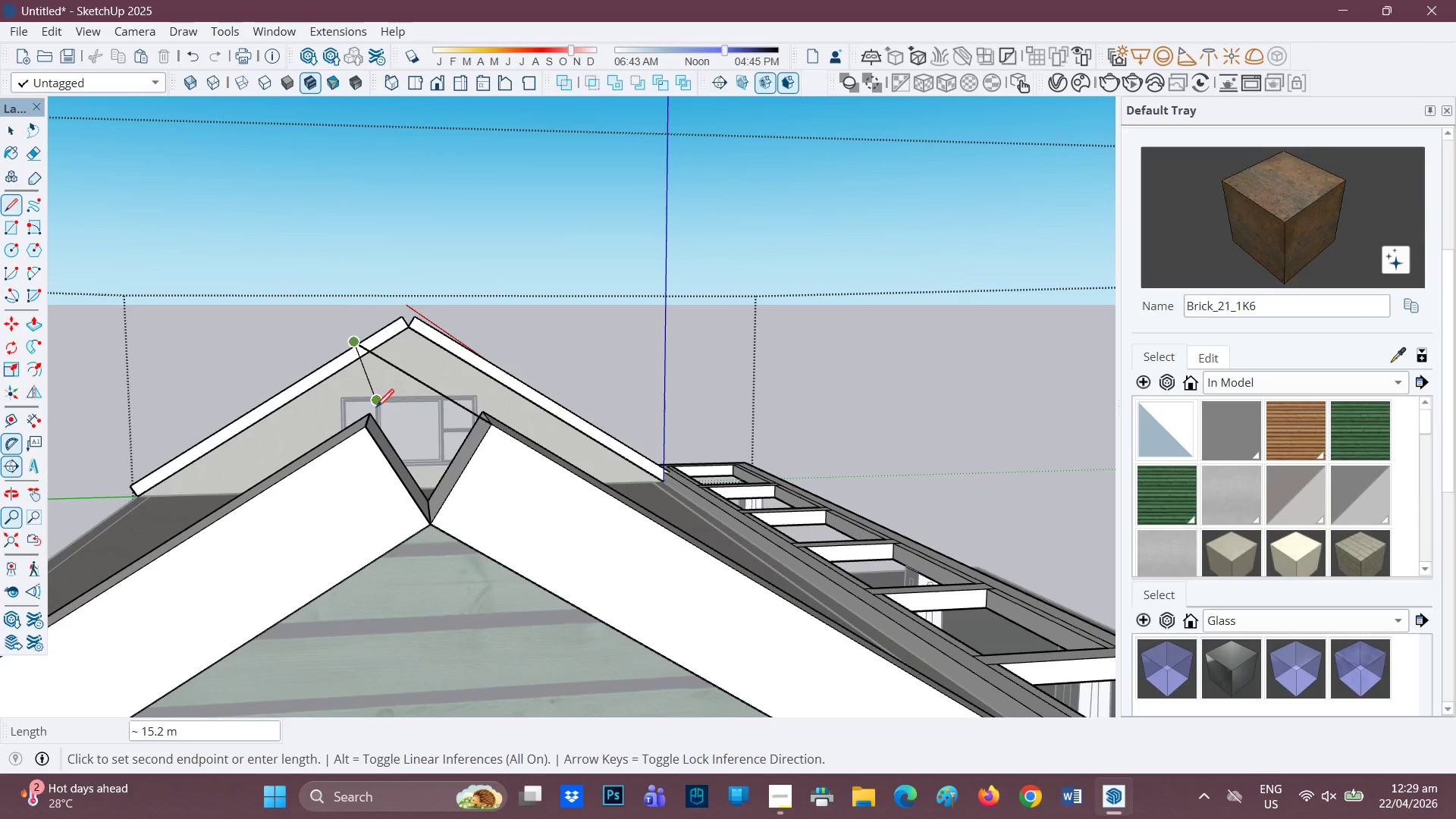 
key(Space)
 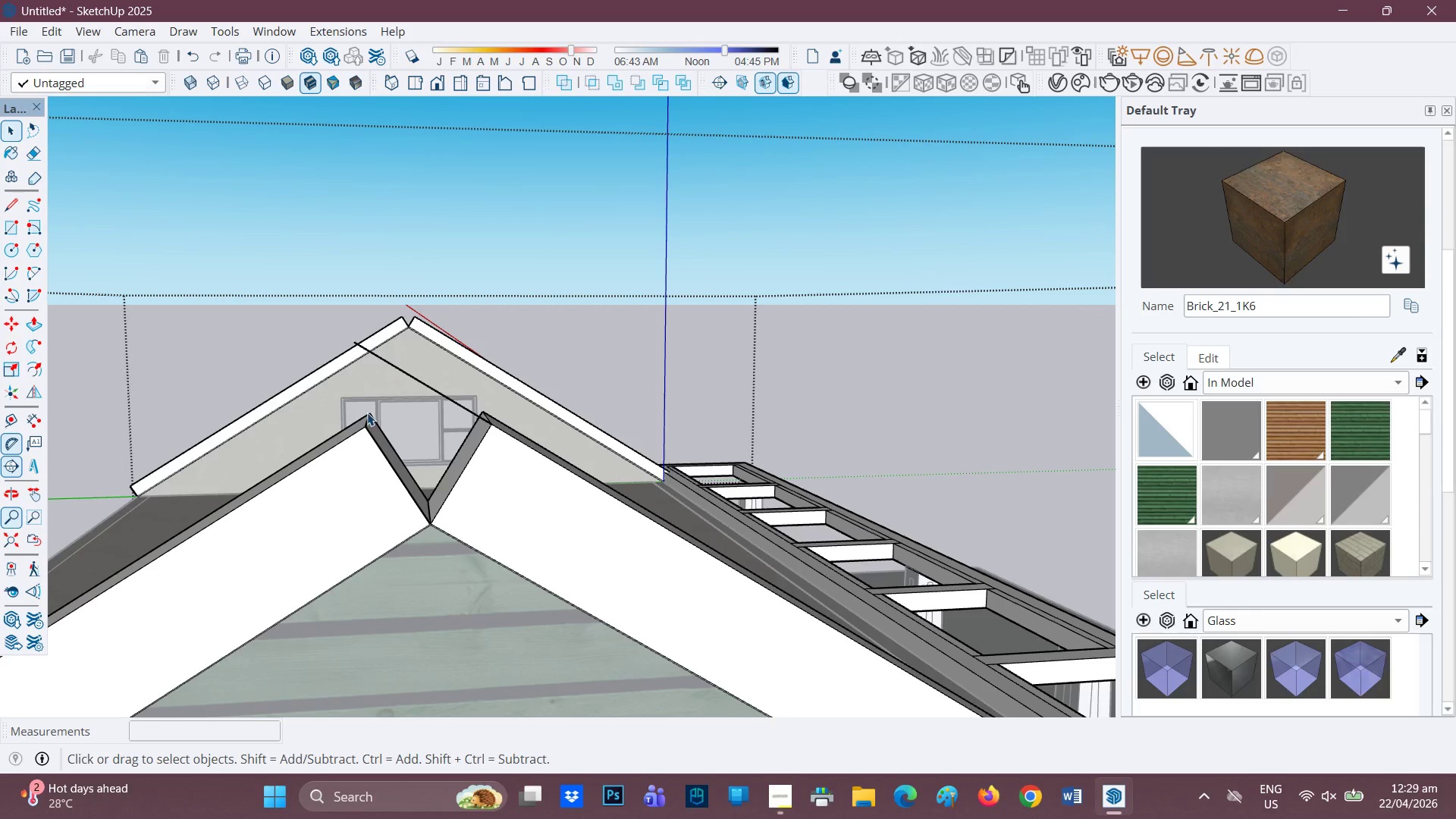 
key(L)
 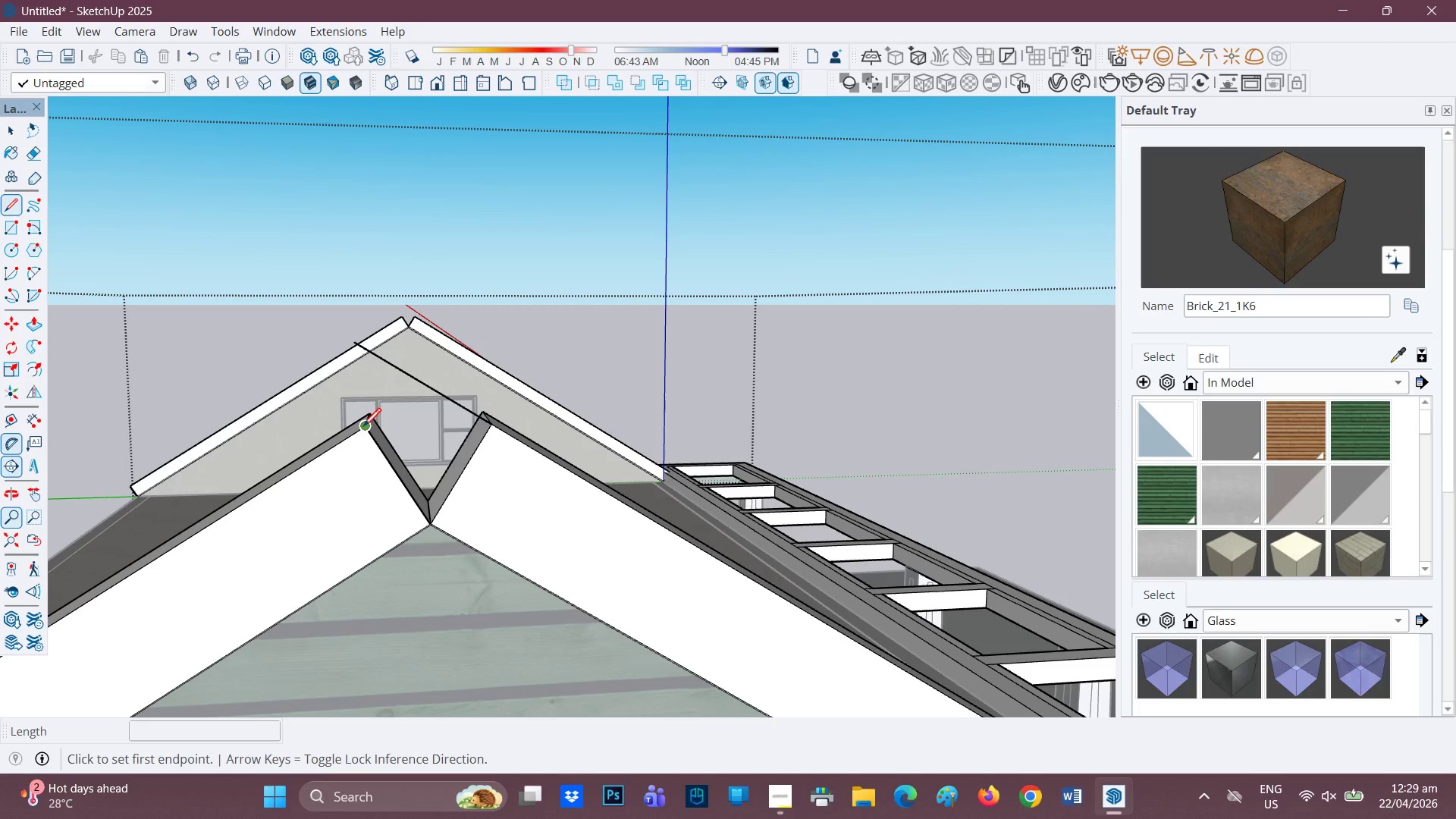 
left_click([363, 428])
 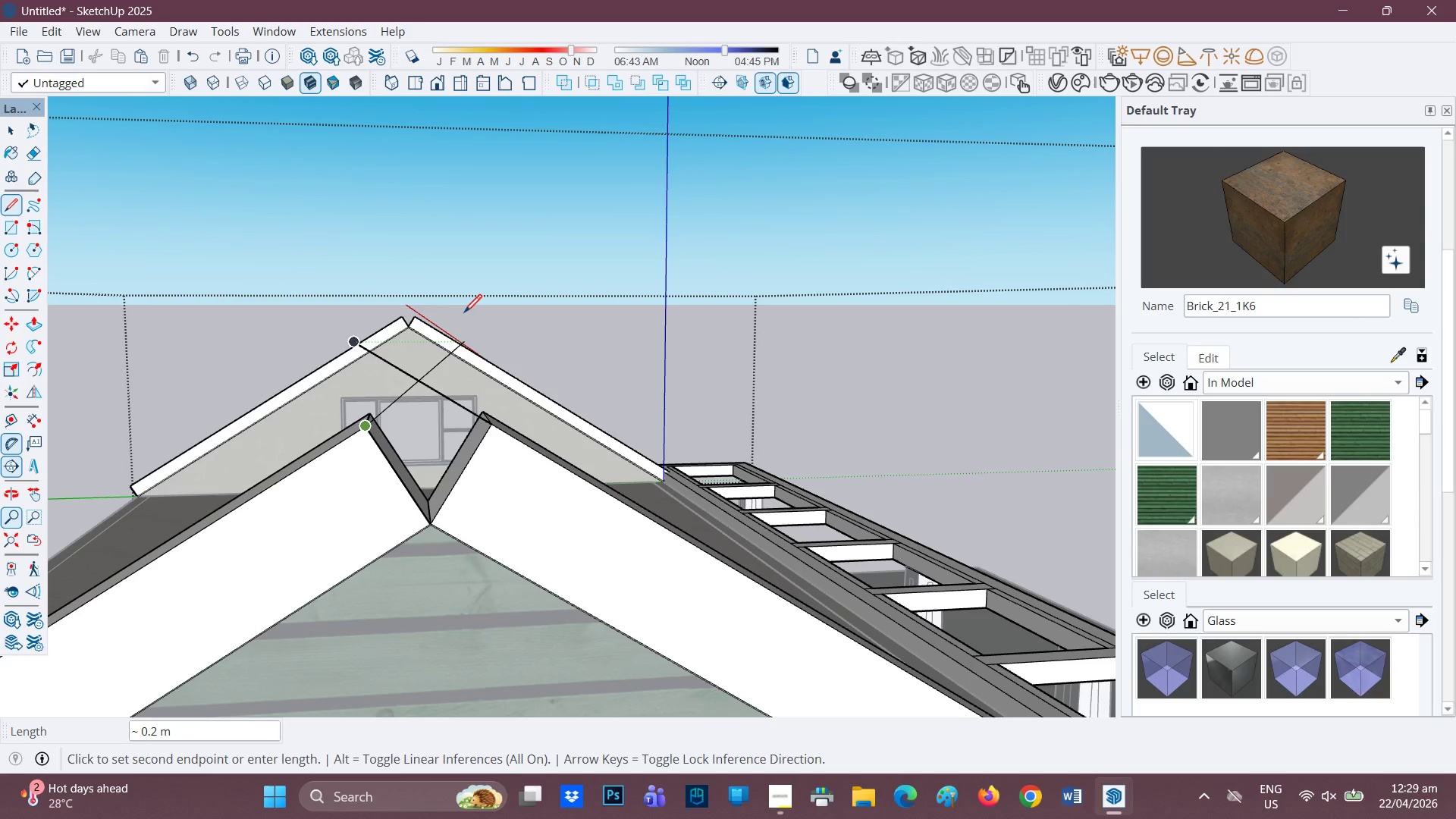 
wait(6.62)
 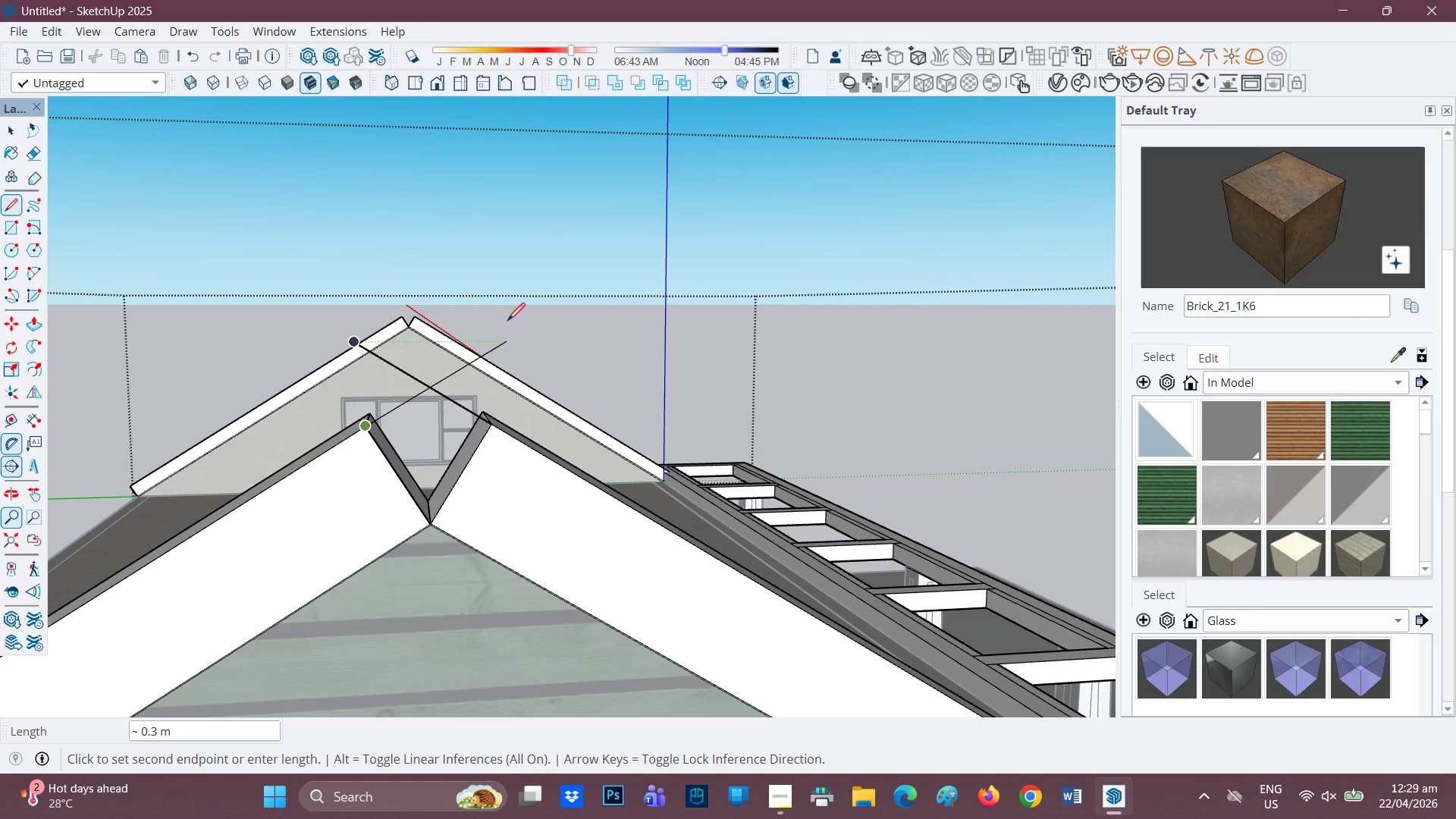 
mouse_move([496, 413])
 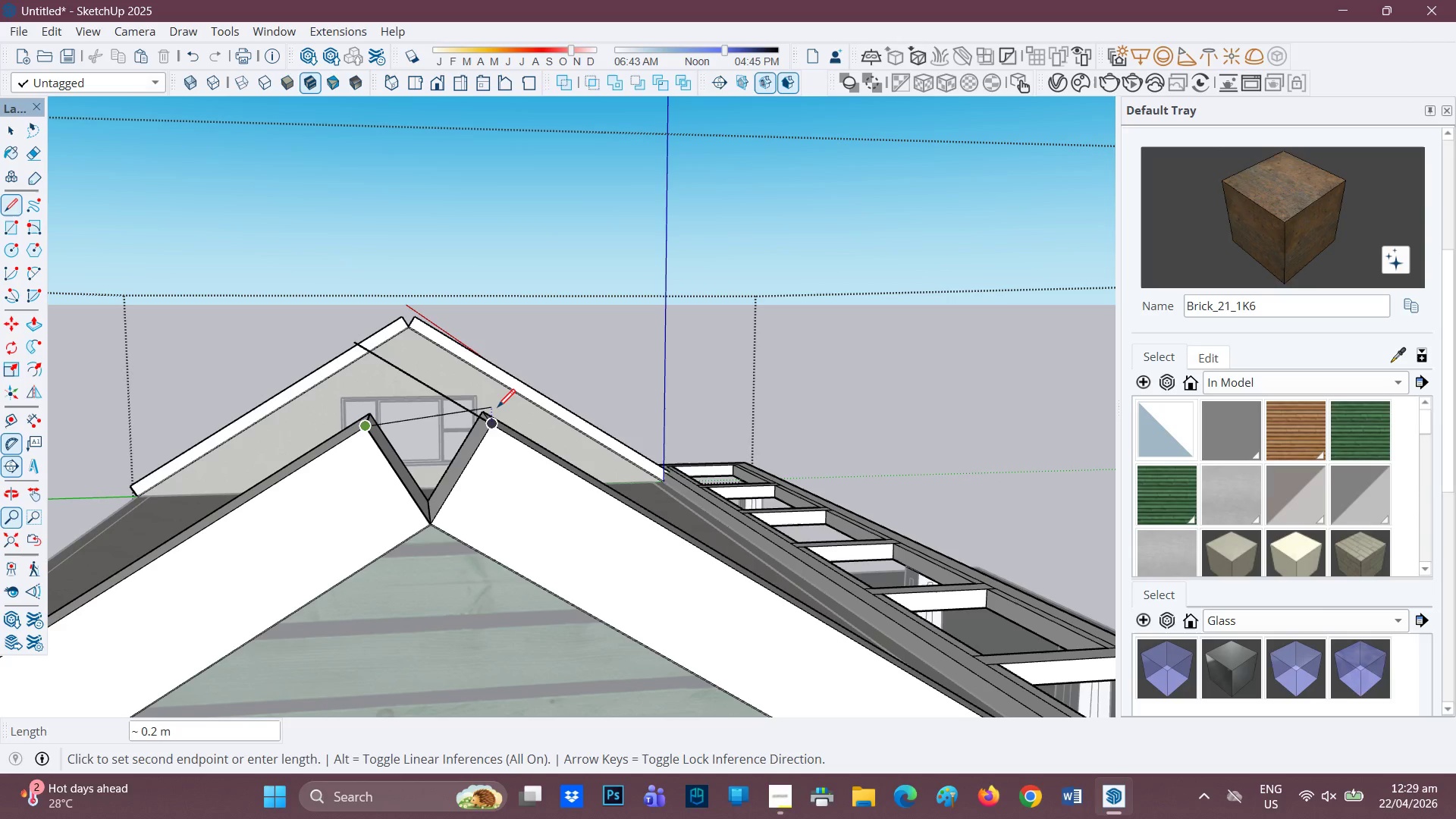 
key(Control+Z)
 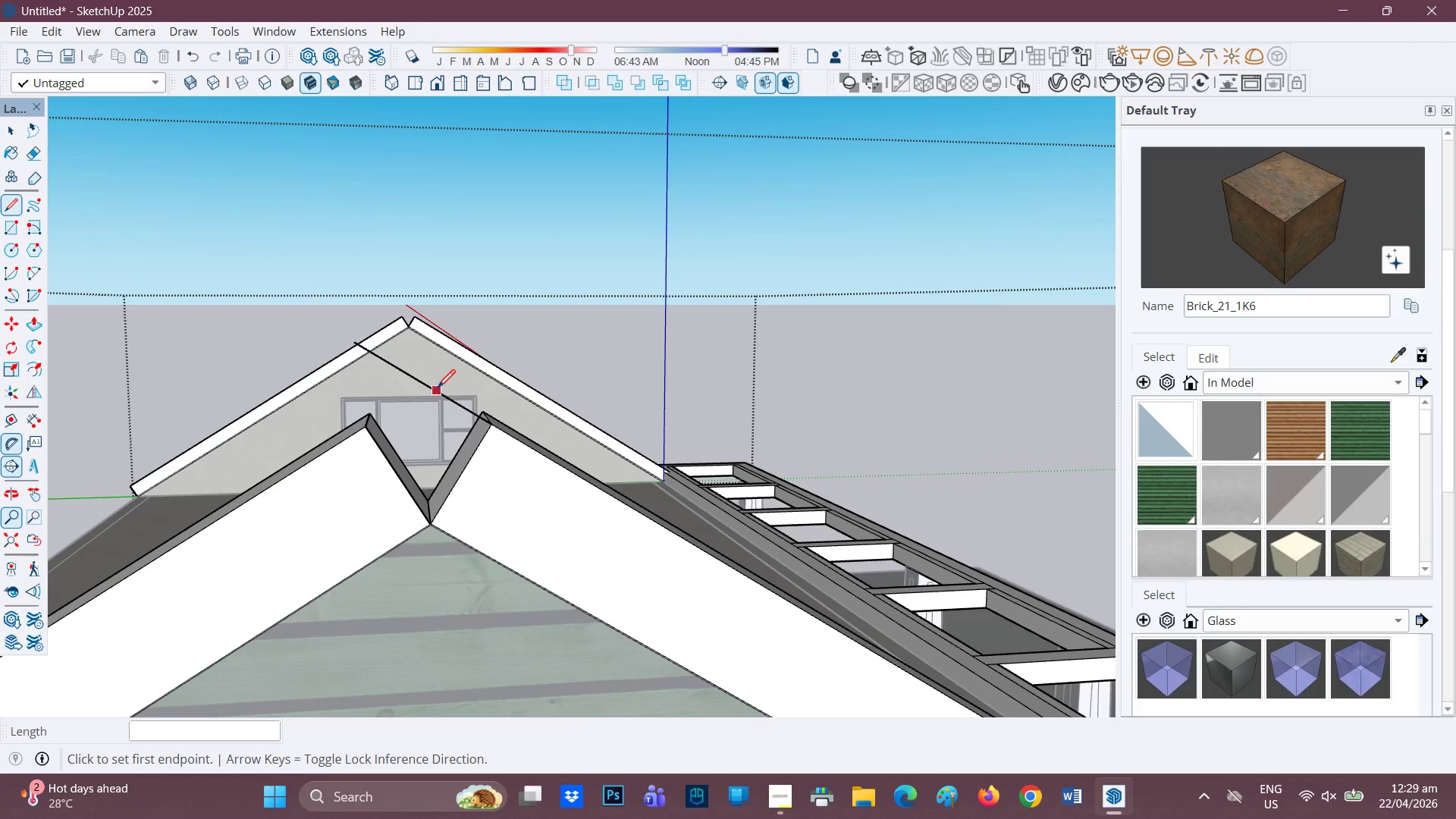 
key(E)
 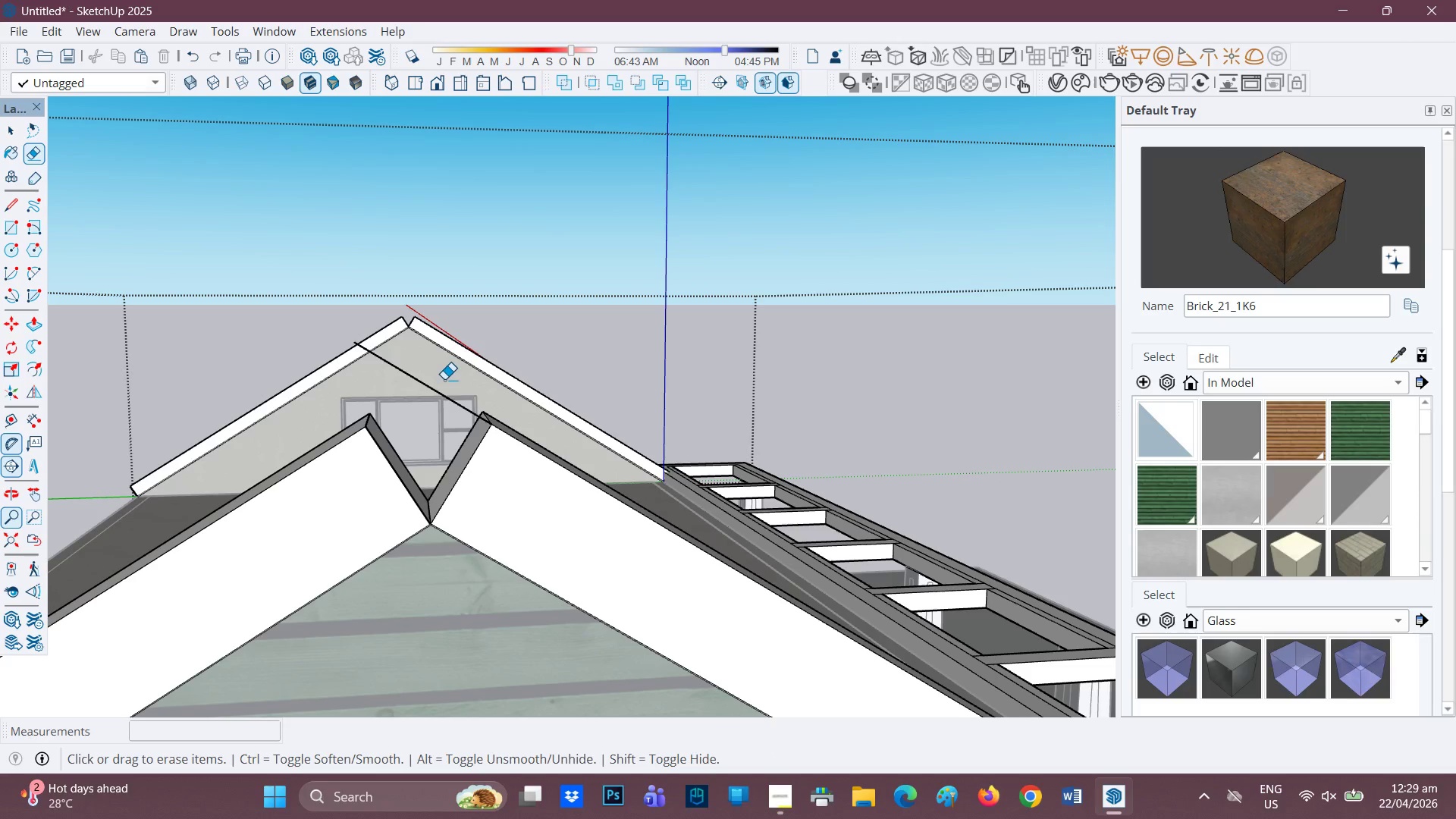 
left_click_drag(start_coordinate=[444, 379], to_coordinate=[435, 397])
 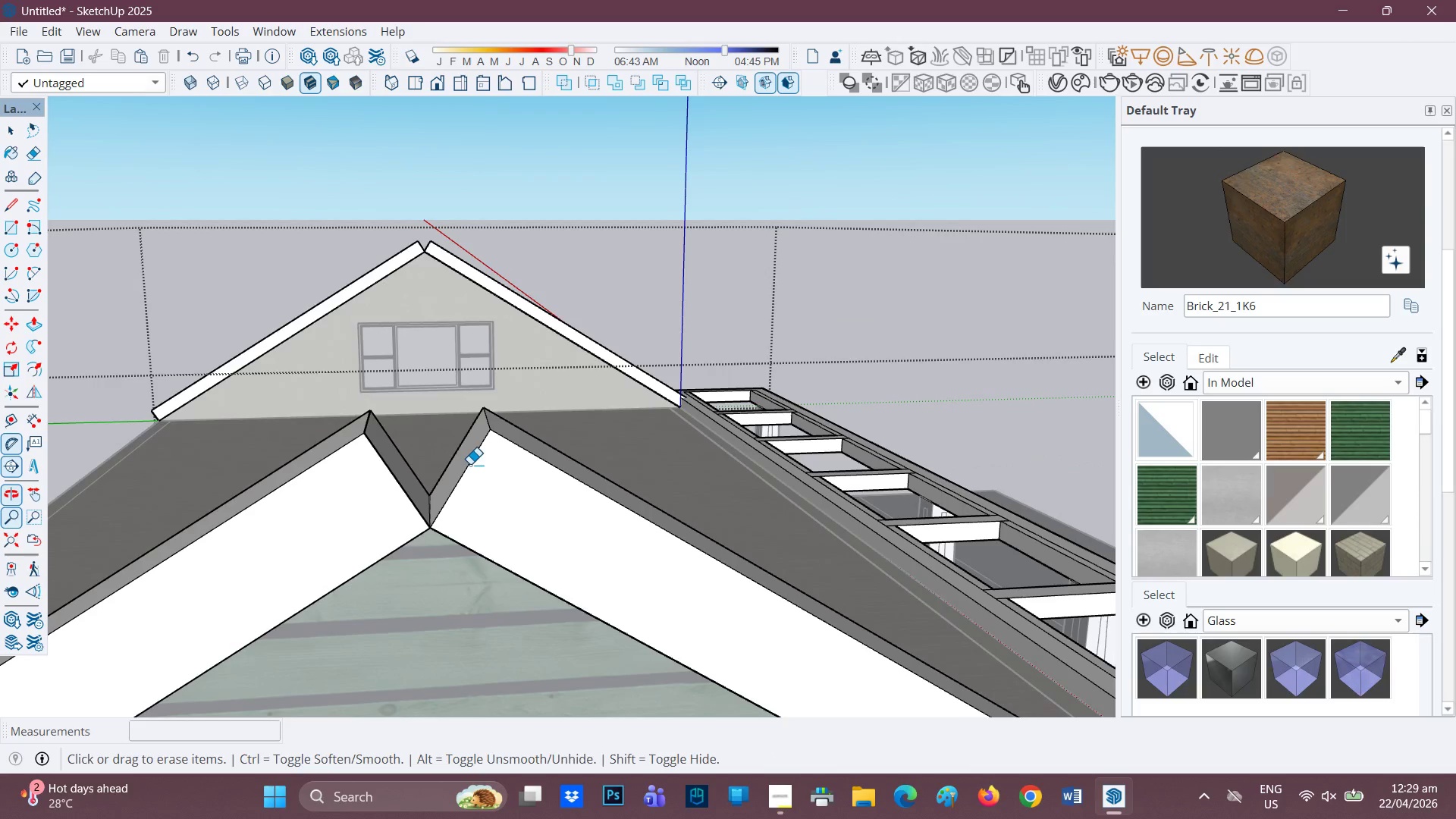 
key(L)
 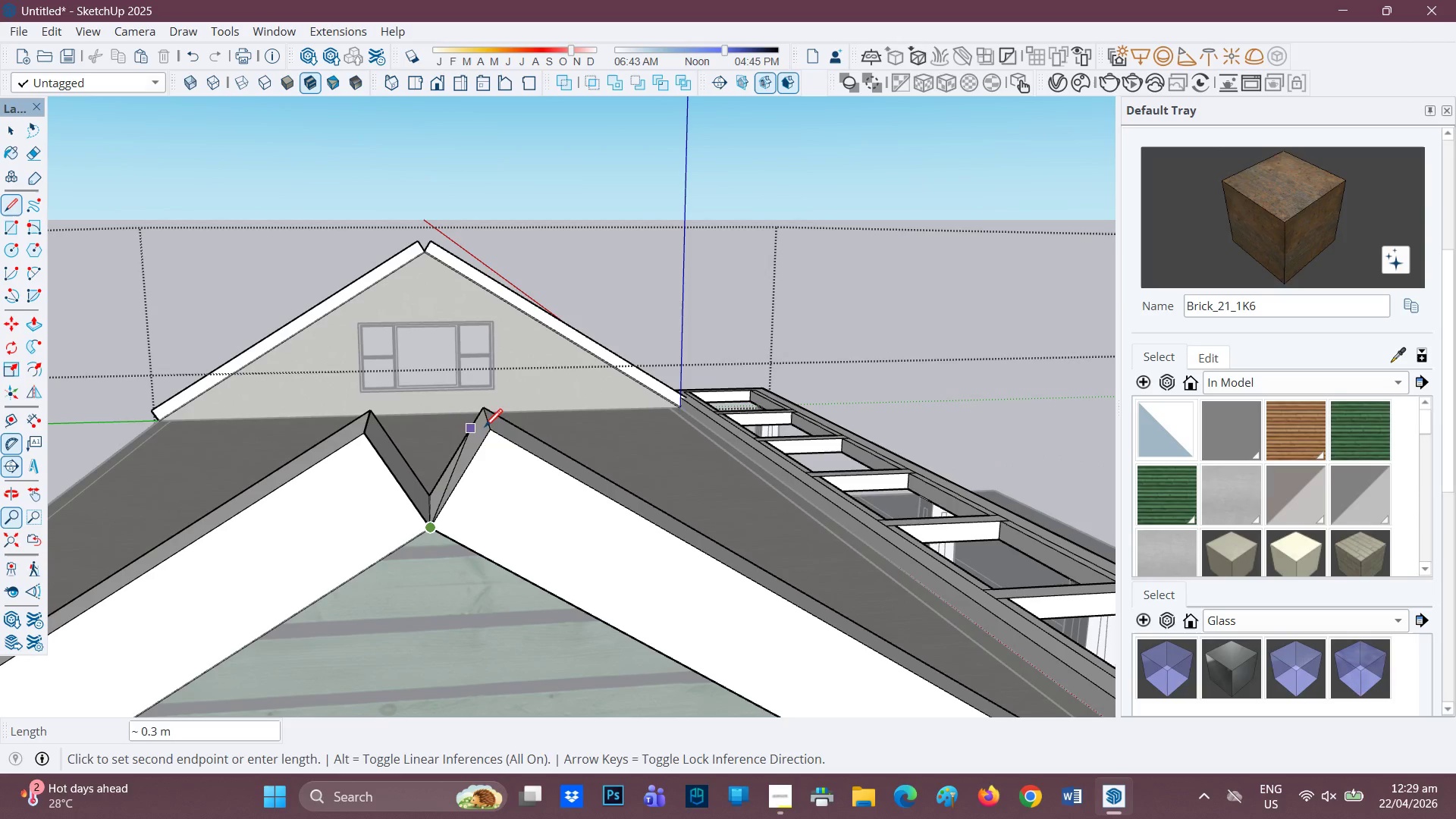 
left_click([486, 433])
 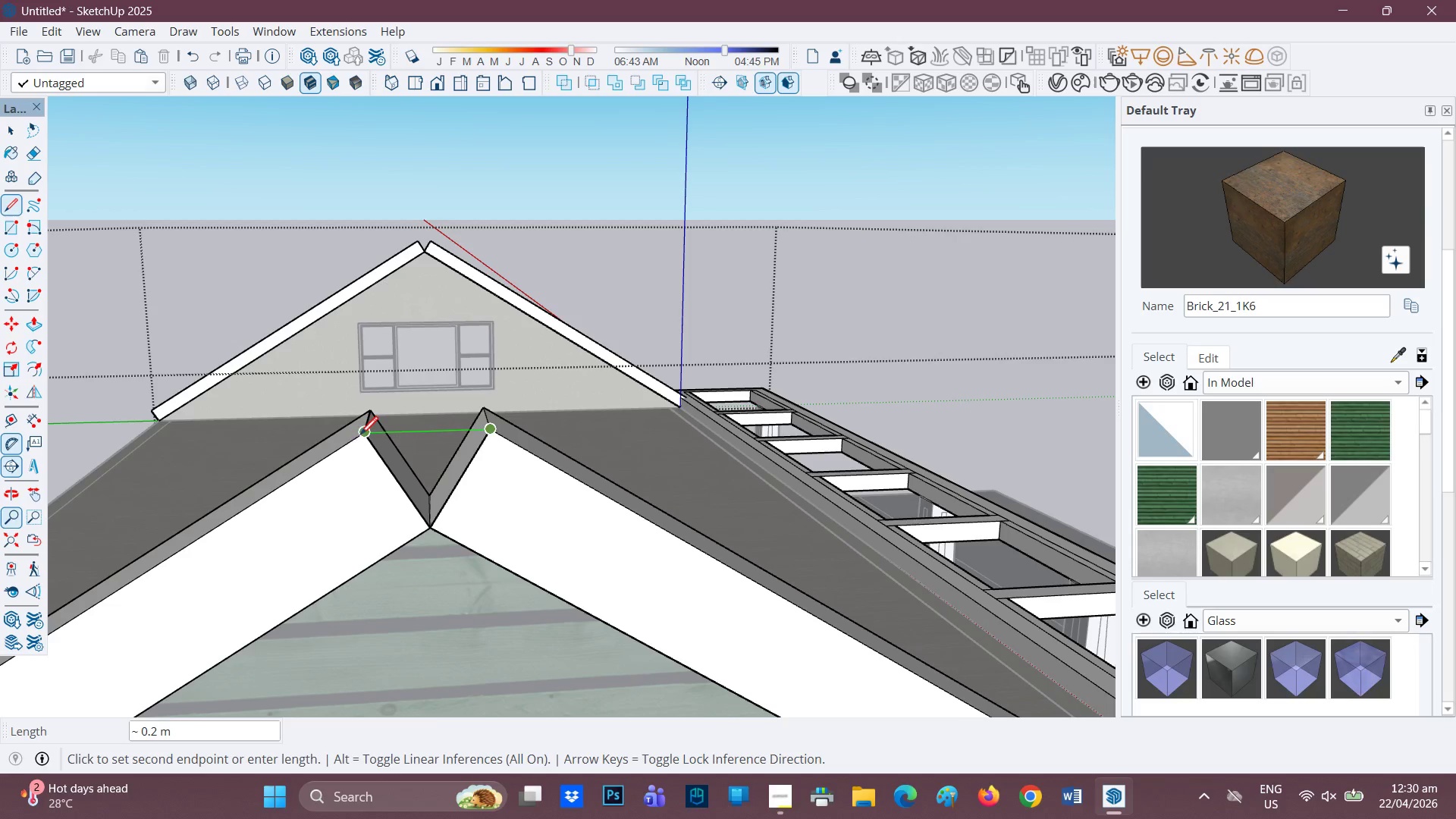 
left_click([361, 436])
 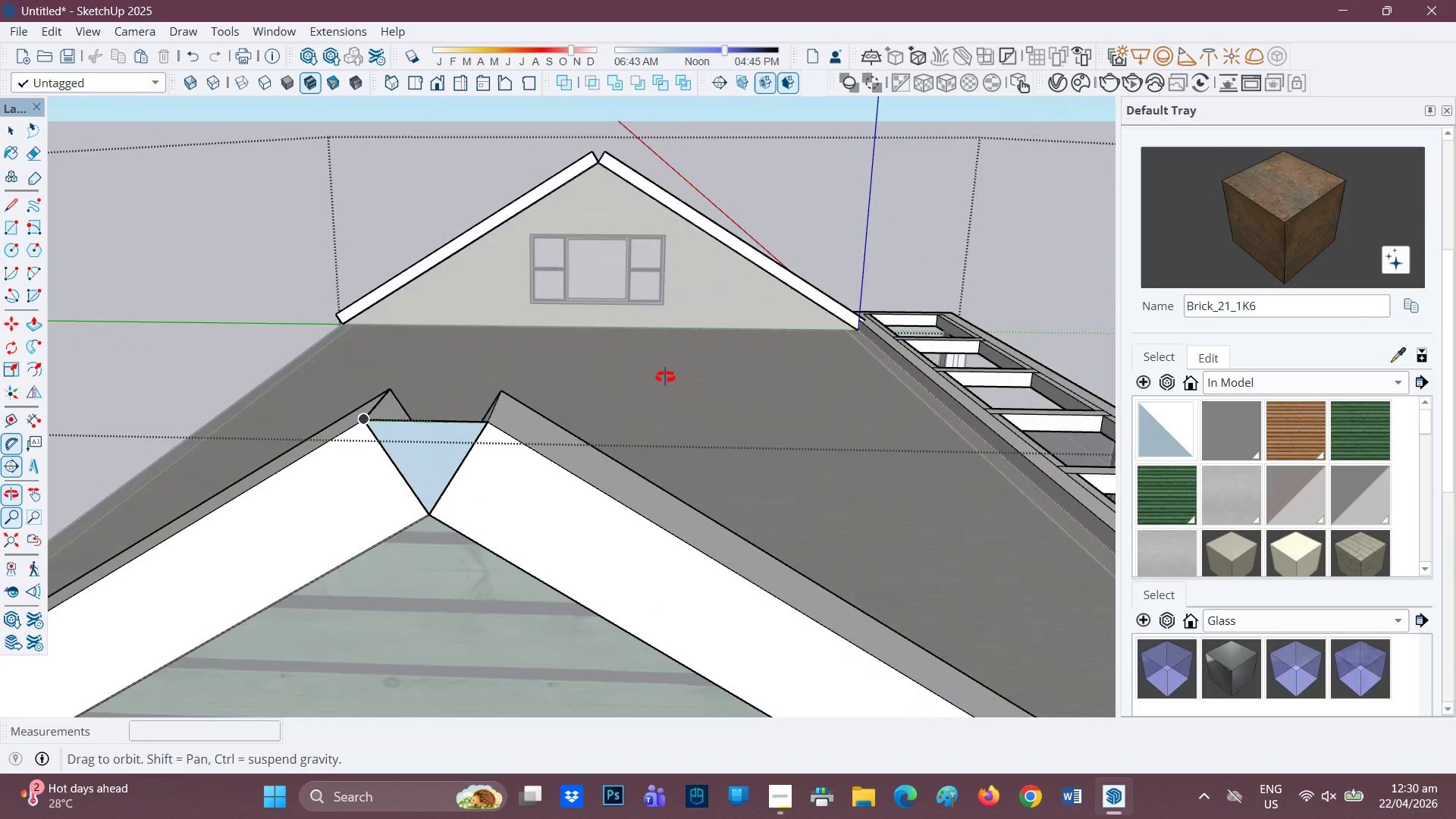 
wait(7.16)
 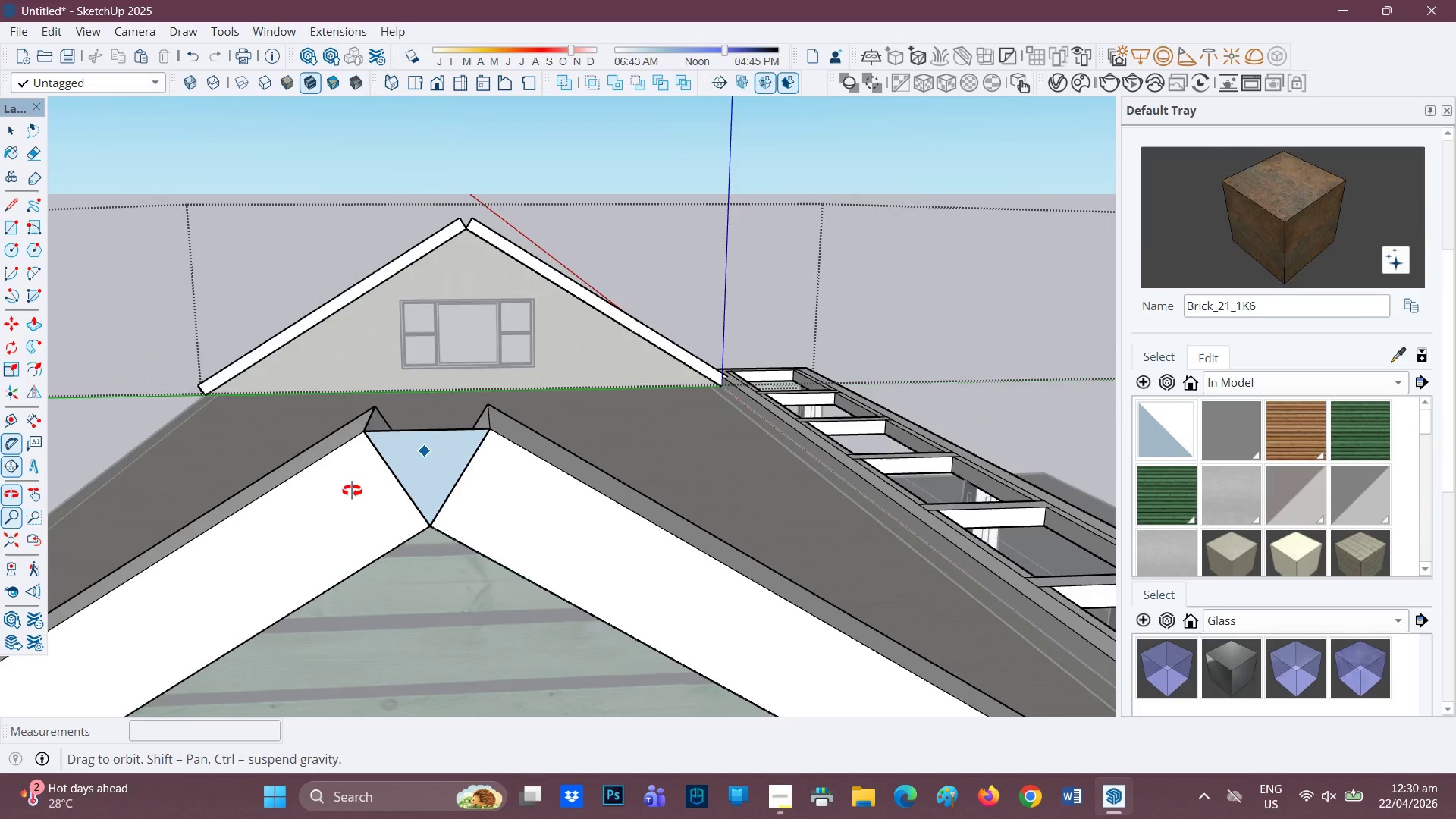 
left_click_drag(start_coordinate=[426, 521], to_coordinate=[426, 514])
 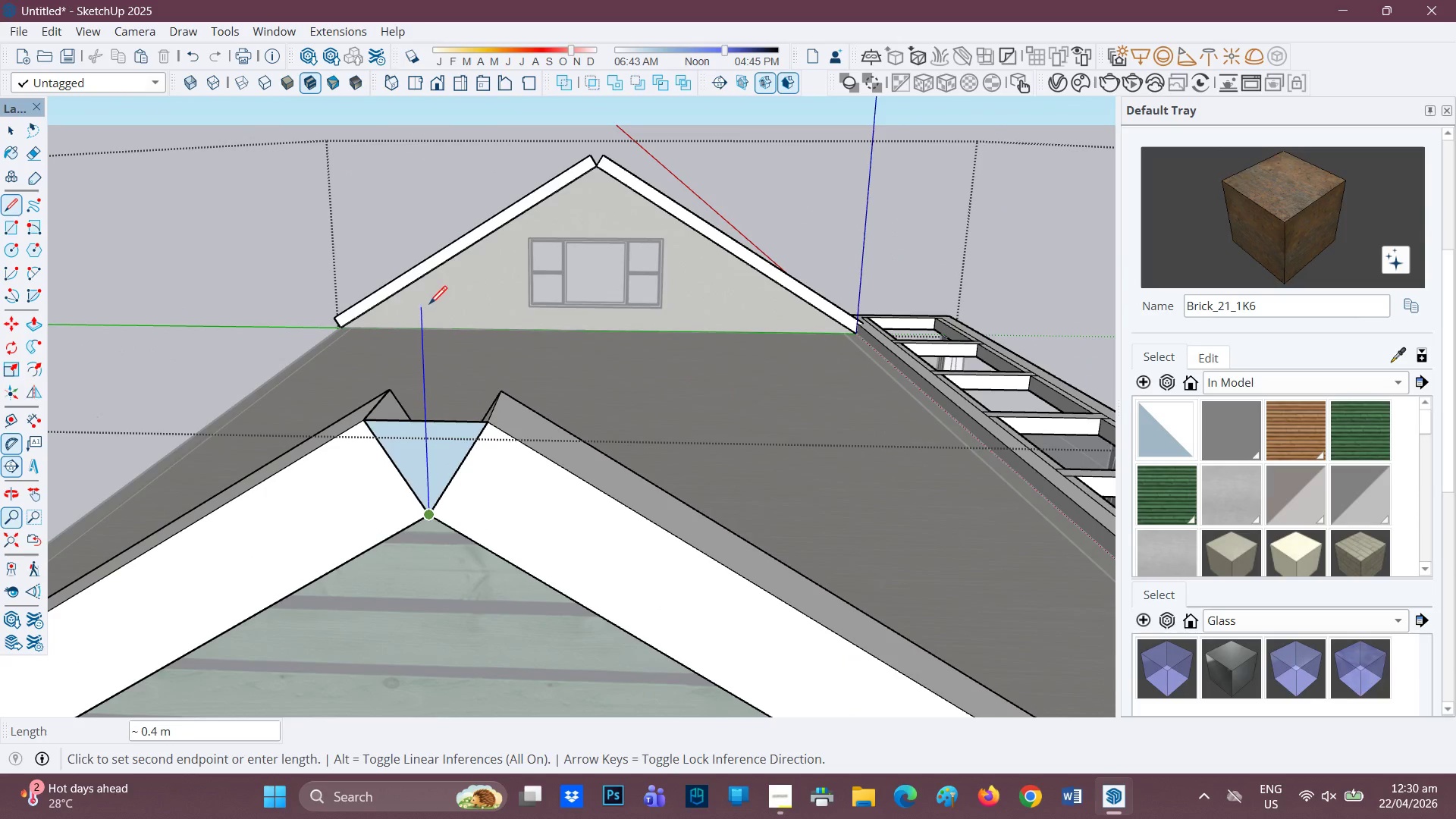 
left_click([426, 306])
 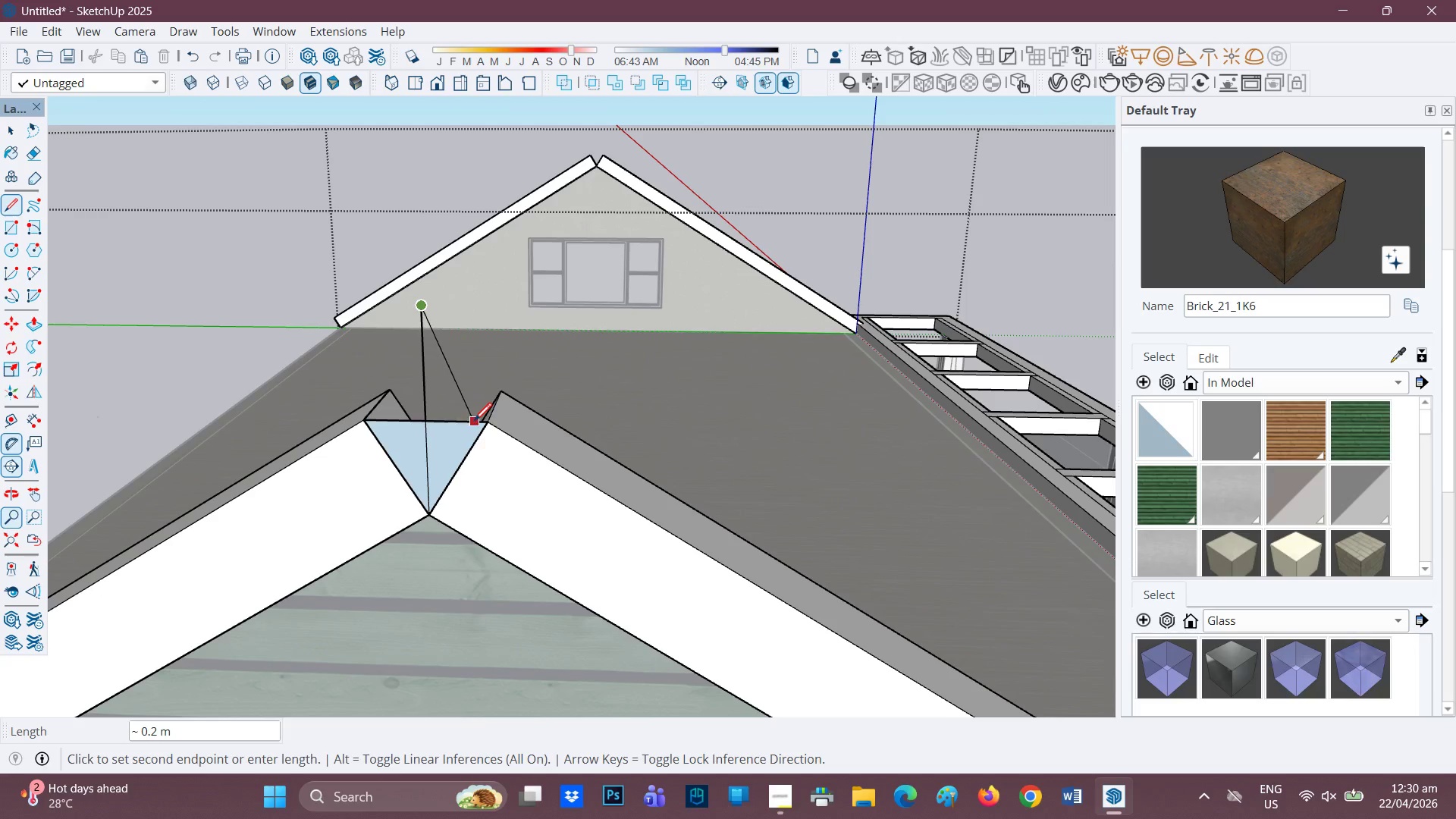 
key(Space)
 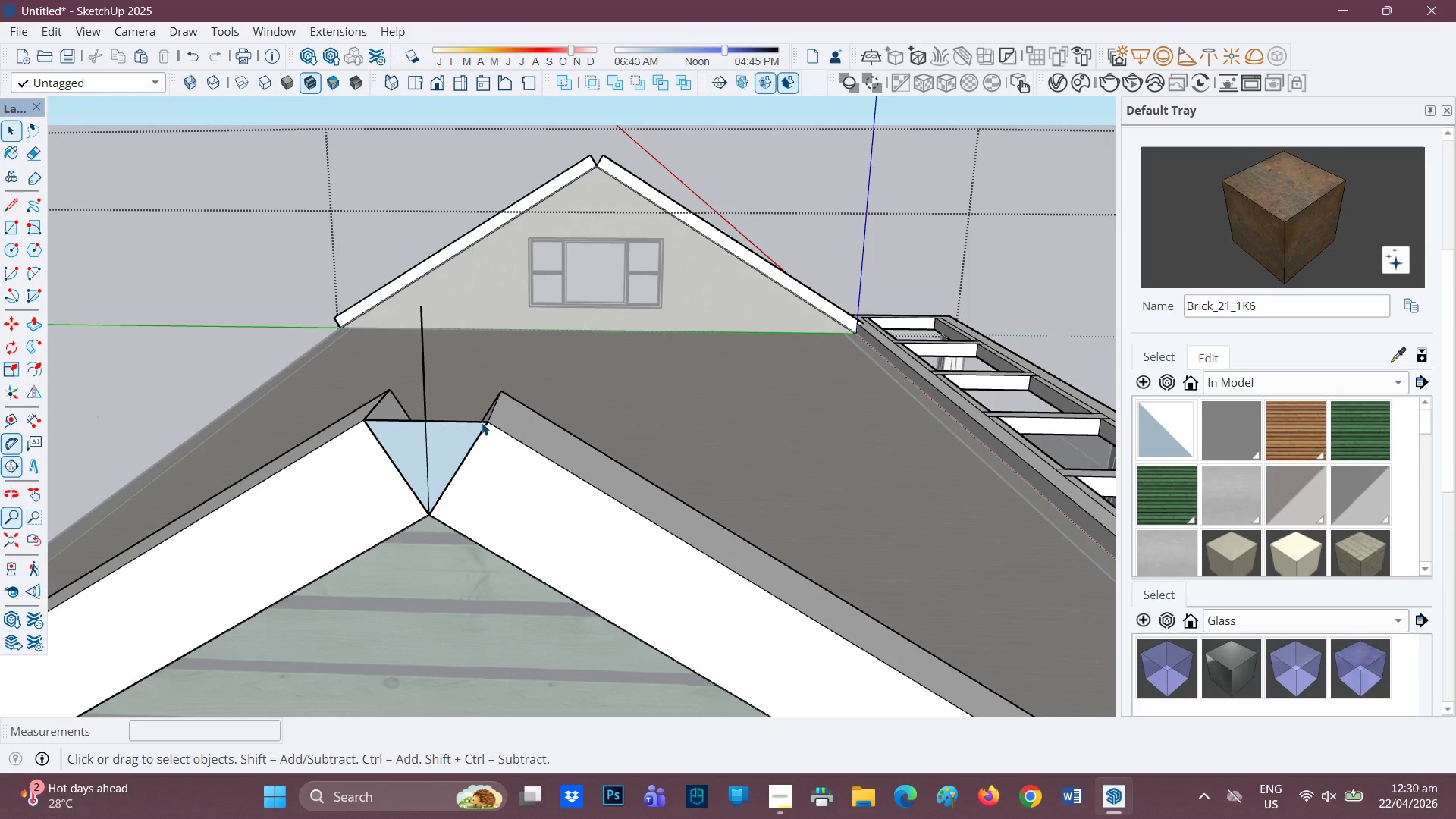 
key(L)
 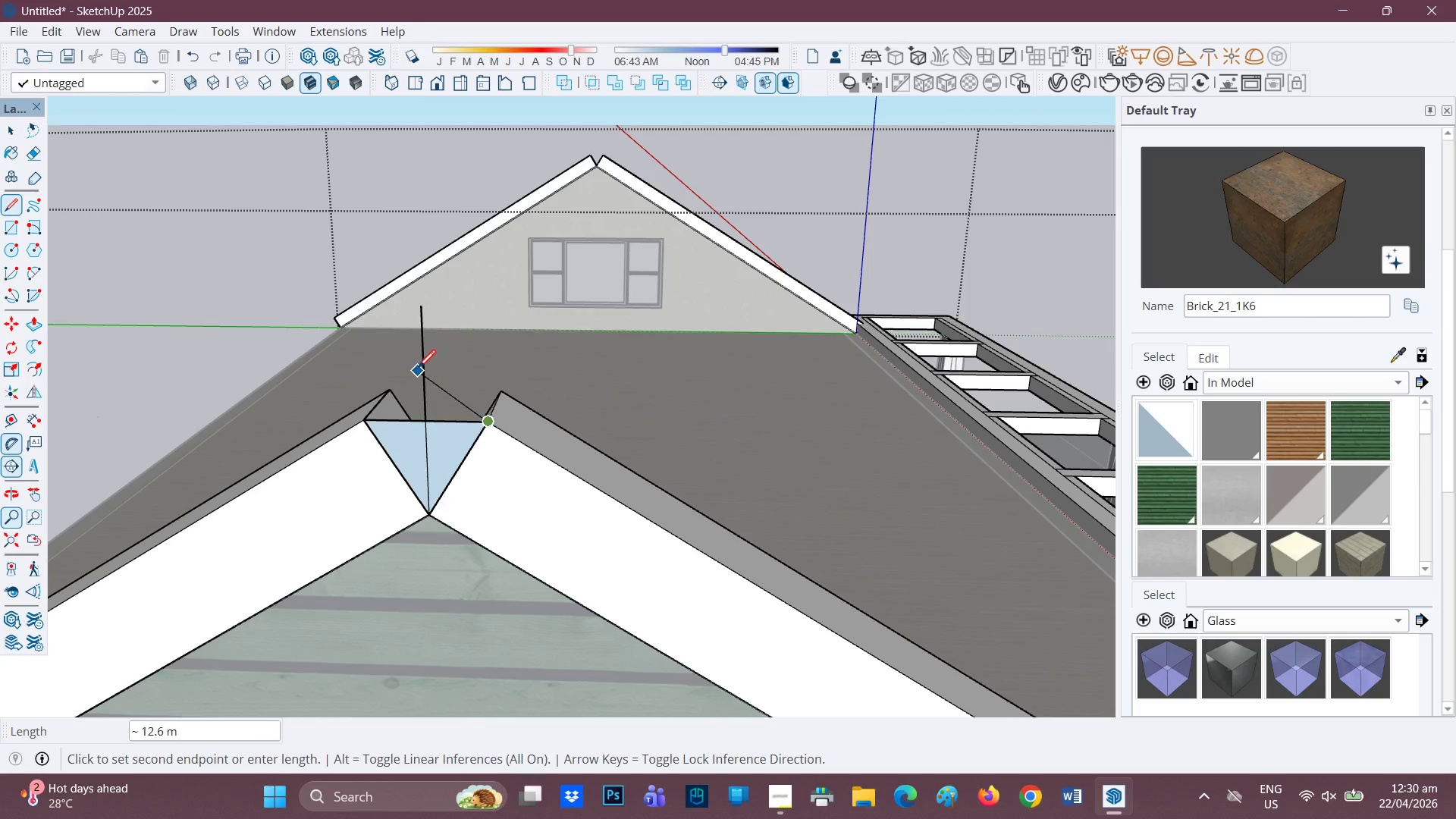 
mouse_move([441, 356])
 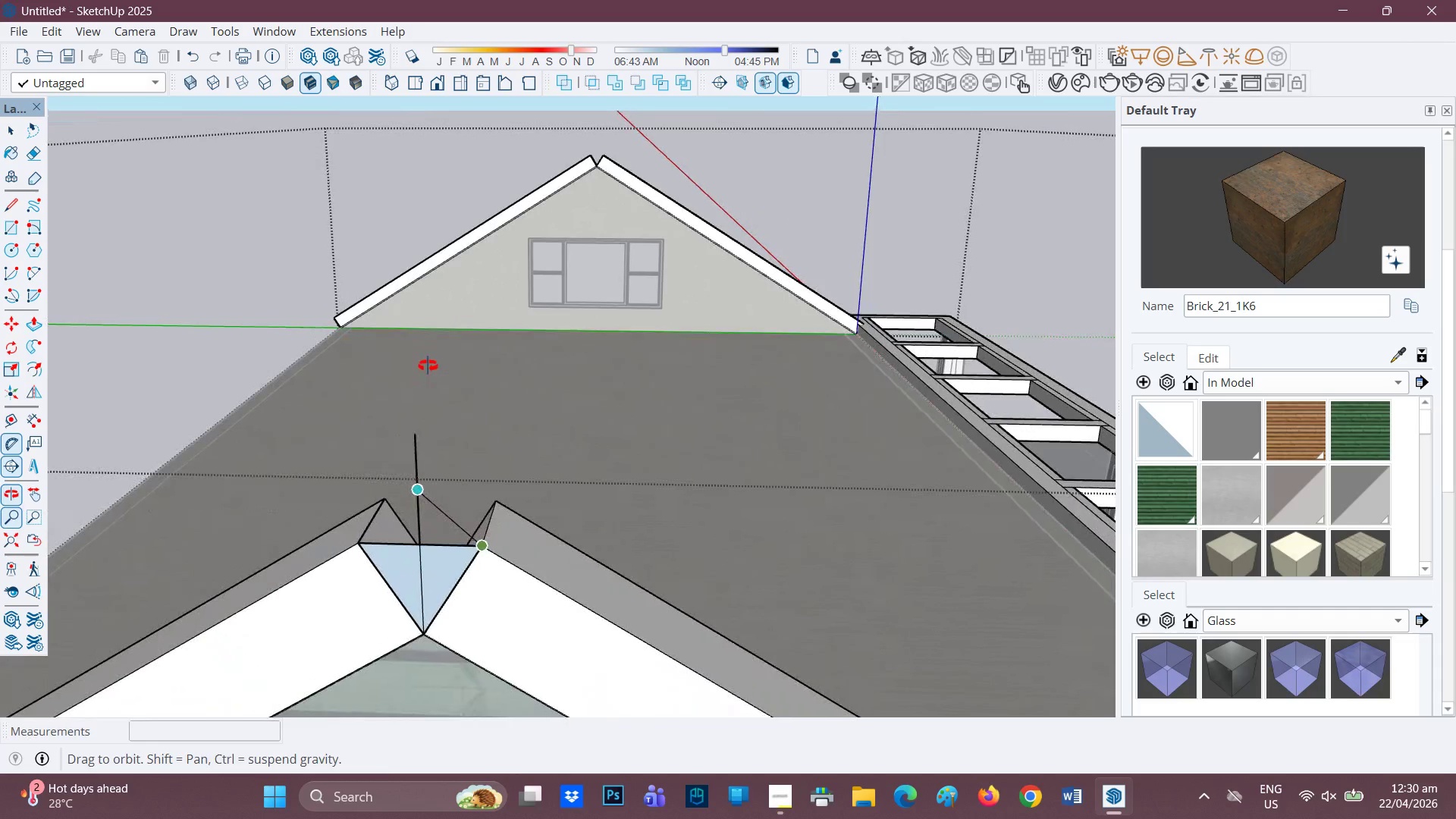 
scroll: coordinate [396, 458], scroll_direction: none, amount: 0.0
 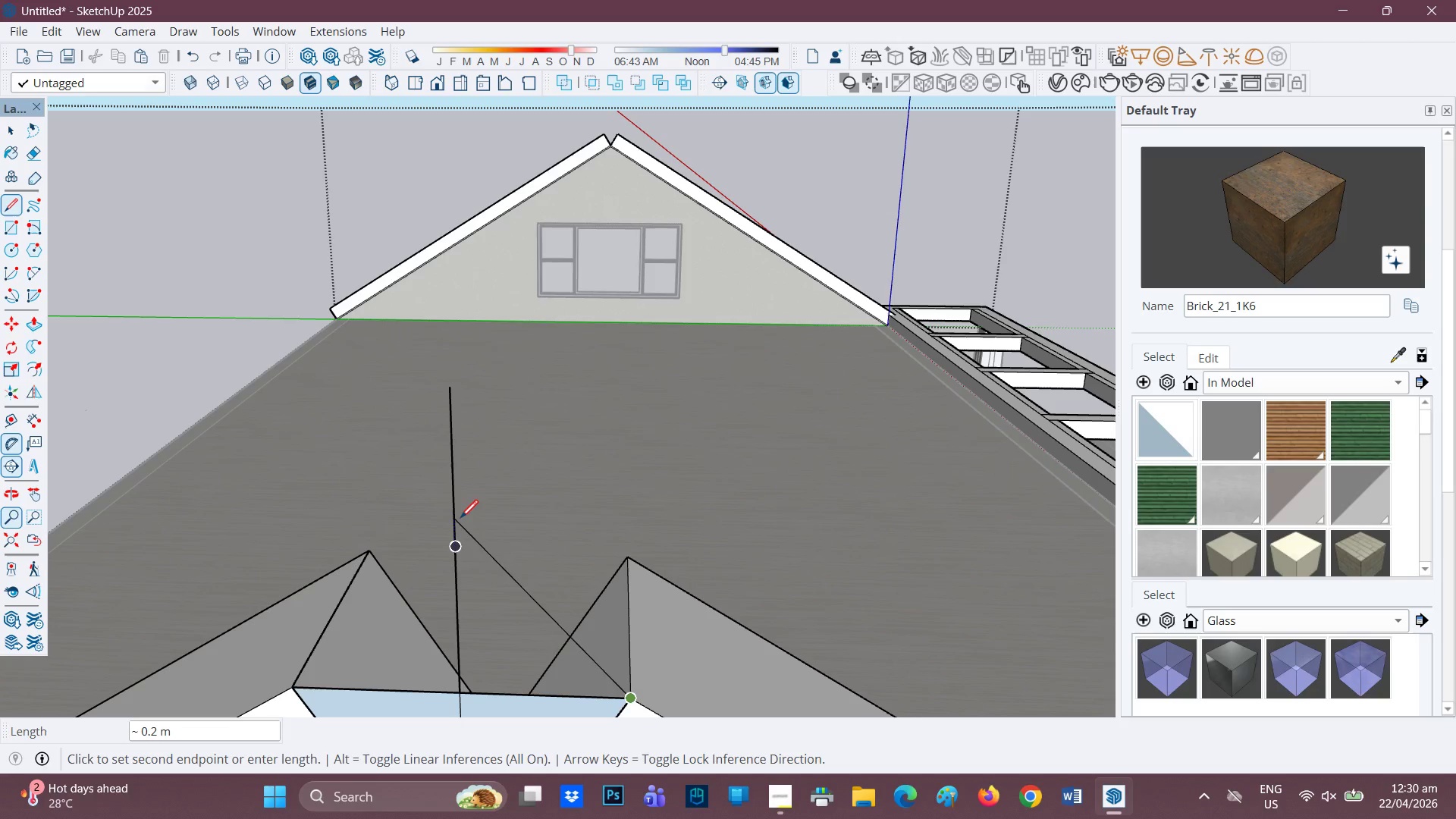 
scroll: coordinate [457, 505], scroll_direction: down, amount: 1.0
 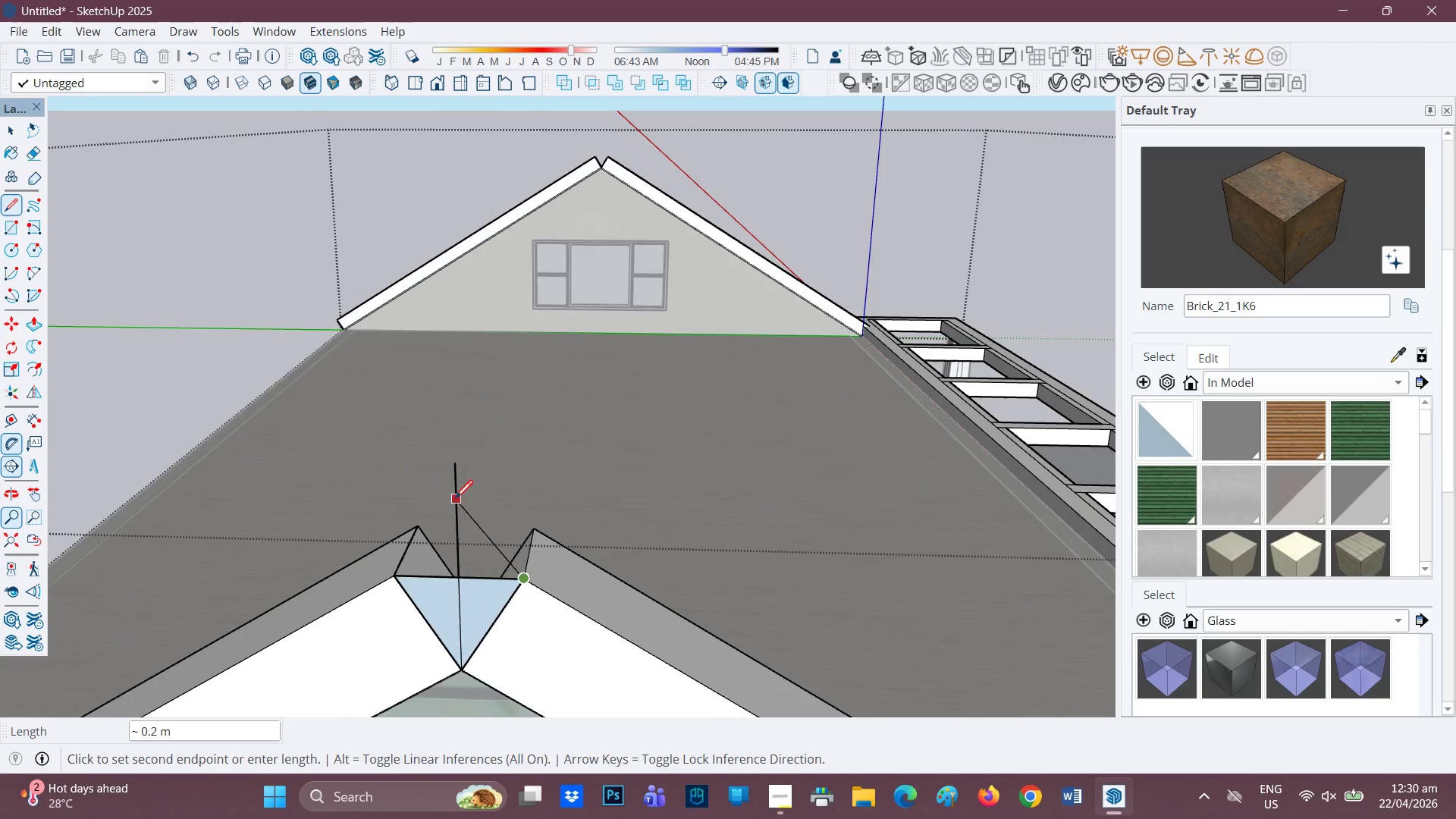 
key(H)
 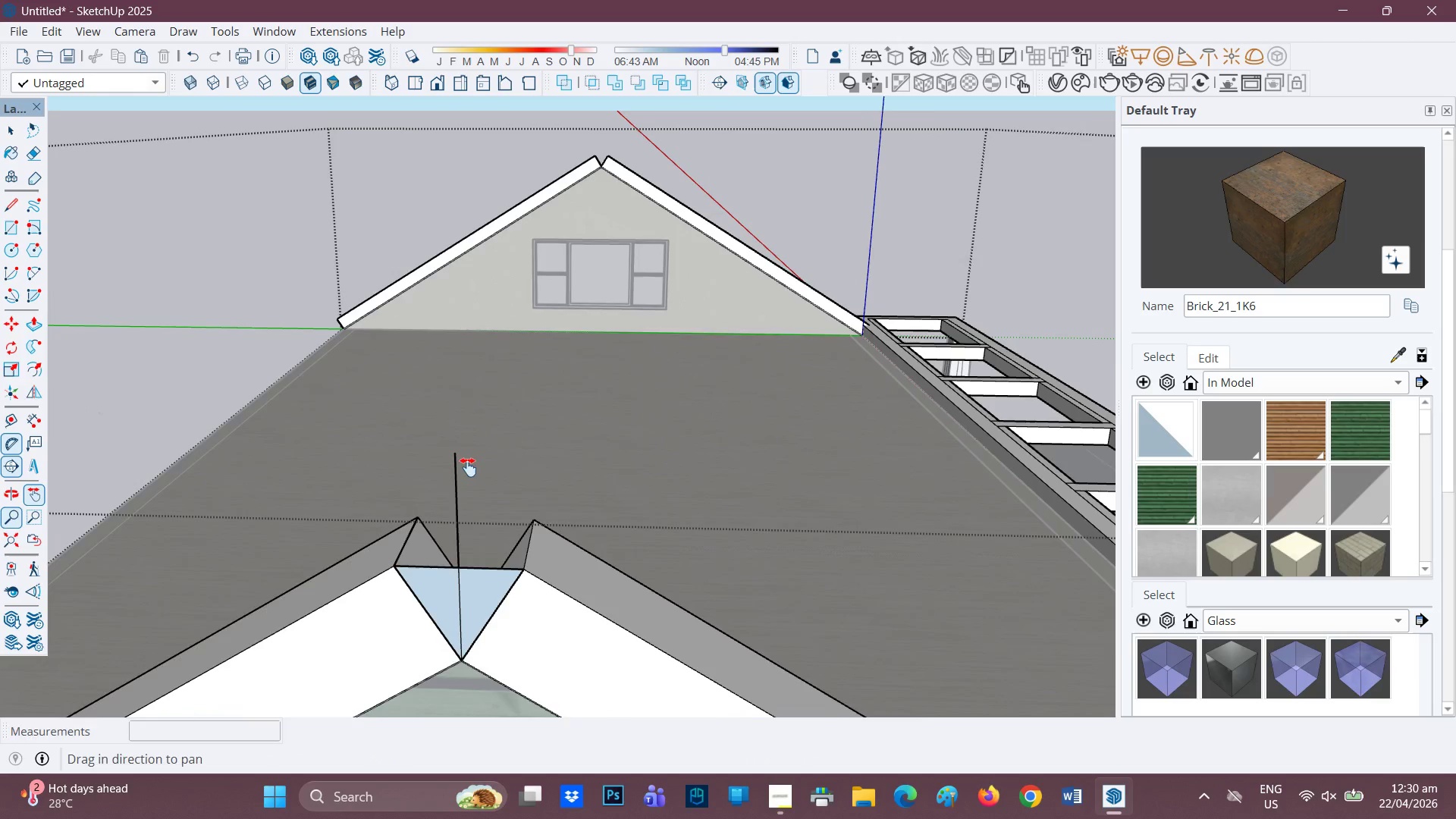 
left_click_drag(start_coordinate=[464, 475], to_coordinate=[470, 444])
 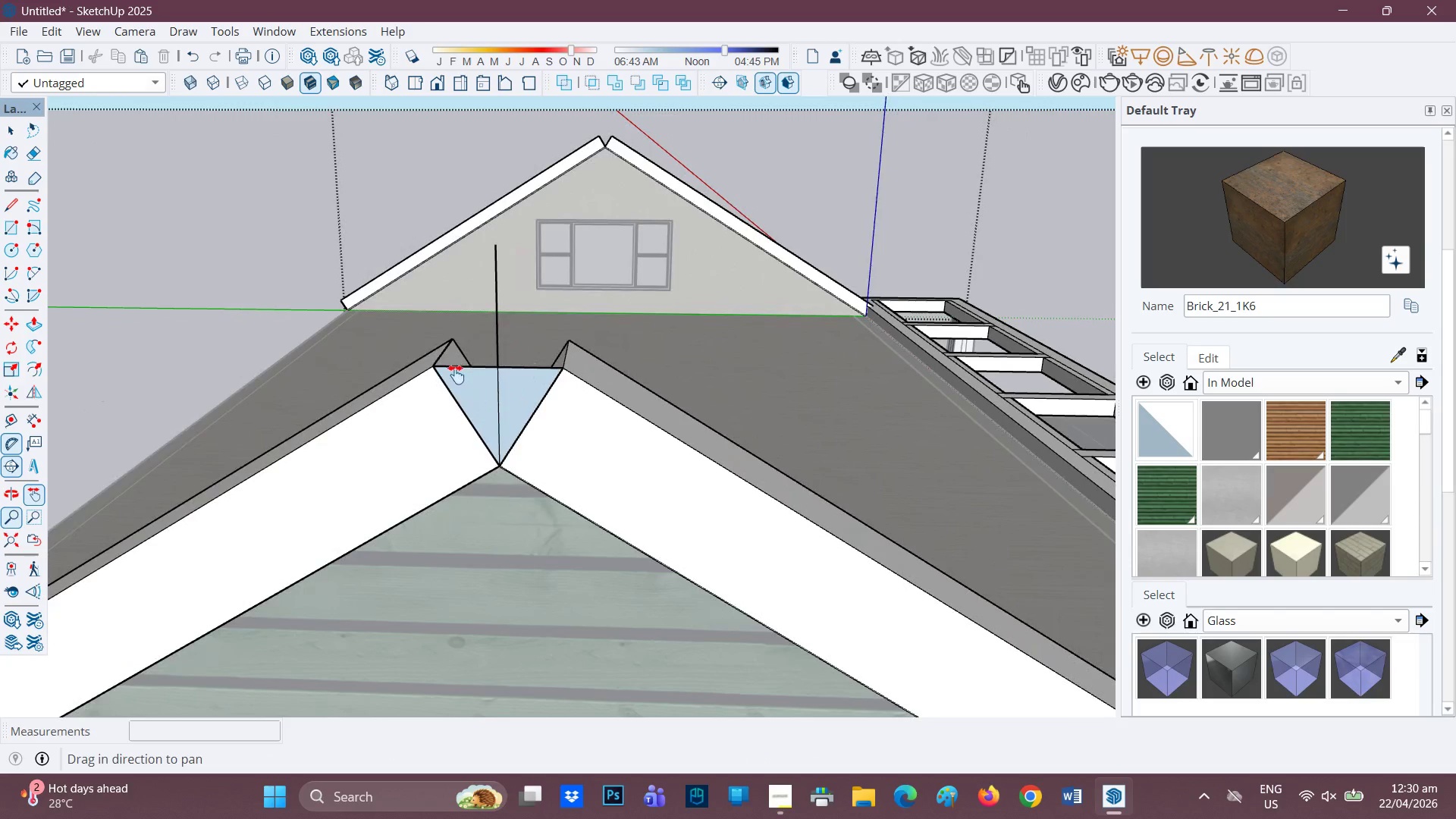 
key(Space)
 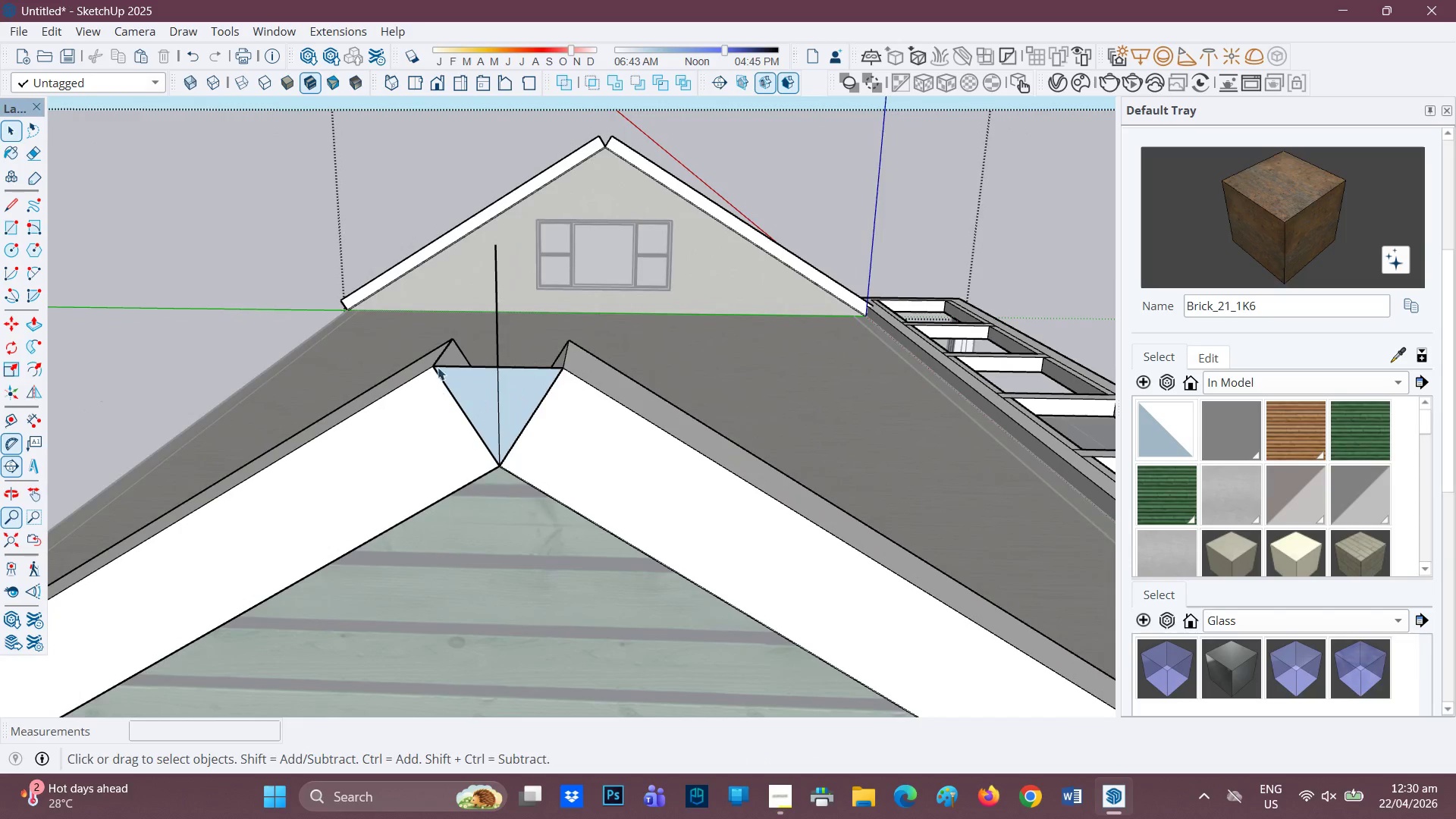 
key(L)
 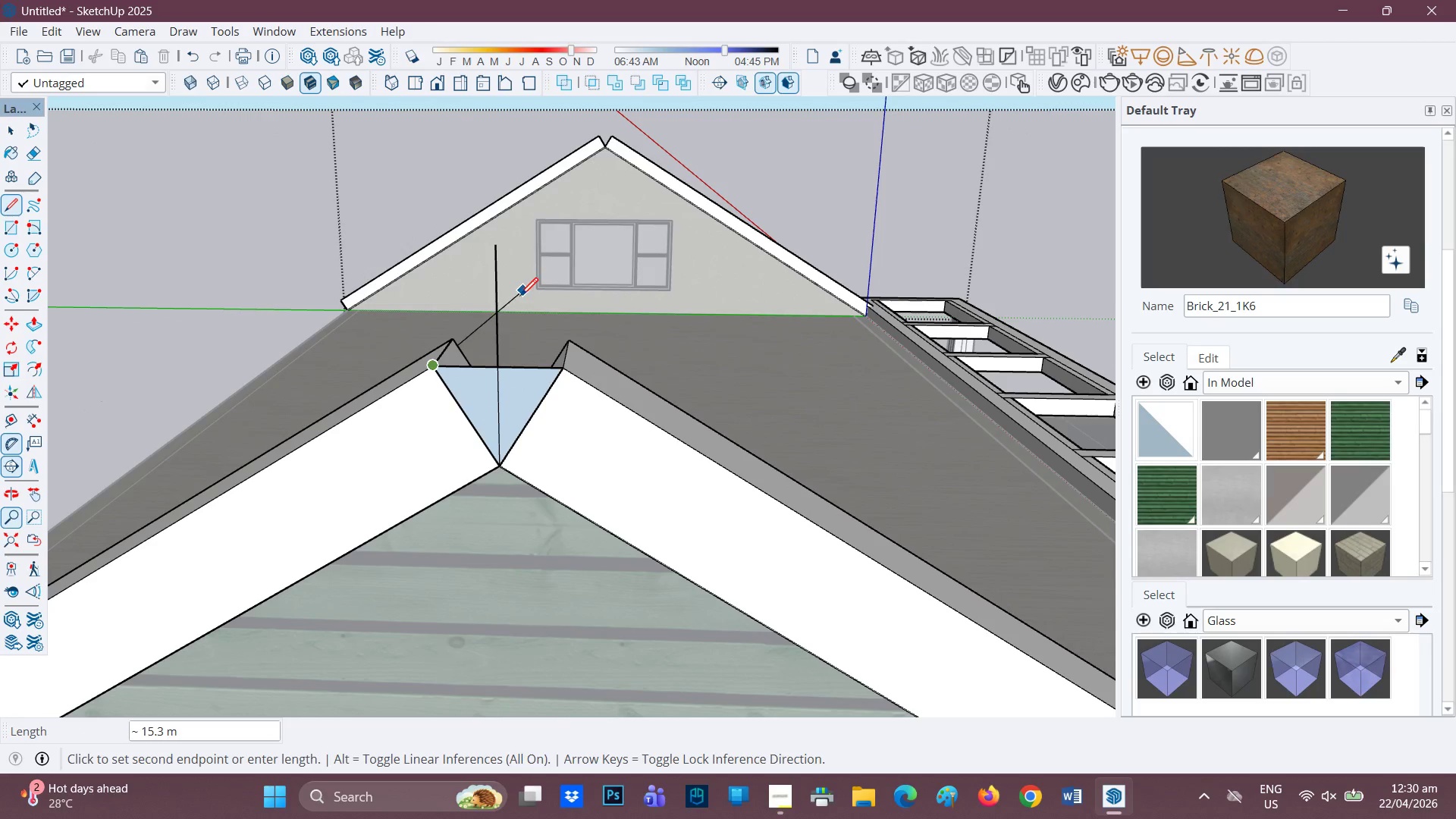 
wait(9.05)
 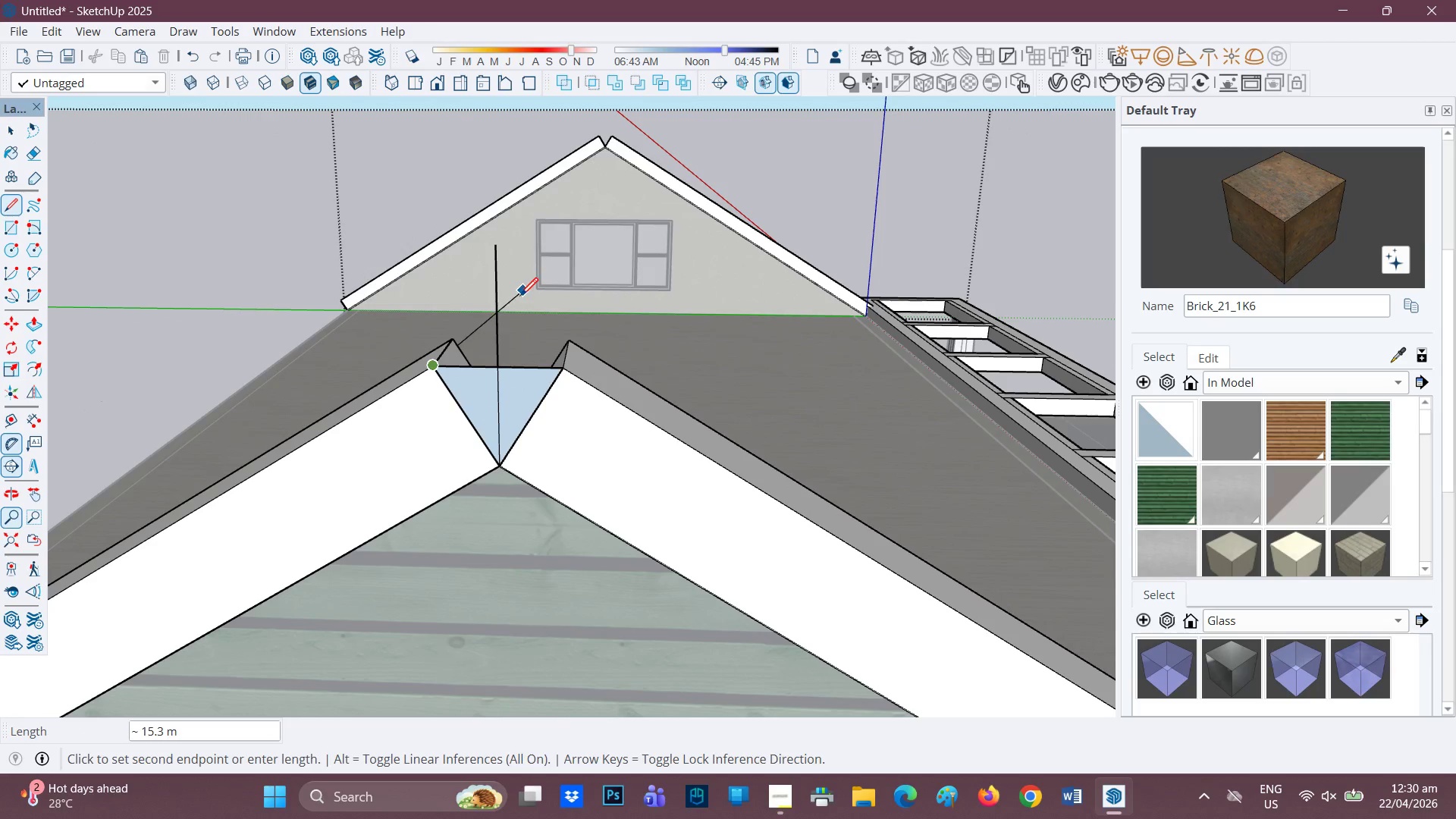 
left_click([527, 226])
 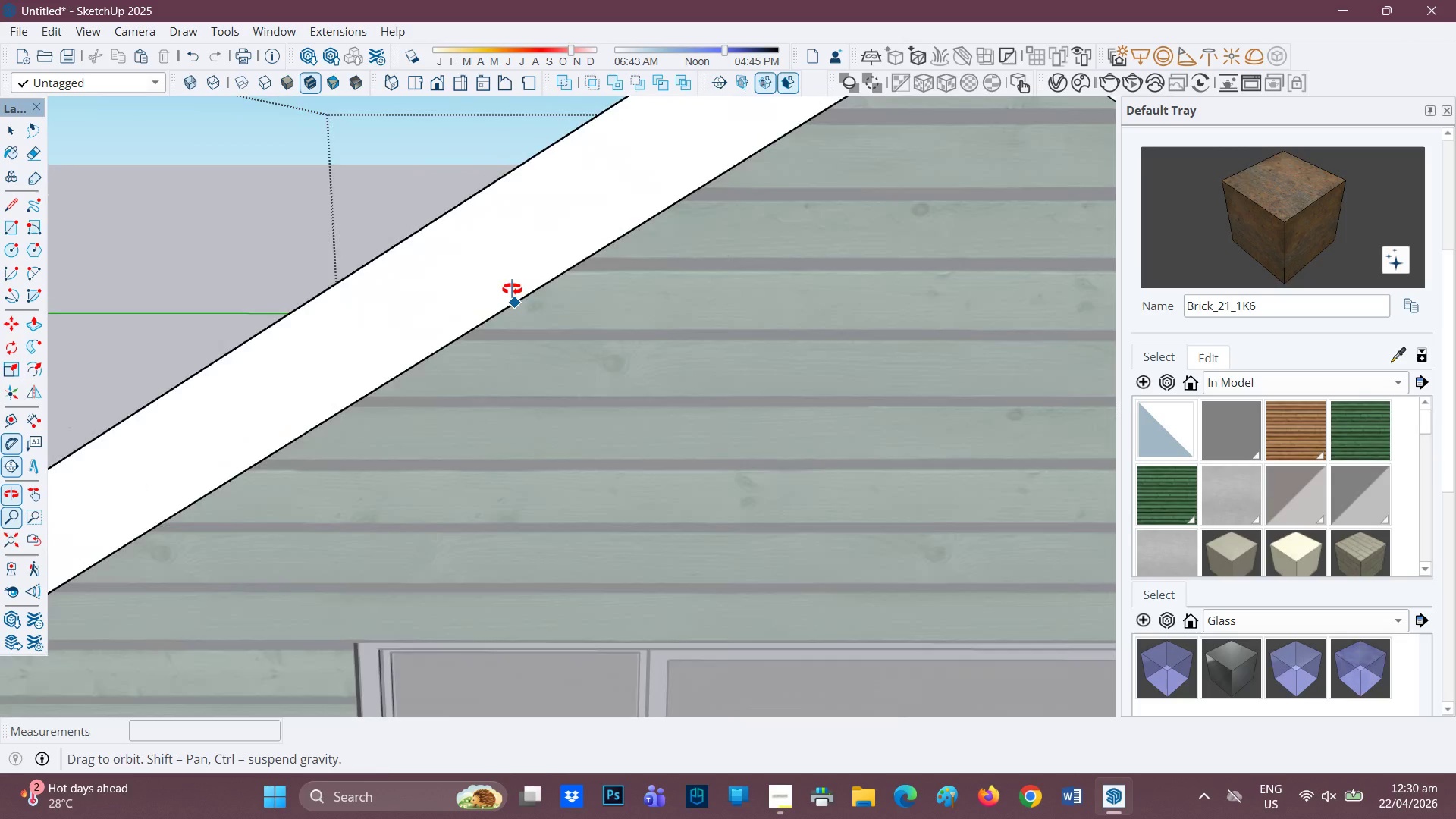 
scroll: coordinate [510, 296], scroll_direction: down, amount: 3.0
 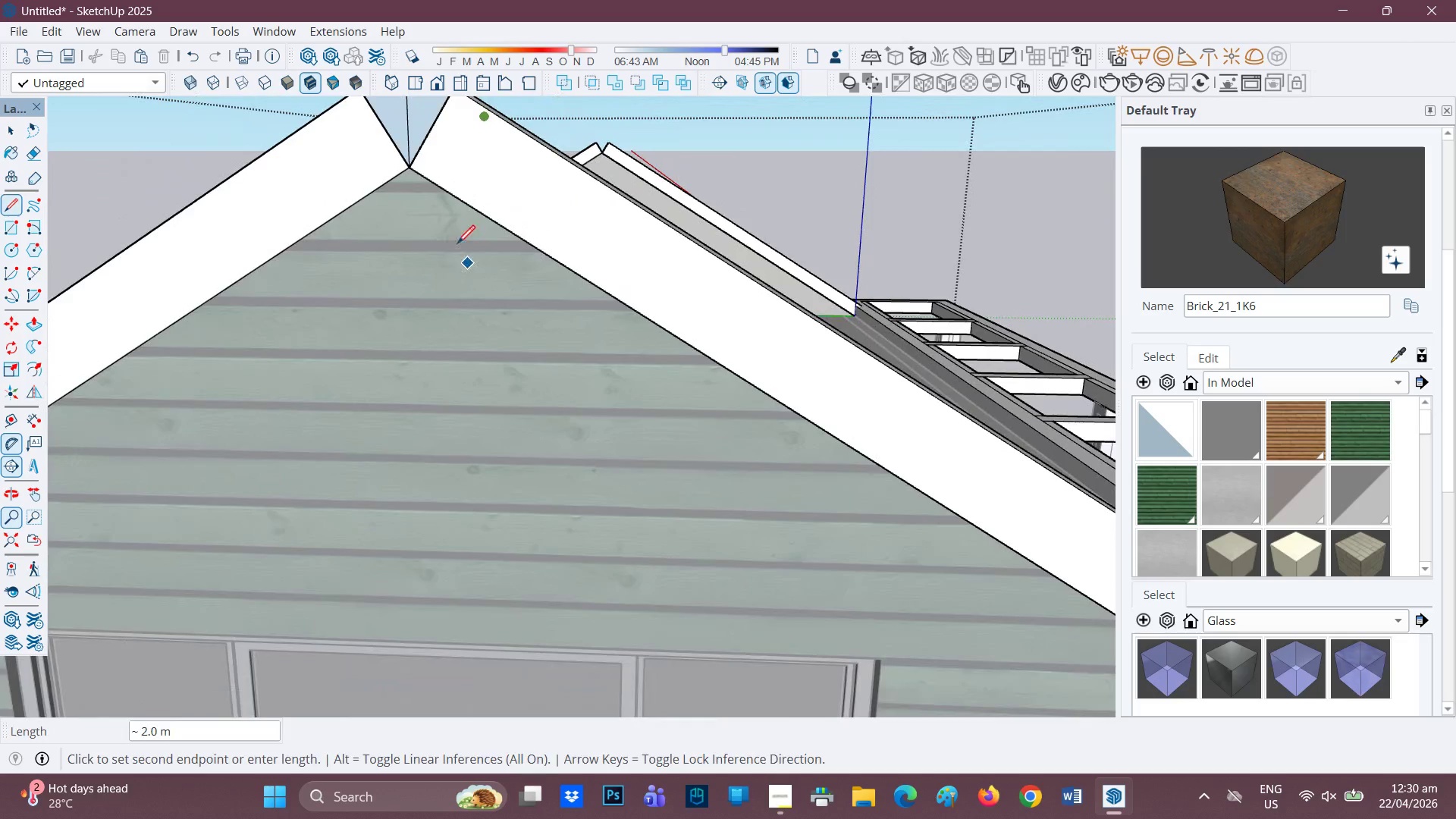 
key(H)
 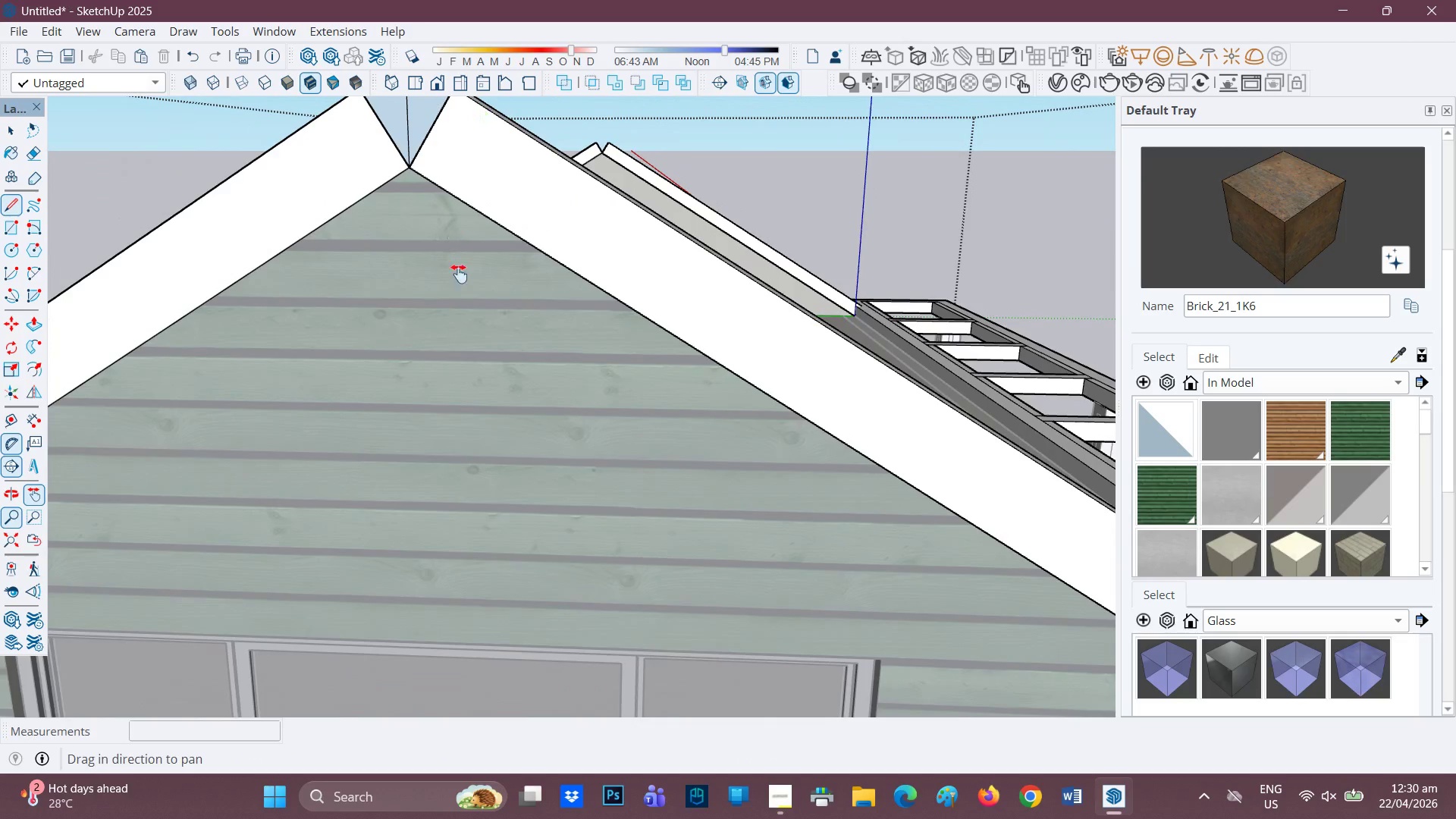 
left_click_drag(start_coordinate=[457, 247], to_coordinate=[485, 460])
 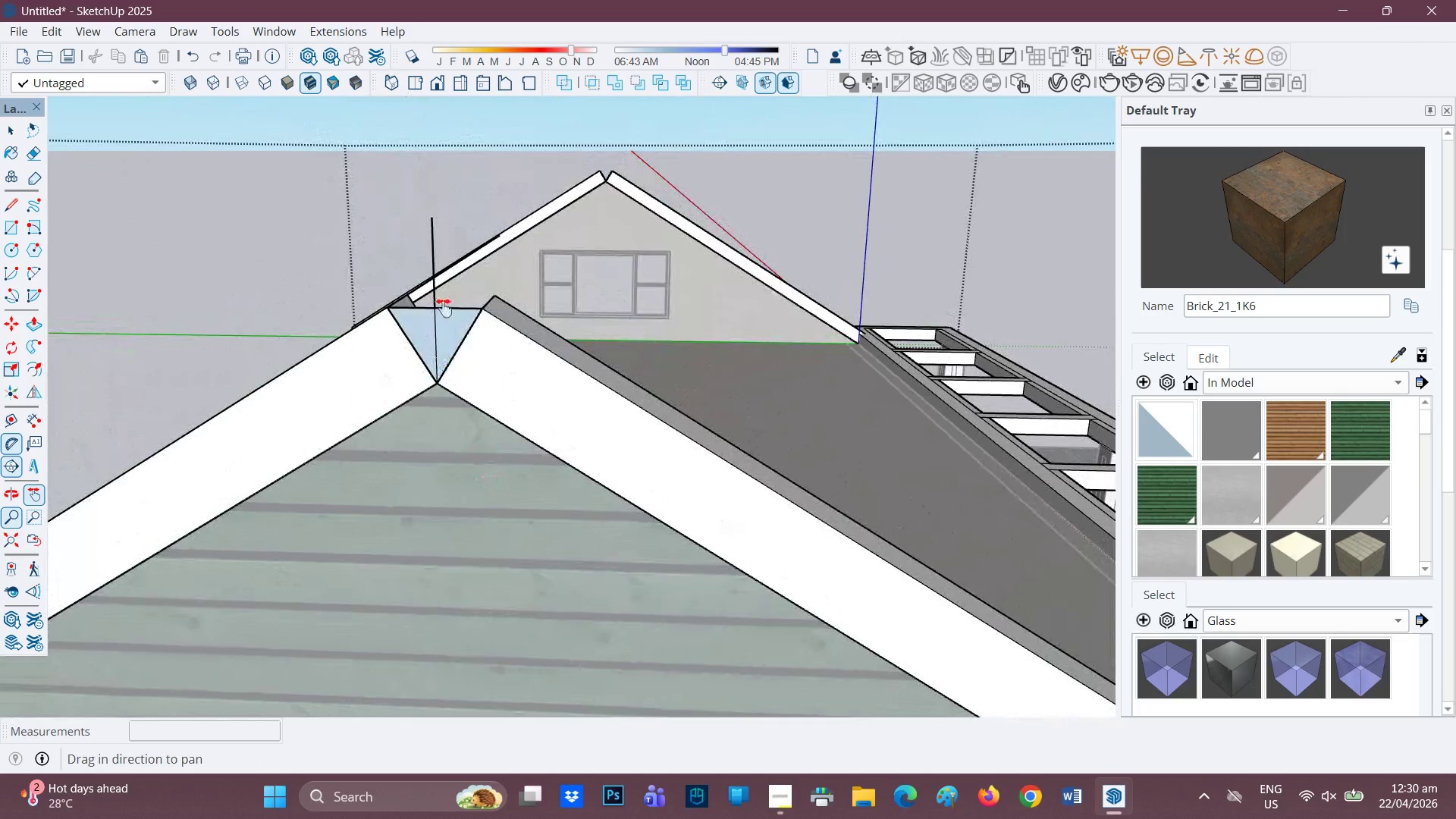 
key(Control+Z)
 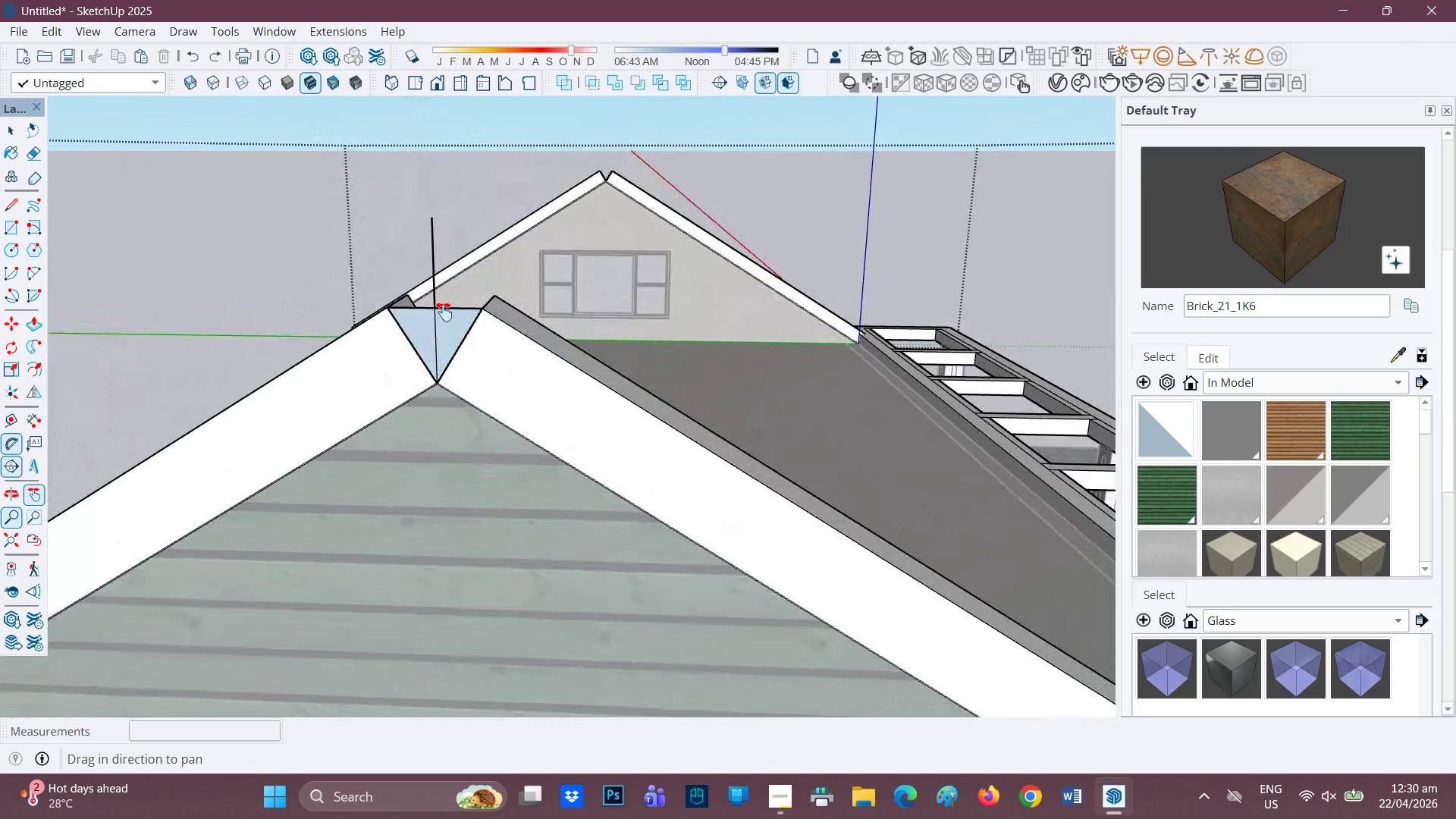 
scroll: coordinate [478, 294], scroll_direction: up, amount: 4.0
 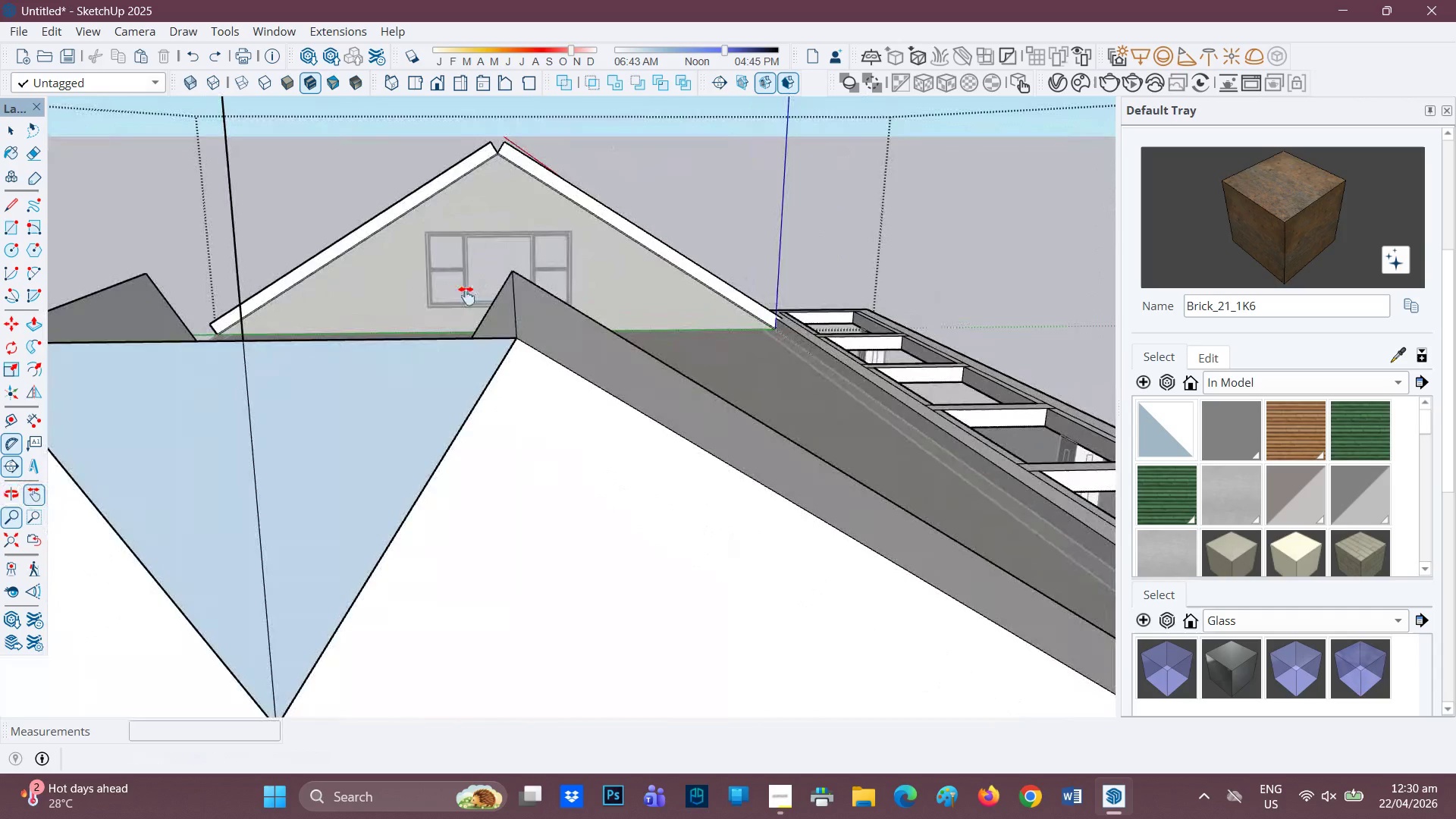 
scroll: coordinate [455, 305], scroll_direction: none, amount: 0.0
 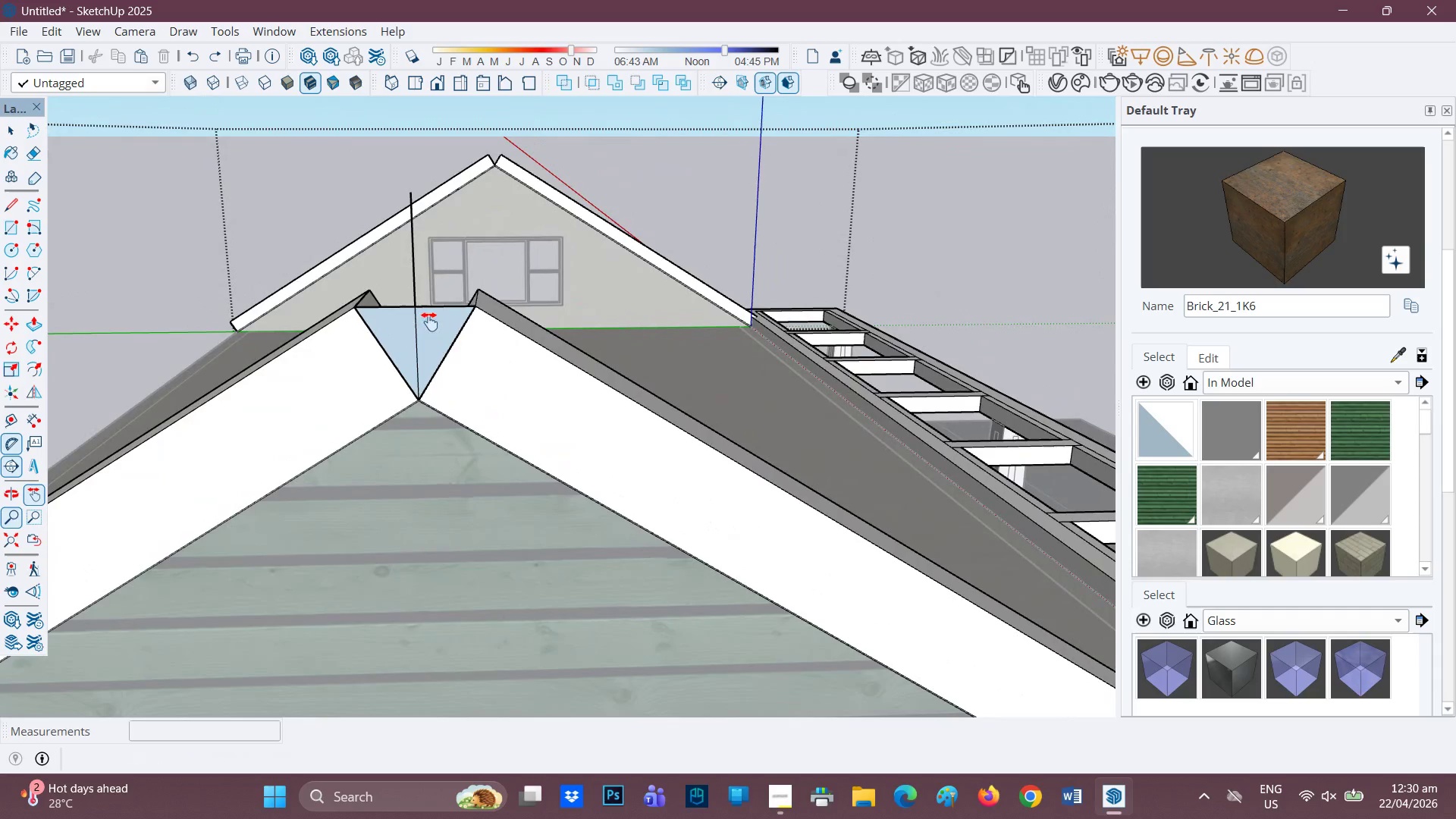 
type( EE)
 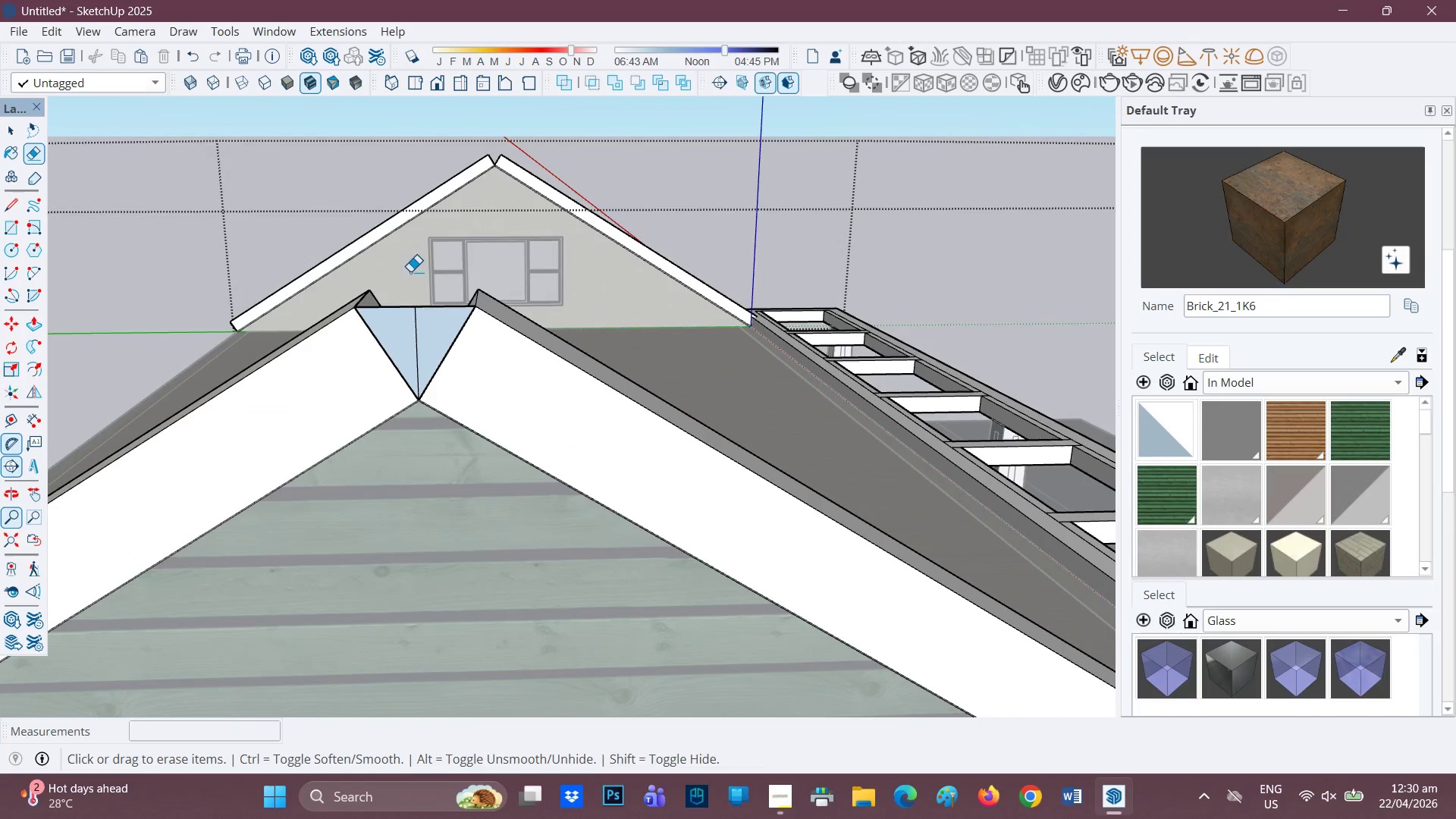 
left_click_drag(start_coordinate=[408, 262], to_coordinate=[413, 261])
 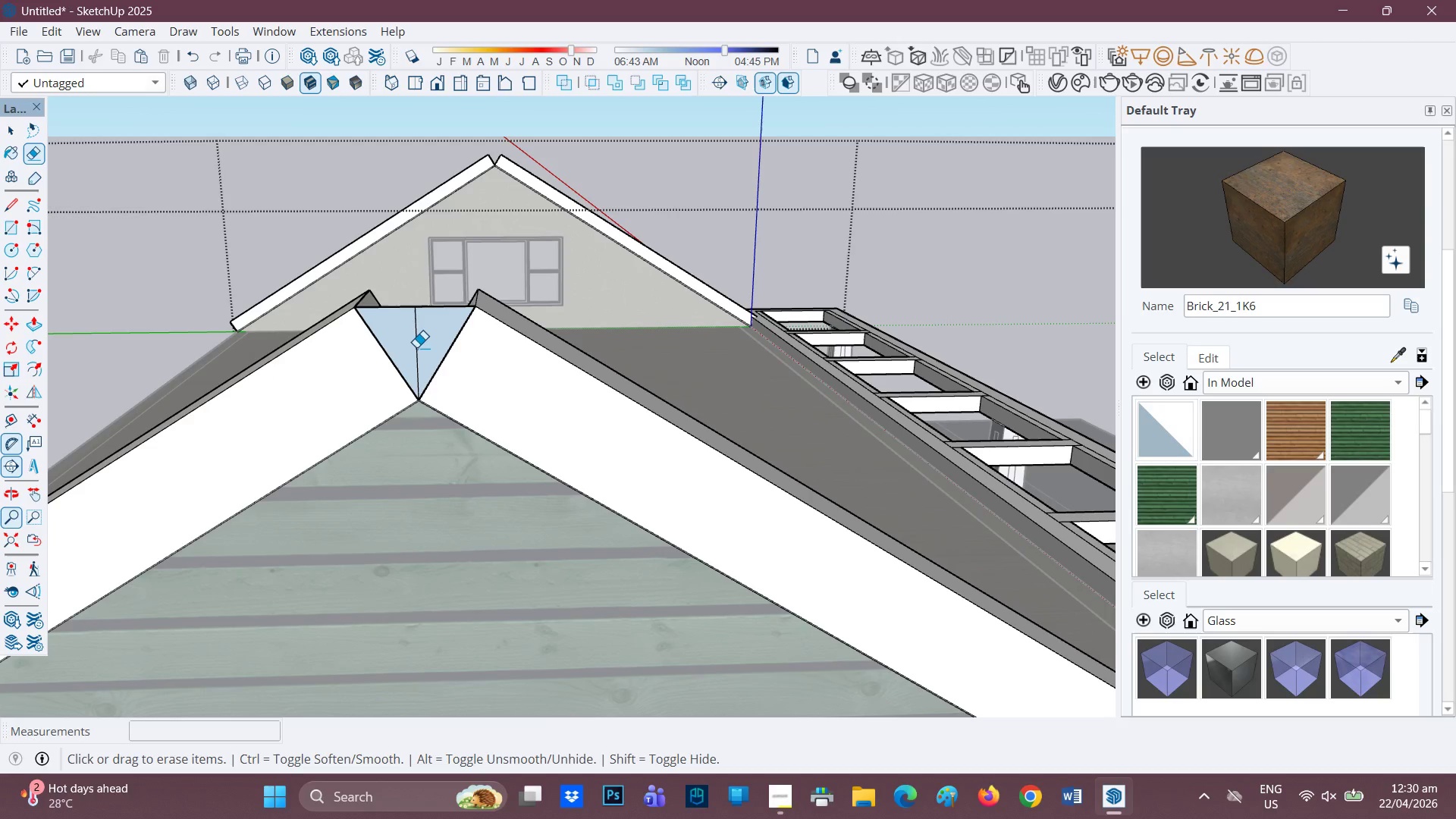 
left_click_drag(start_coordinate=[422, 345], to_coordinate=[416, 345])
 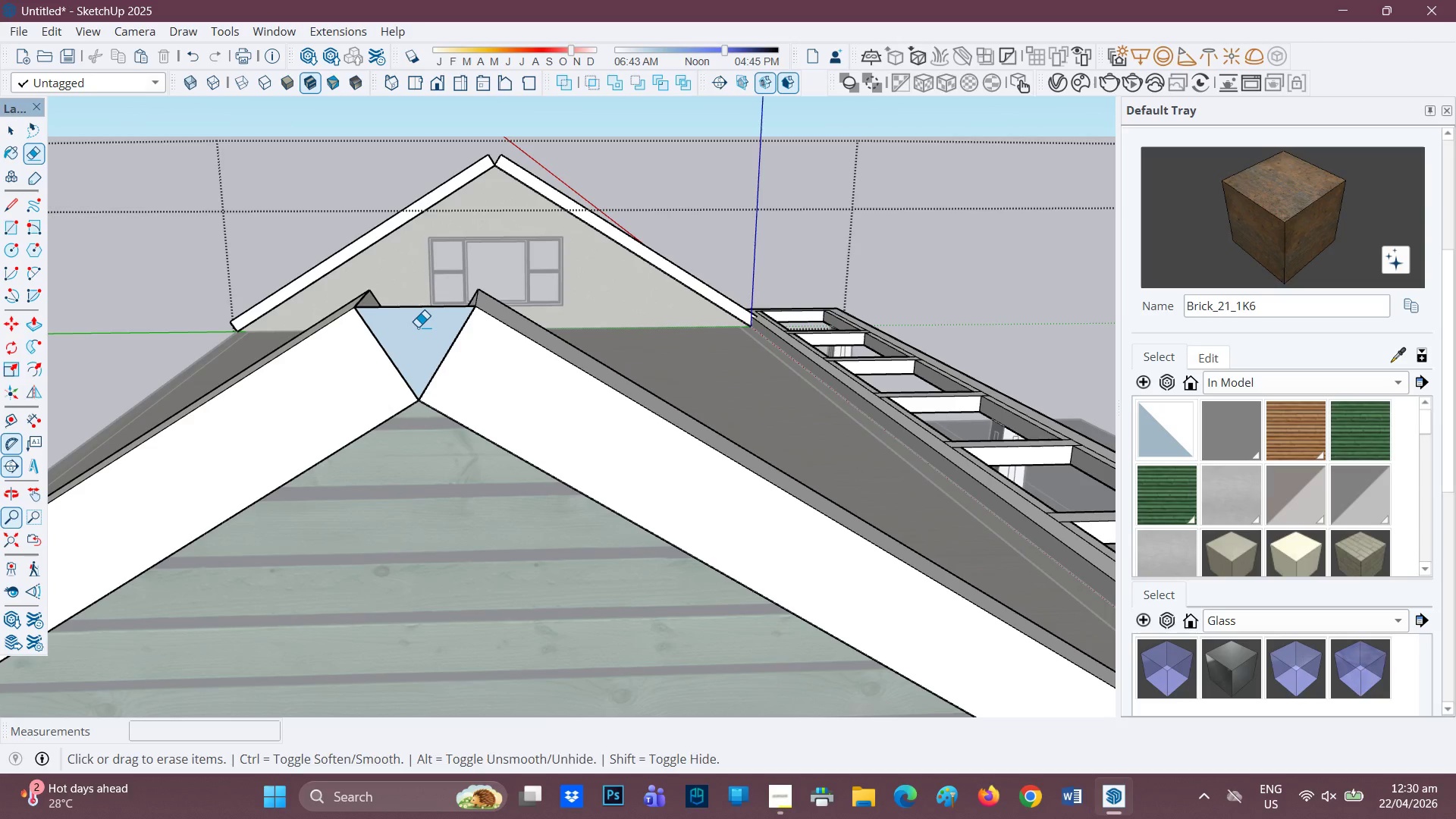 
key(Space)
 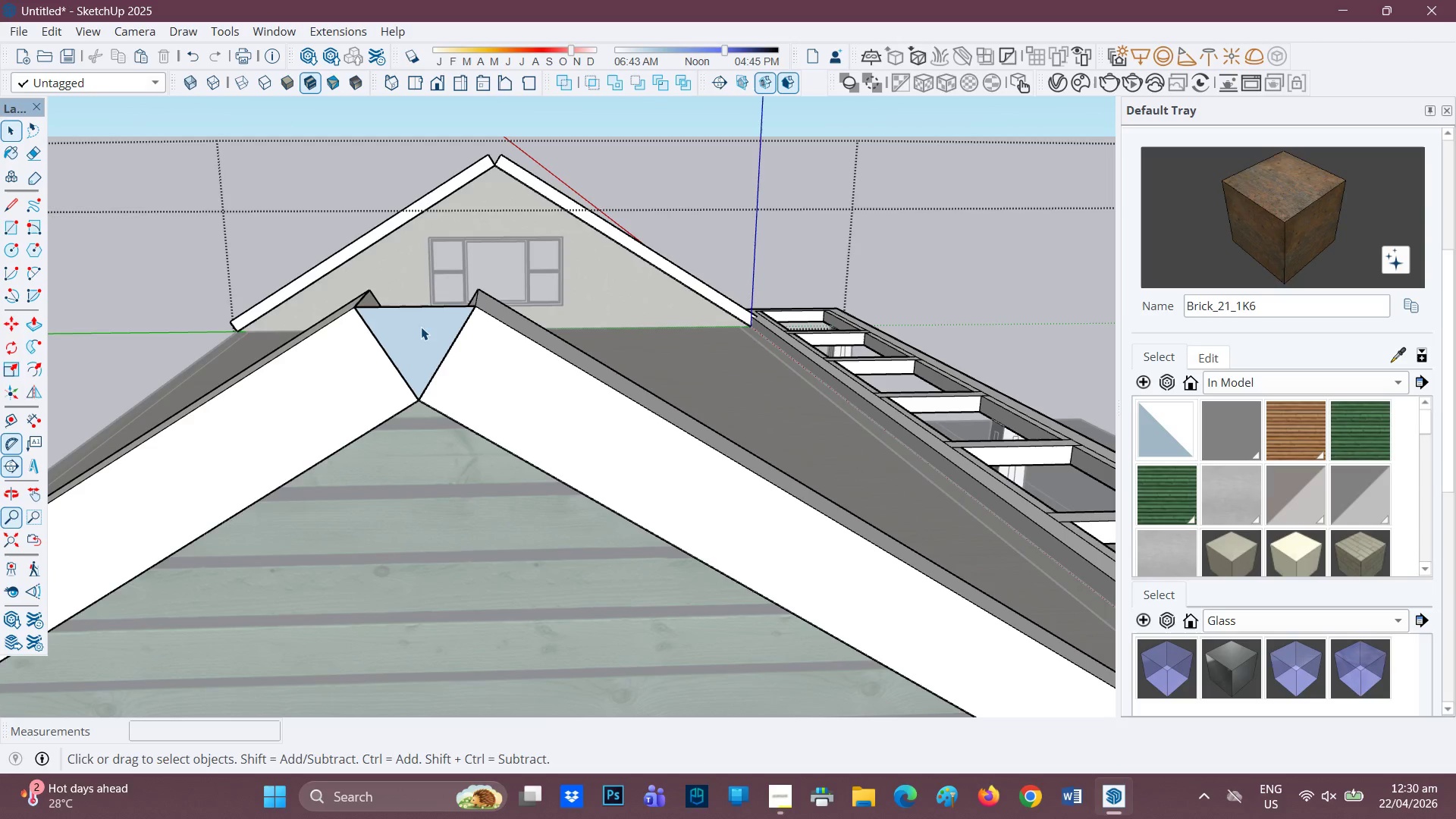 
double_click([421, 327])
 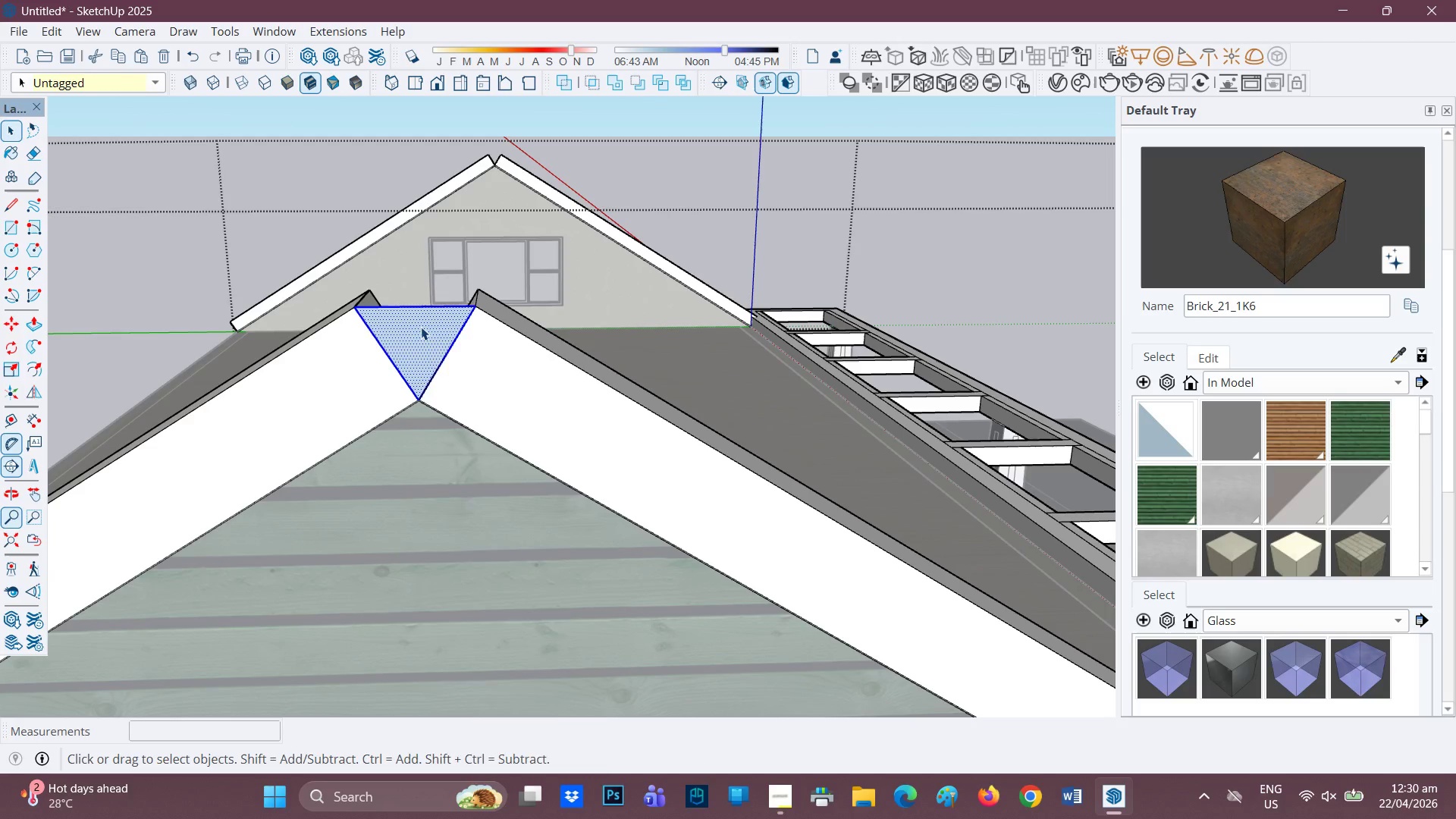 
right_click([421, 327])
 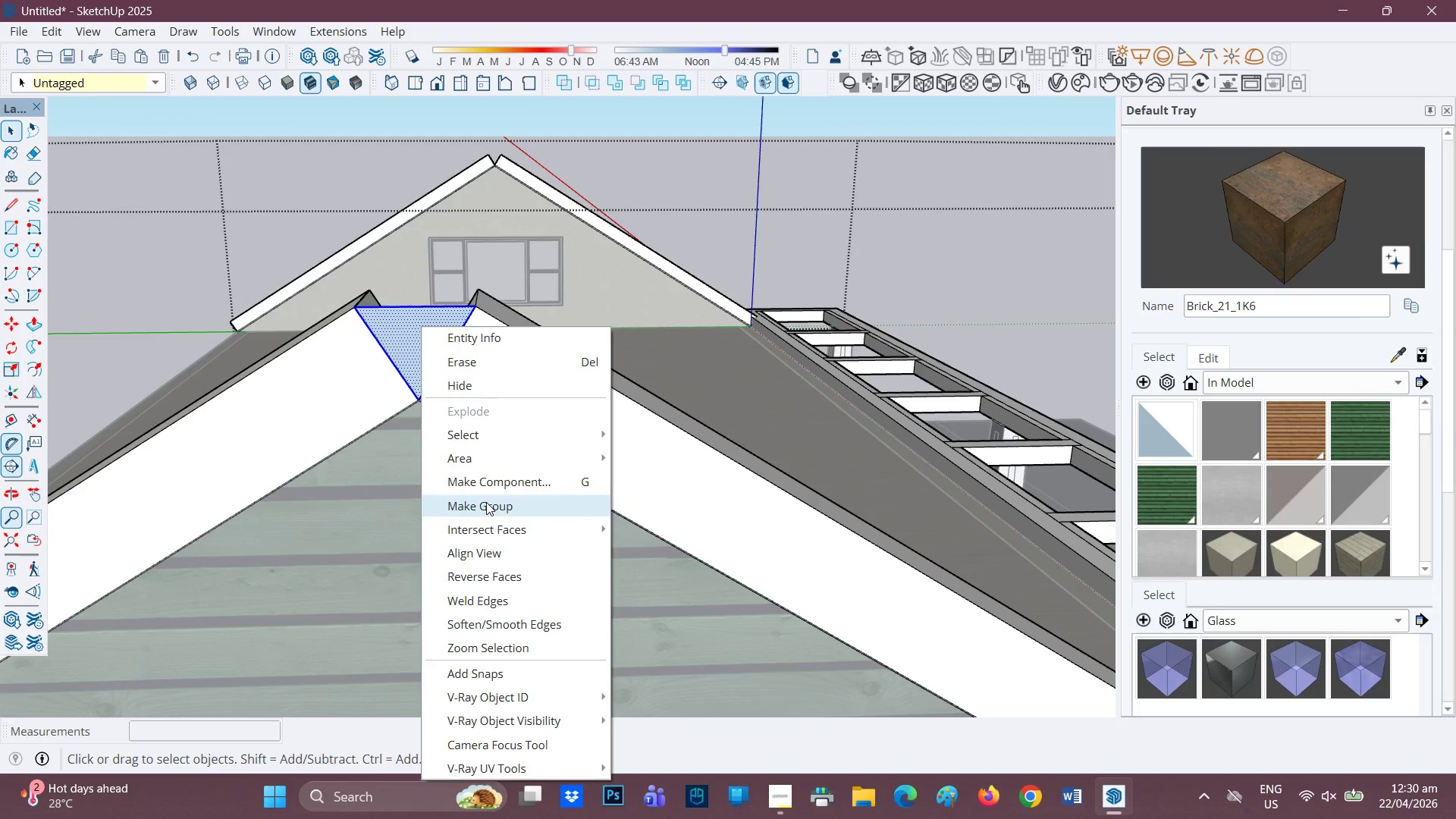 
scroll: coordinate [427, 334], scroll_direction: up, amount: 1.0
 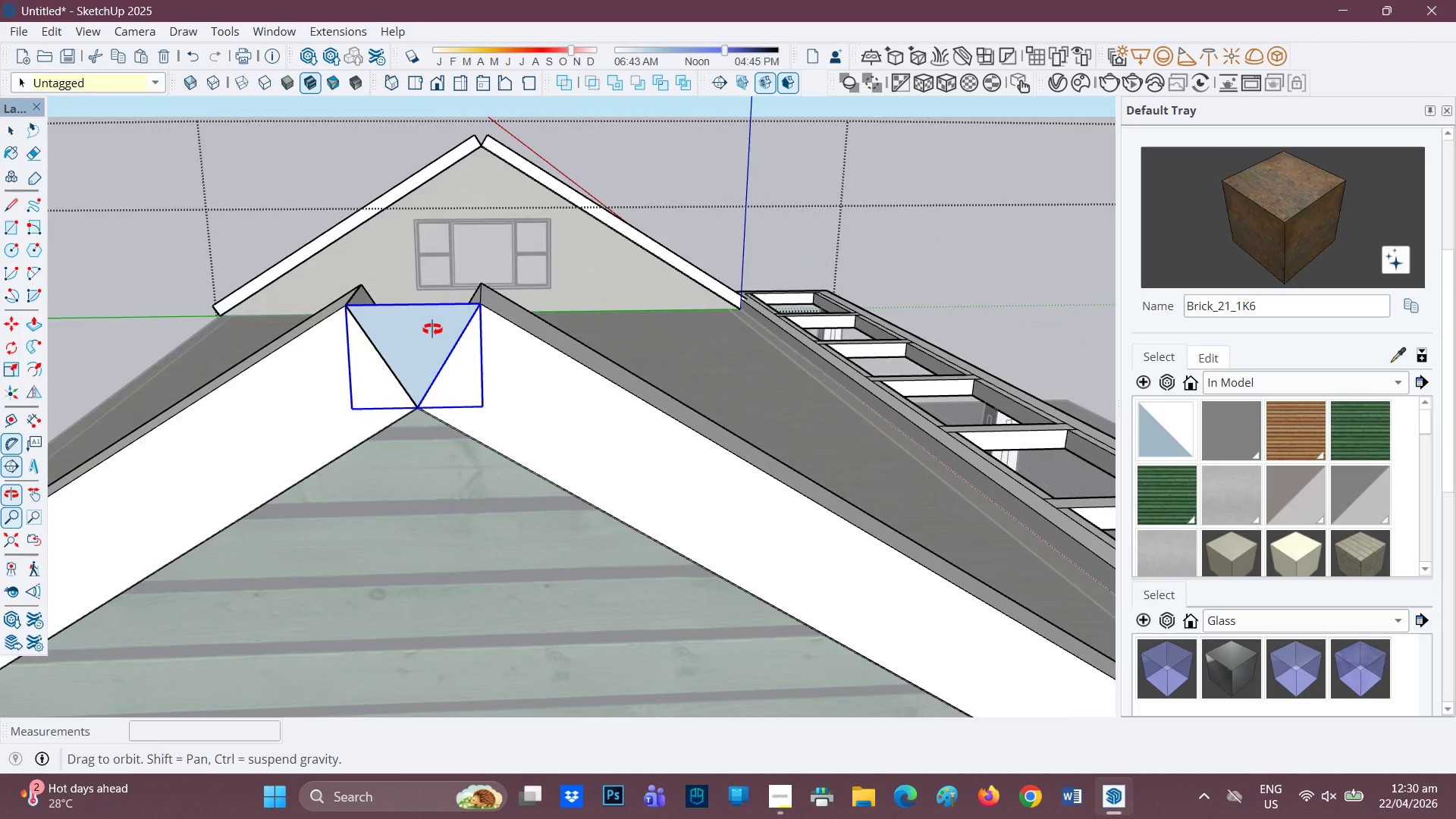 
scroll: coordinate [441, 350], scroll_direction: none, amount: 0.0
 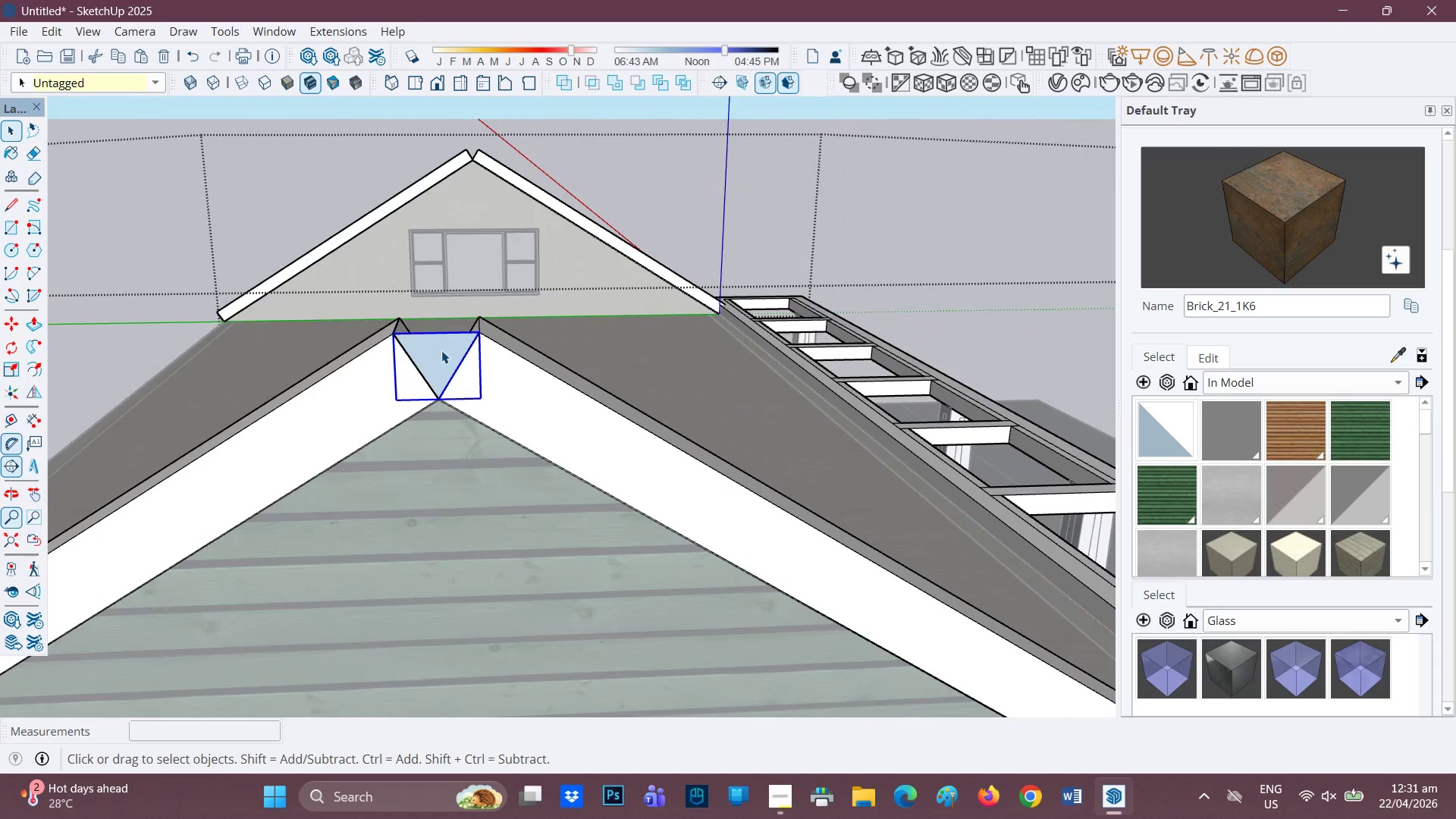 
scroll: coordinate [441, 350], scroll_direction: up, amount: 2.0
 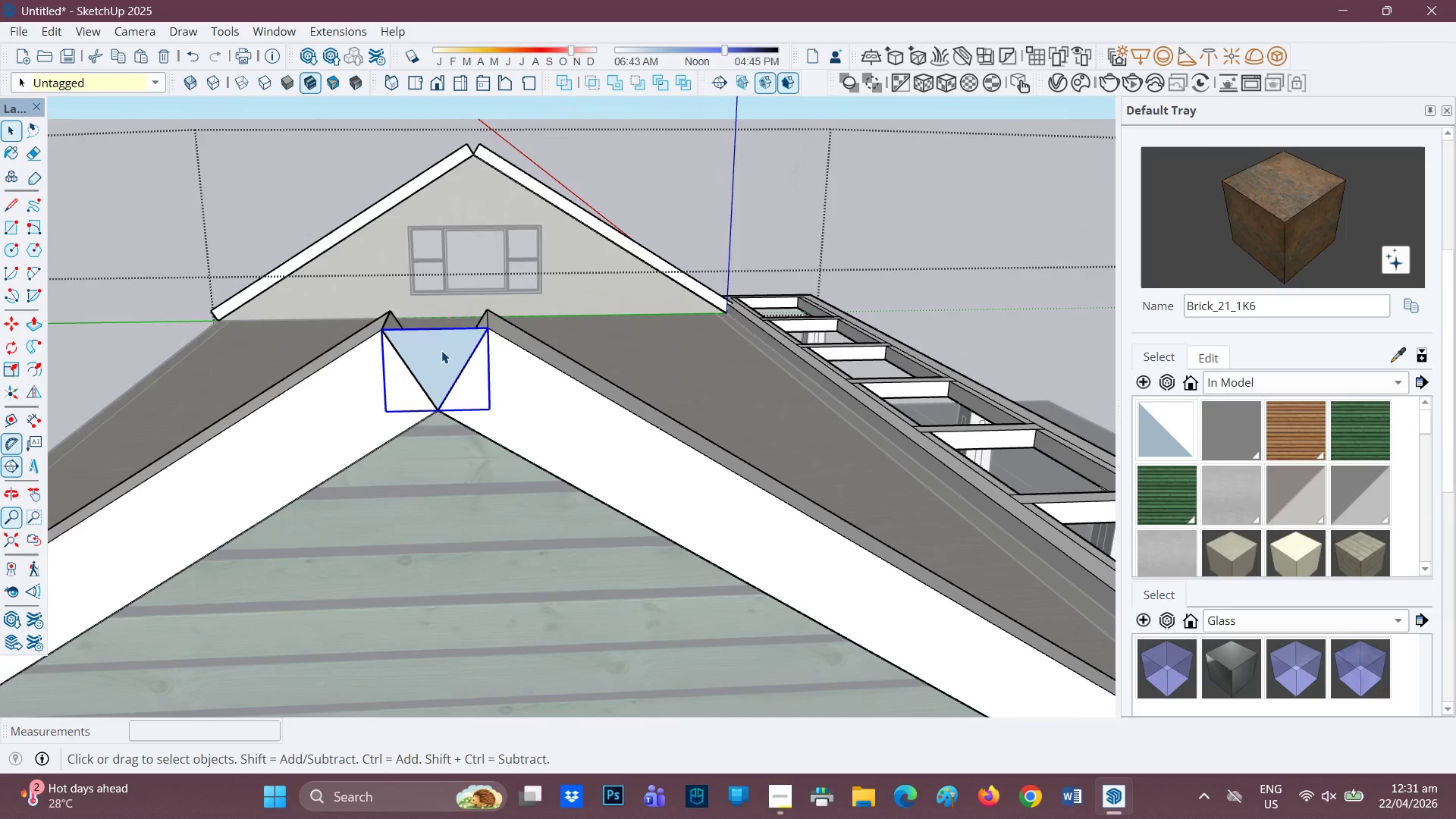 
left_click([441, 350])
 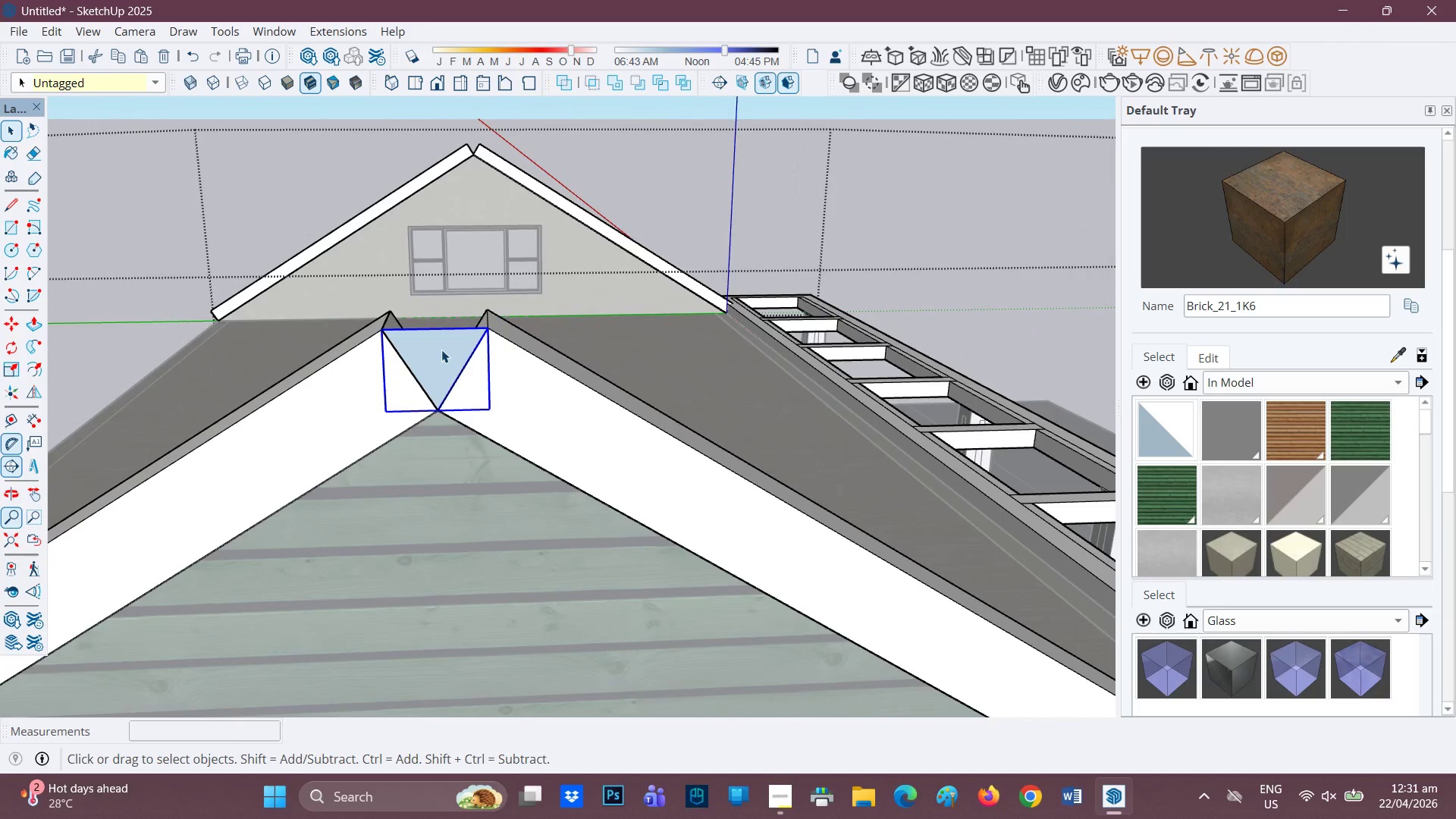 
scroll: coordinate [441, 348], scroll_direction: up, amount: 1.0
 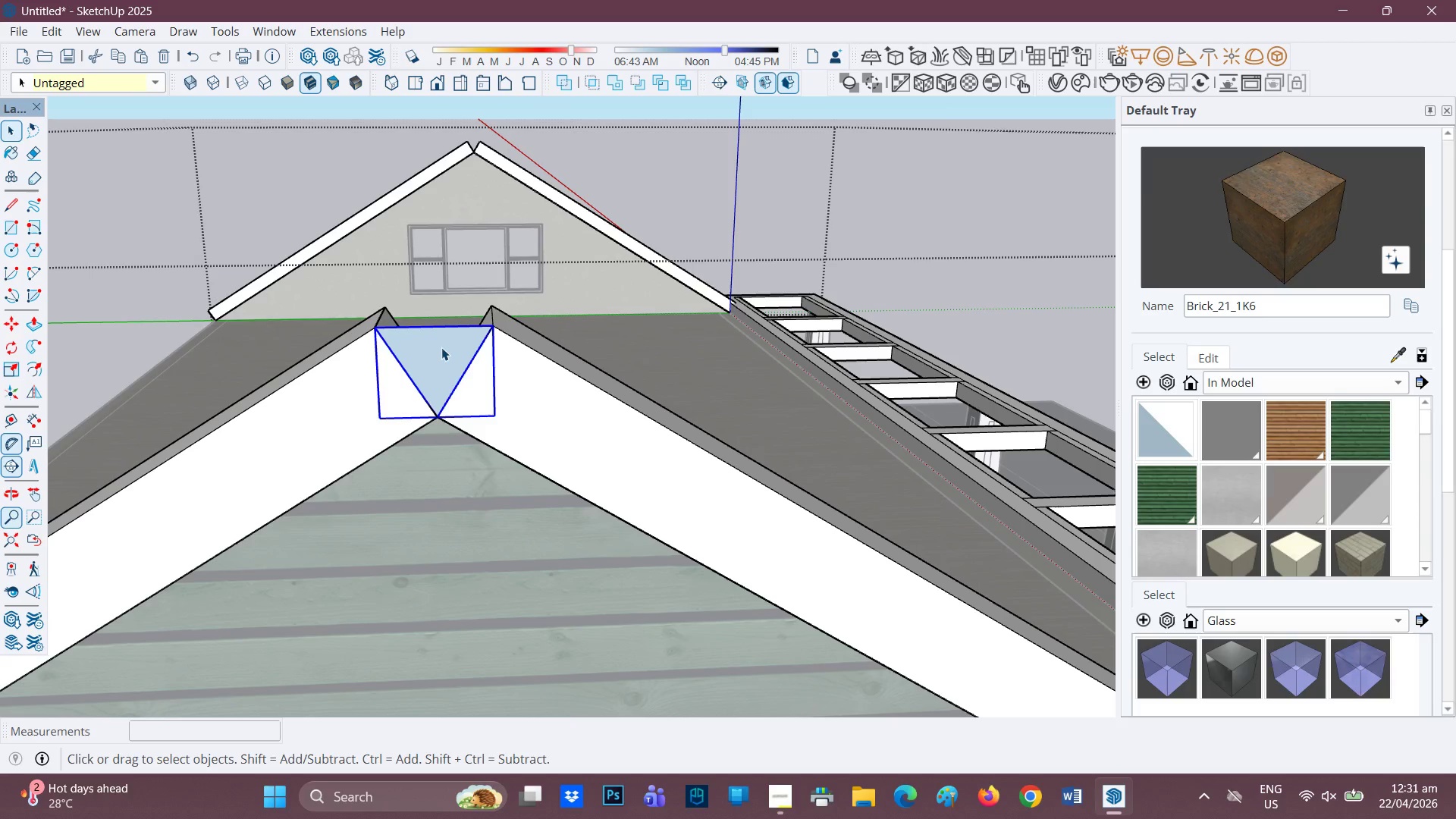 
double_click([441, 347])
 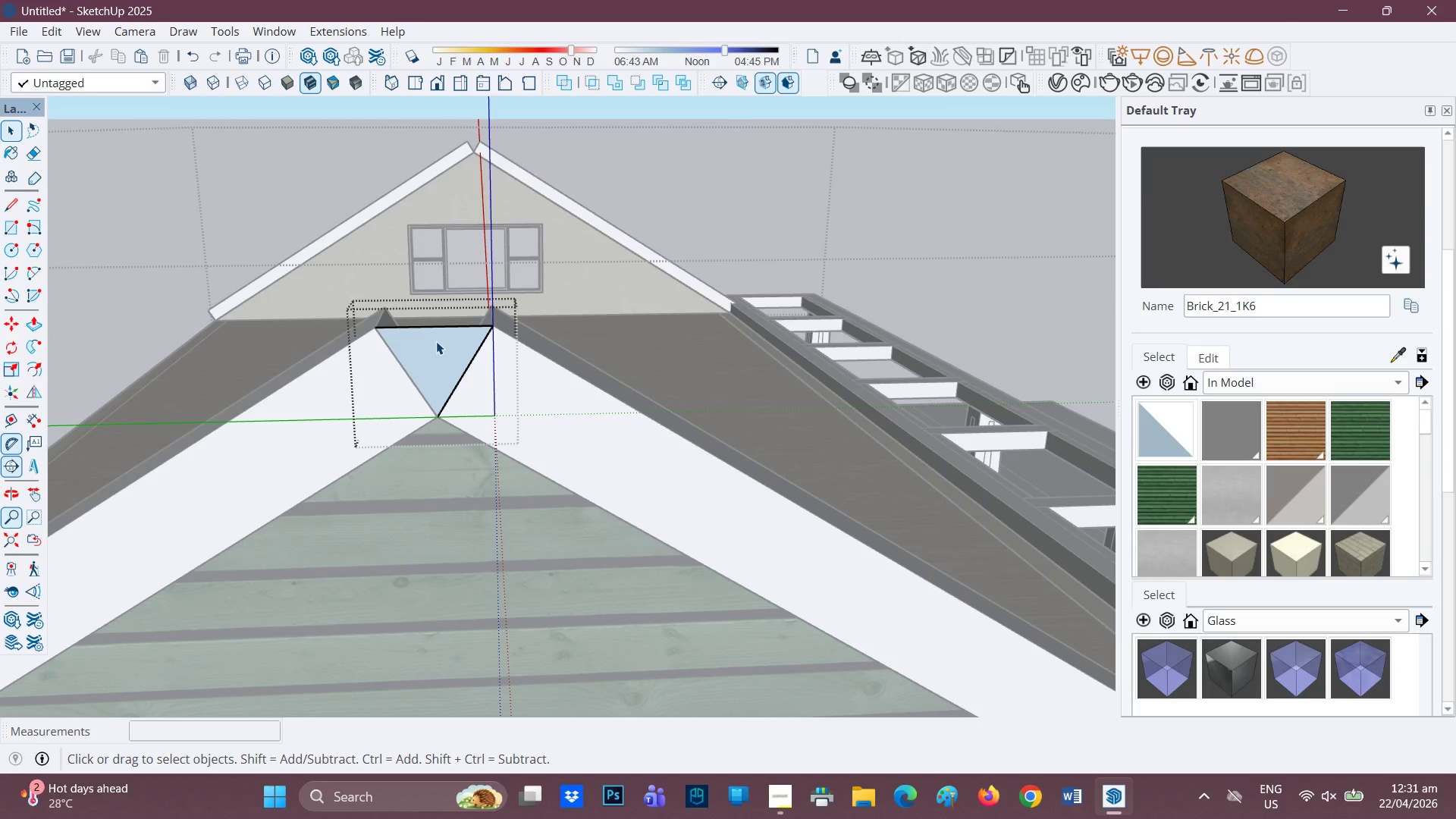 
left_click([434, 342])
 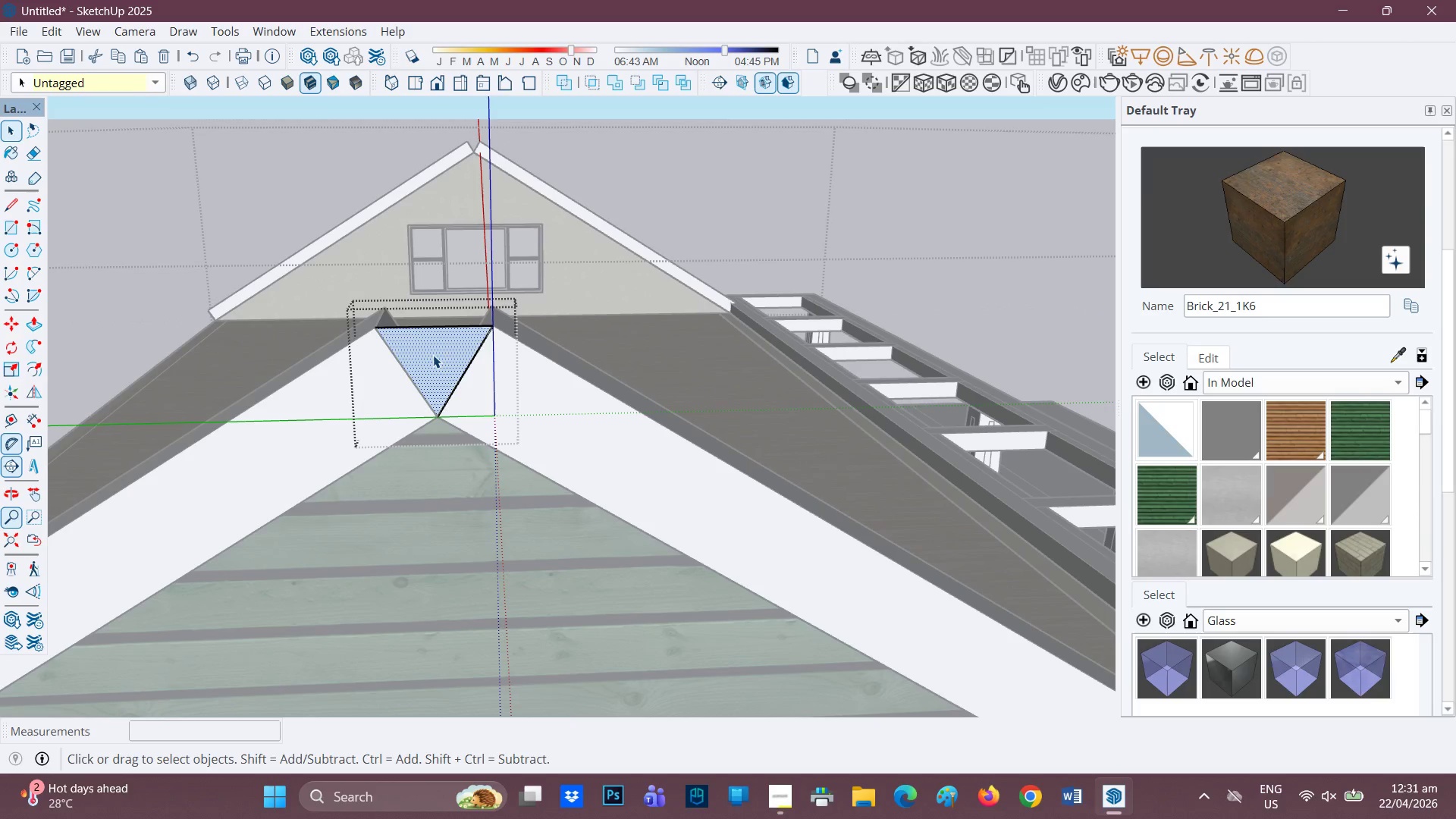 
scroll: coordinate [433, 356], scroll_direction: up, amount: 2.0
 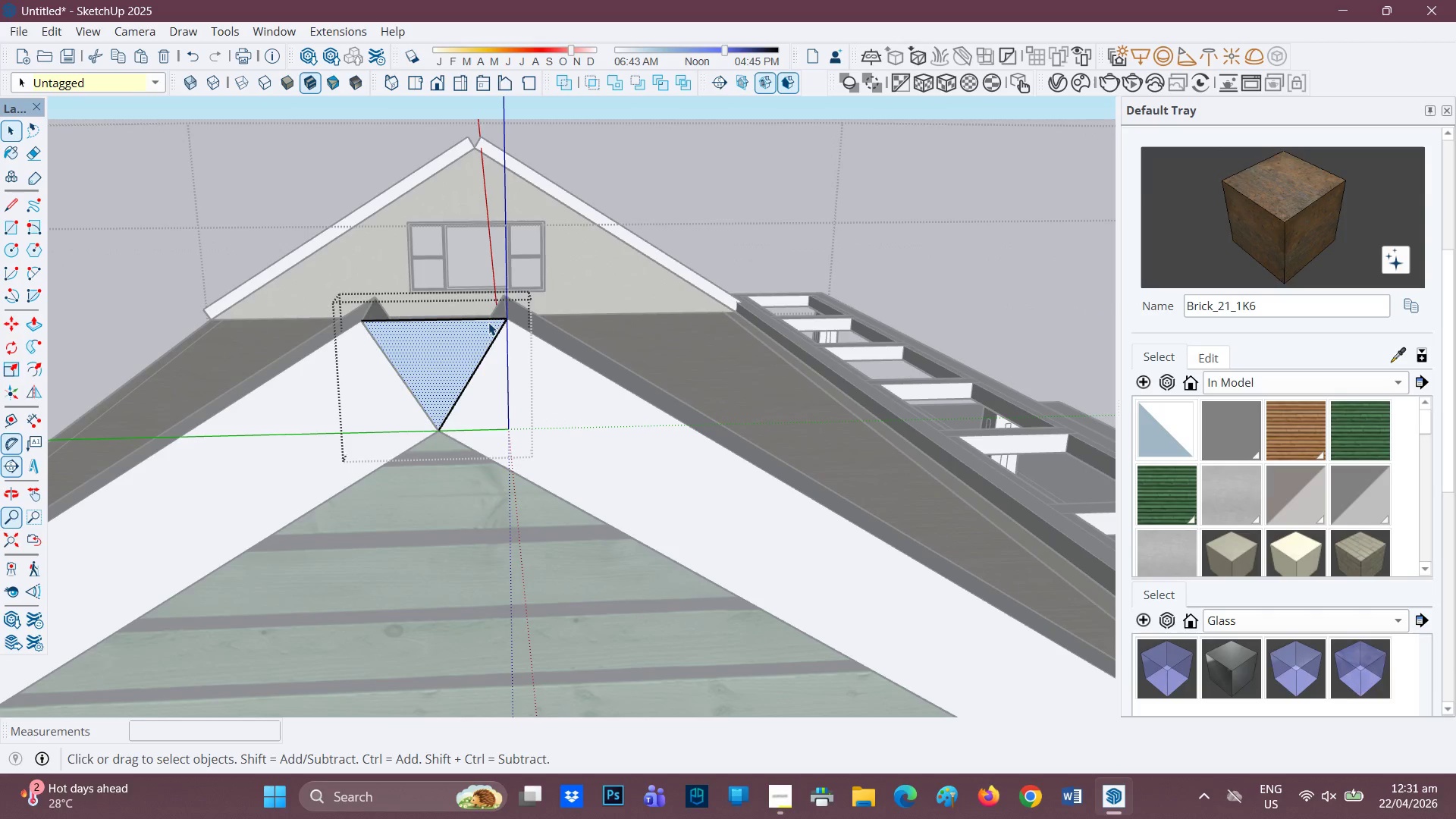 
key(L)
 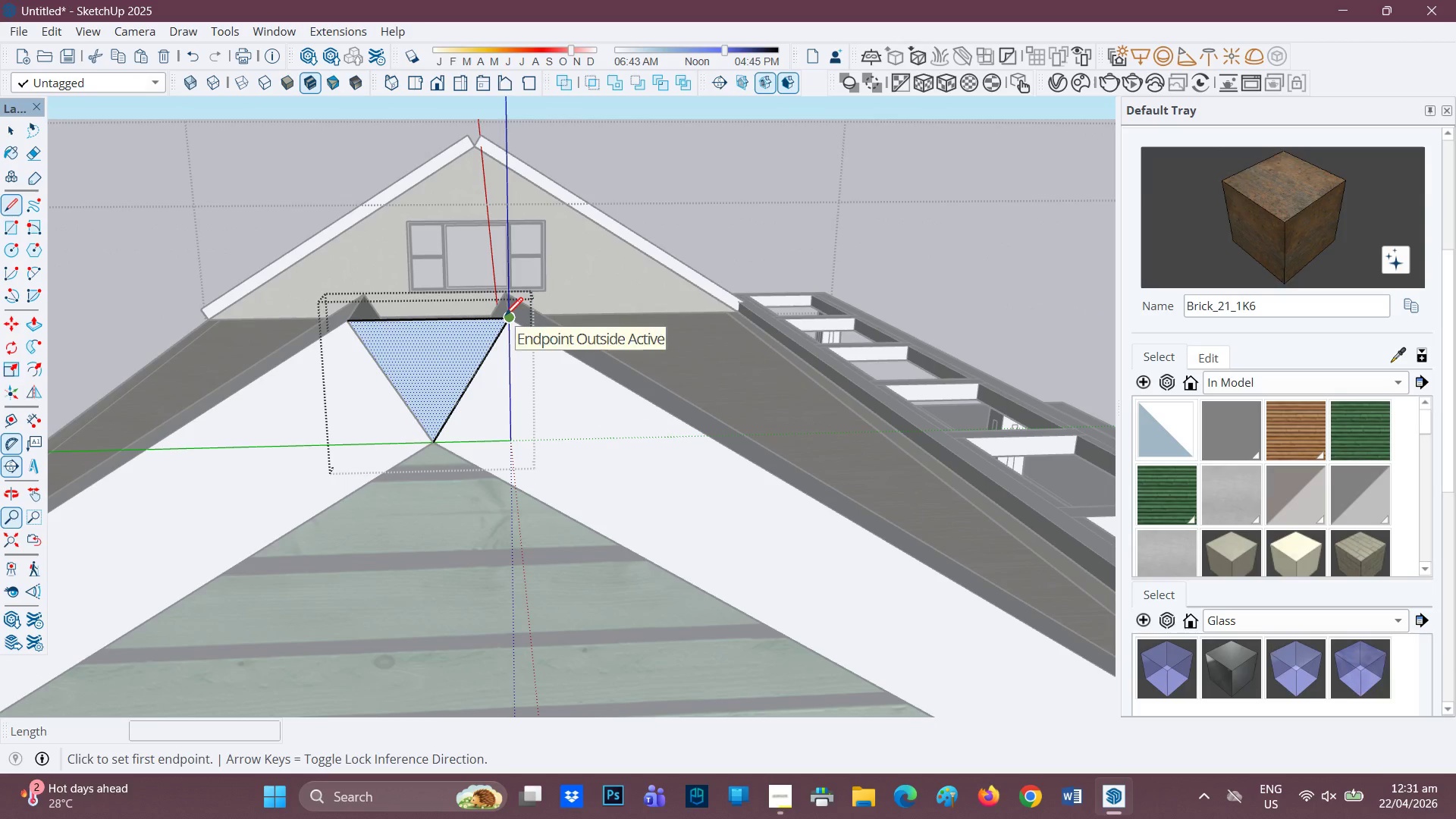 
scroll: coordinate [488, 322], scroll_direction: up, amount: 1.0
 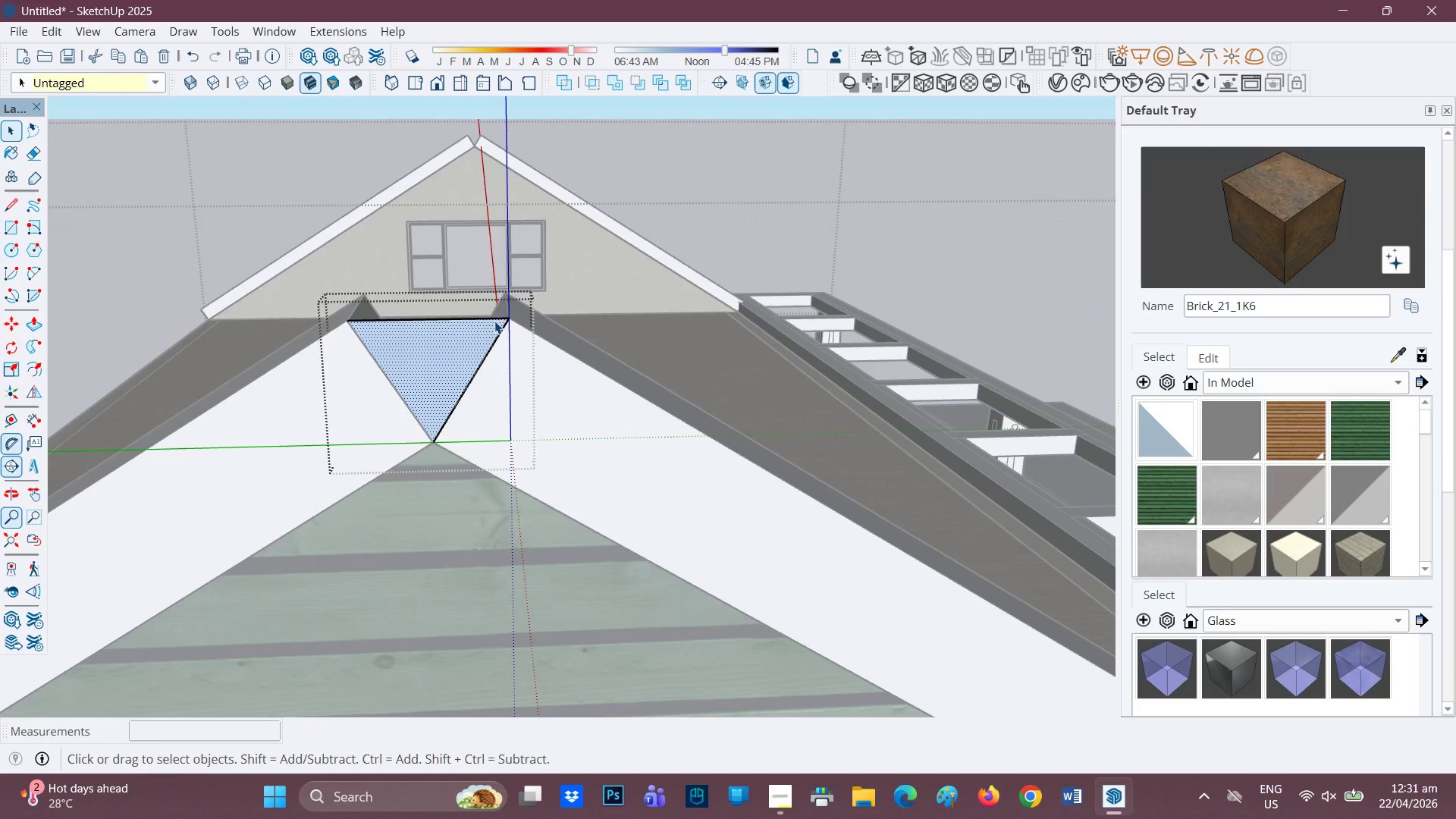 
left_click([505, 318])
 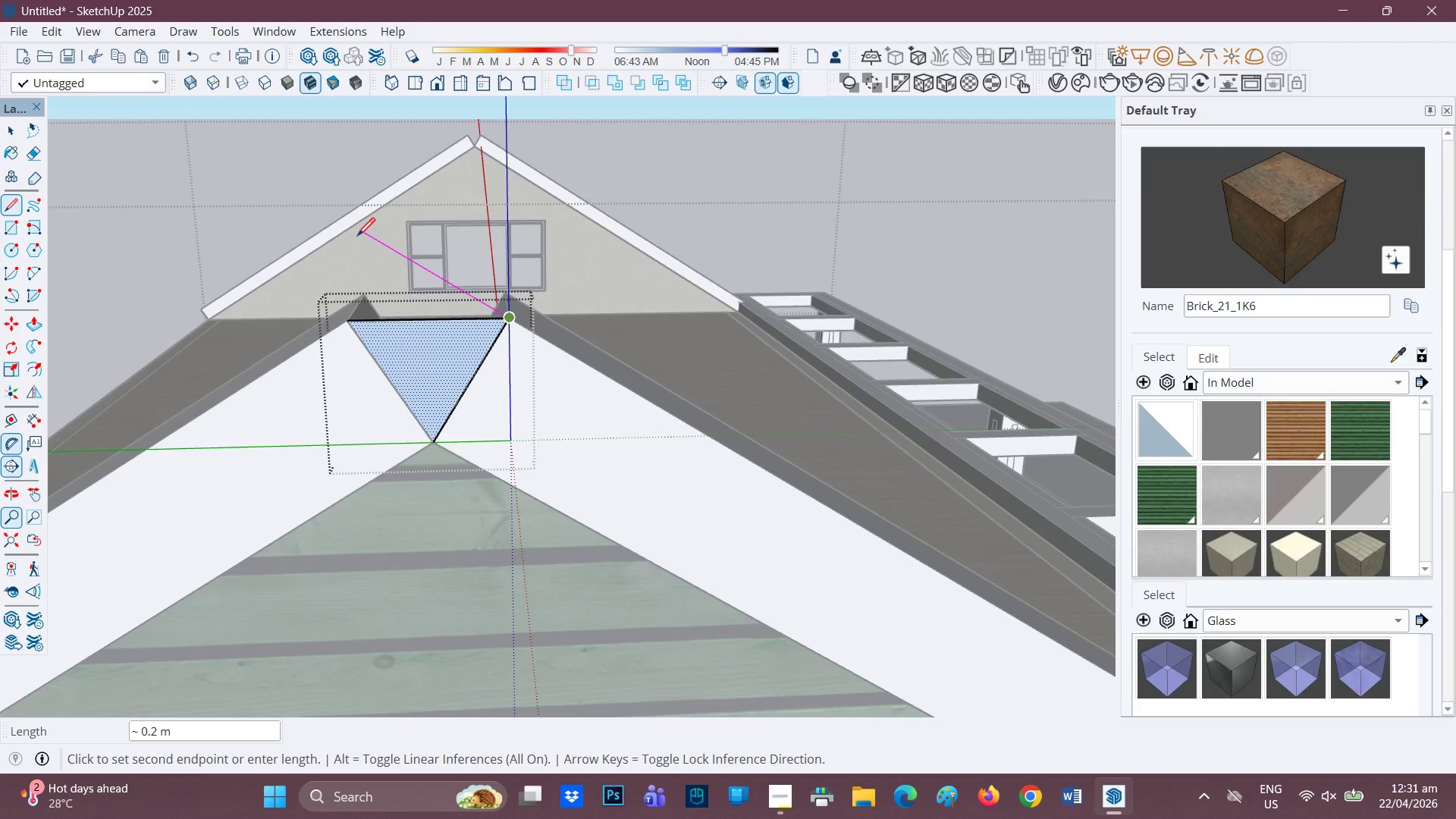 
left_click([357, 238])
 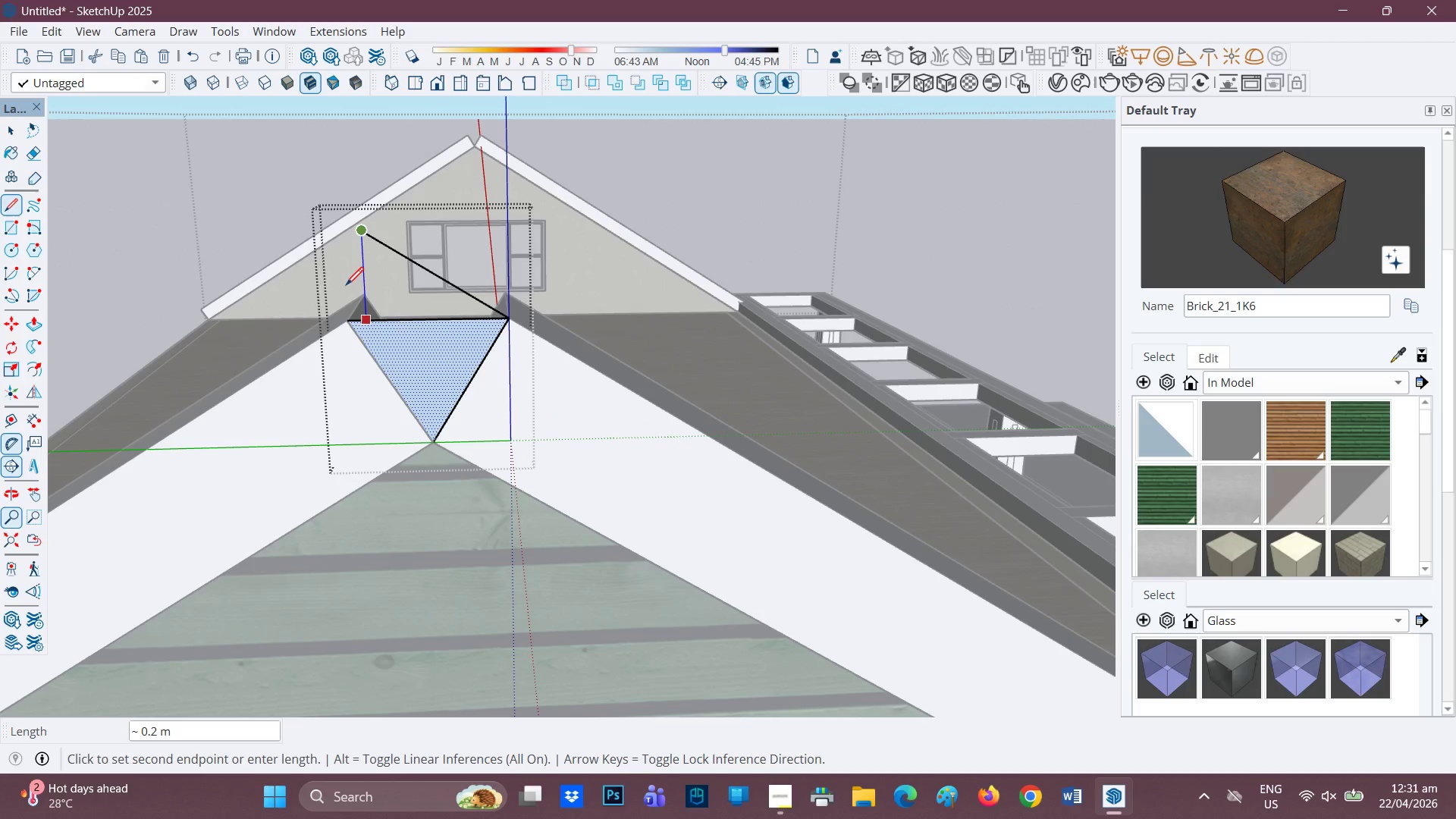 
key(Space)
 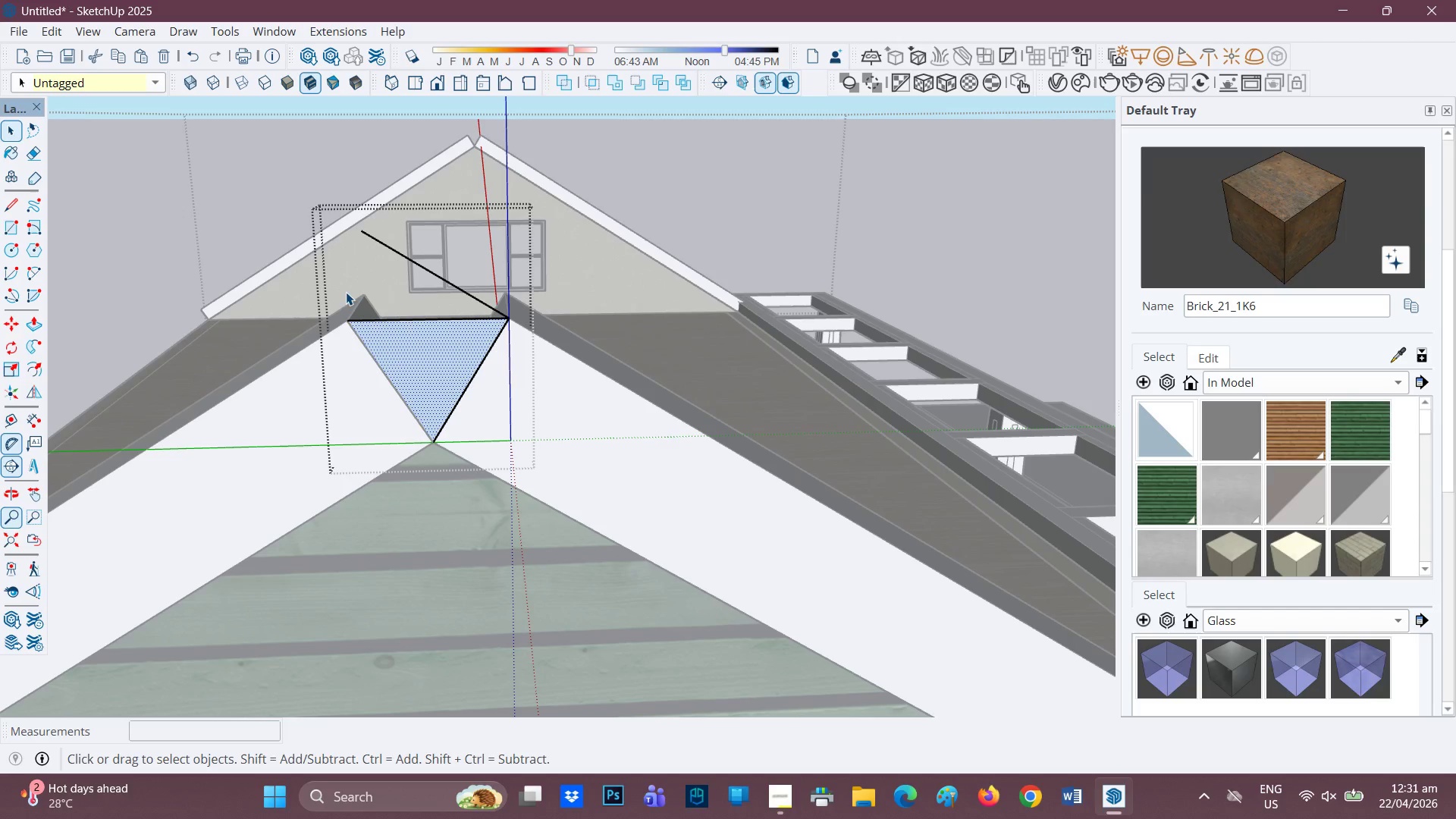 
key(L)
 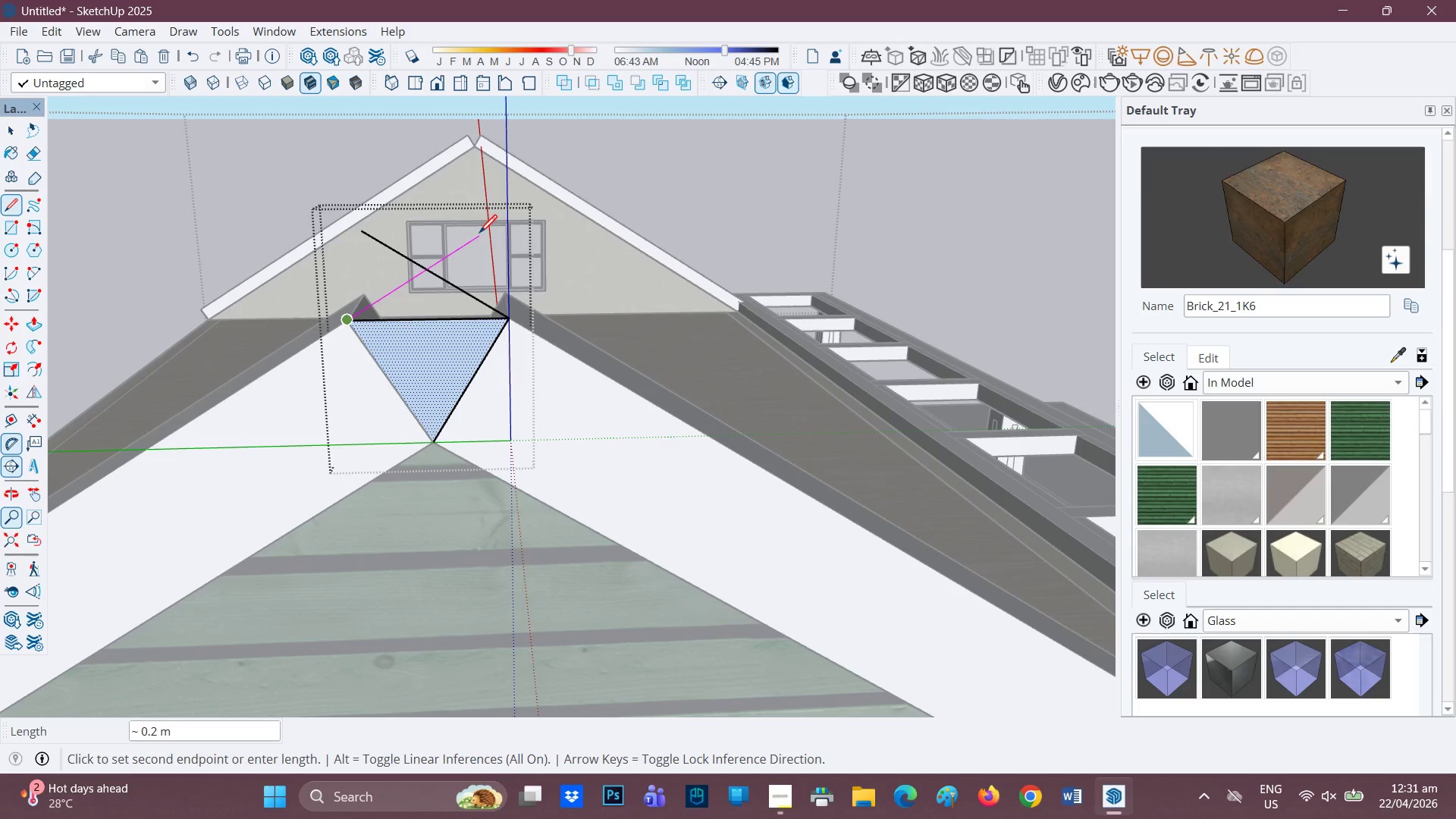 
left_click([484, 232])
 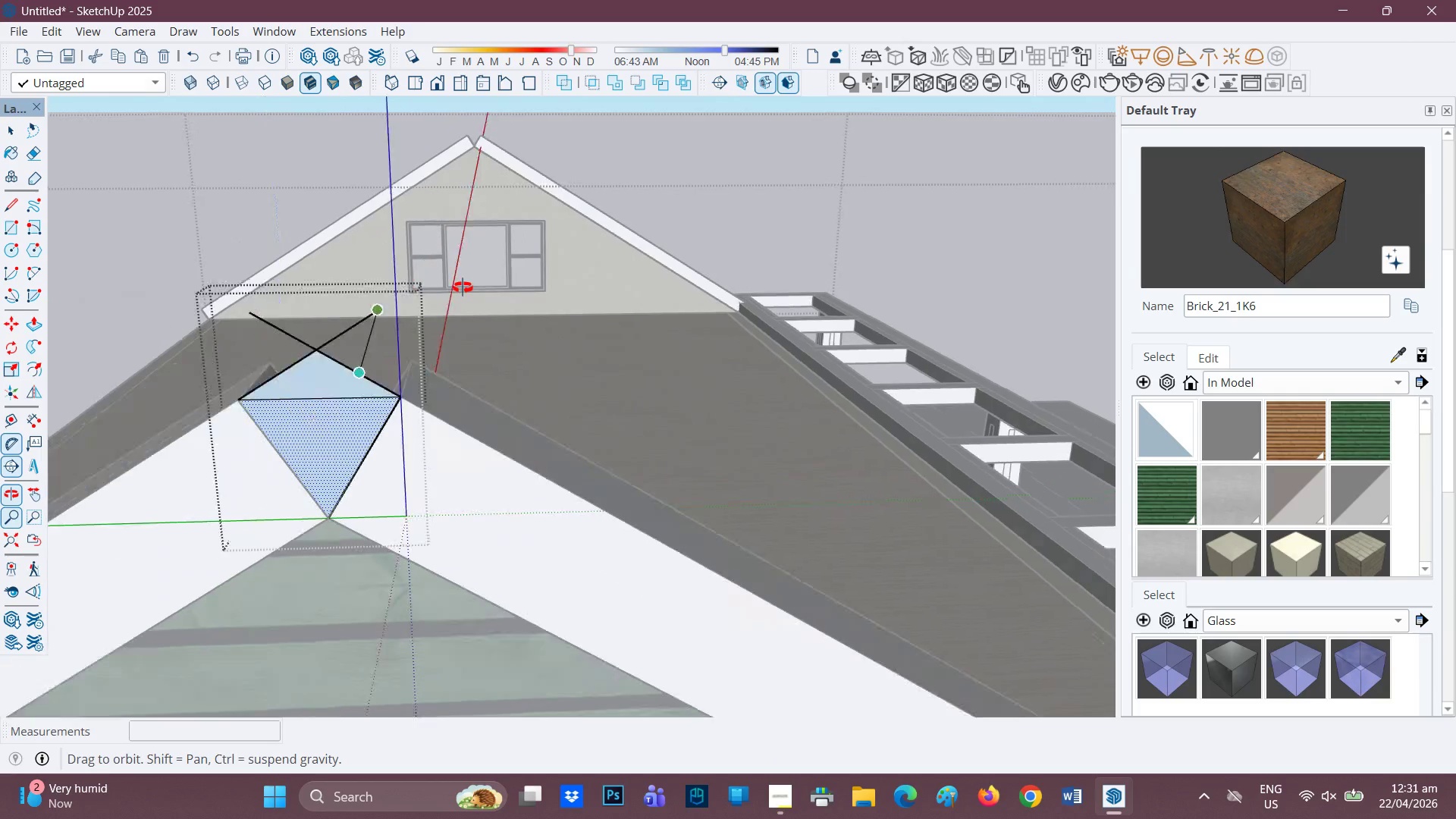 
scroll: coordinate [464, 324], scroll_direction: down, amount: 2.0
 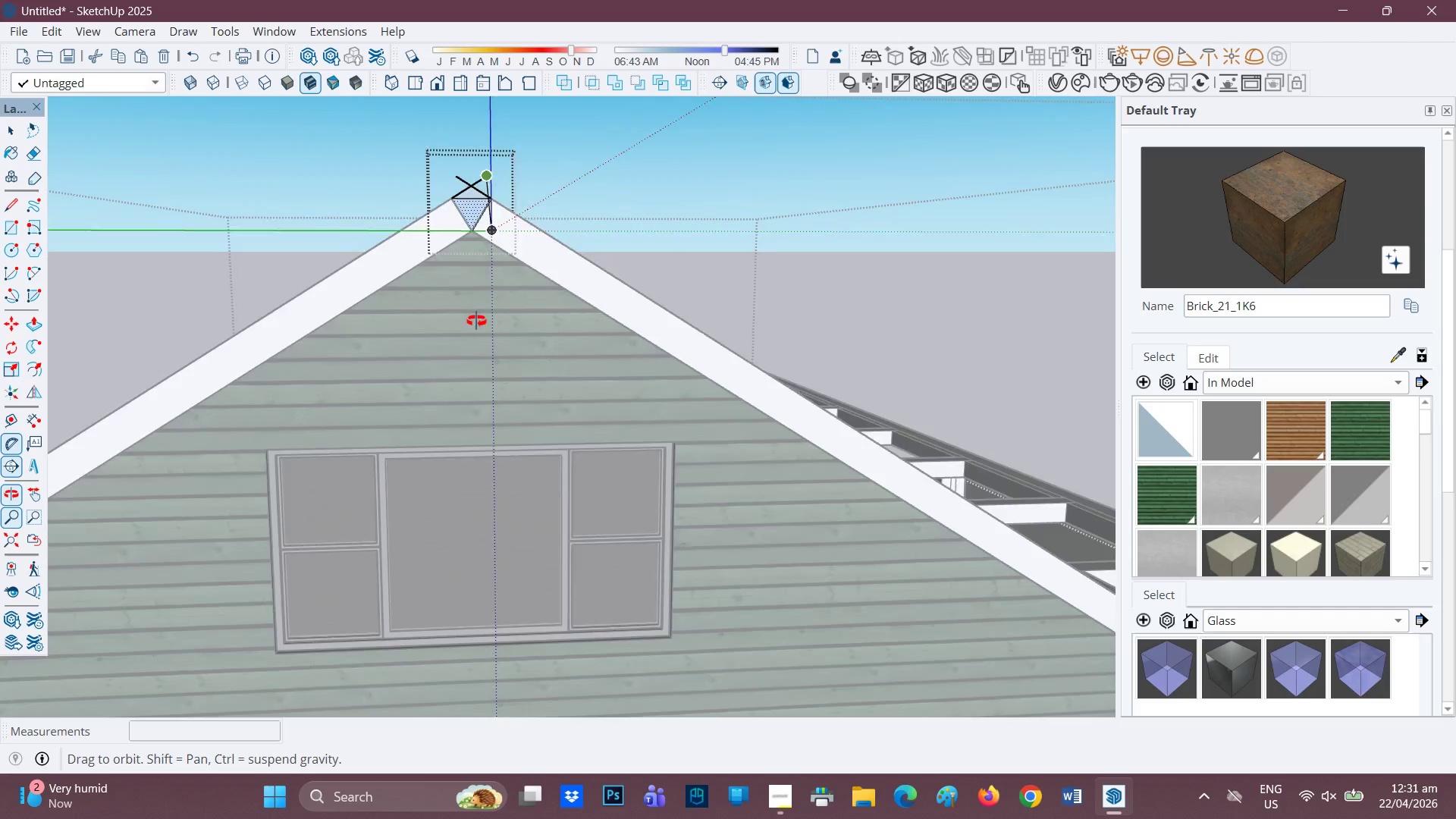 
key(E)
 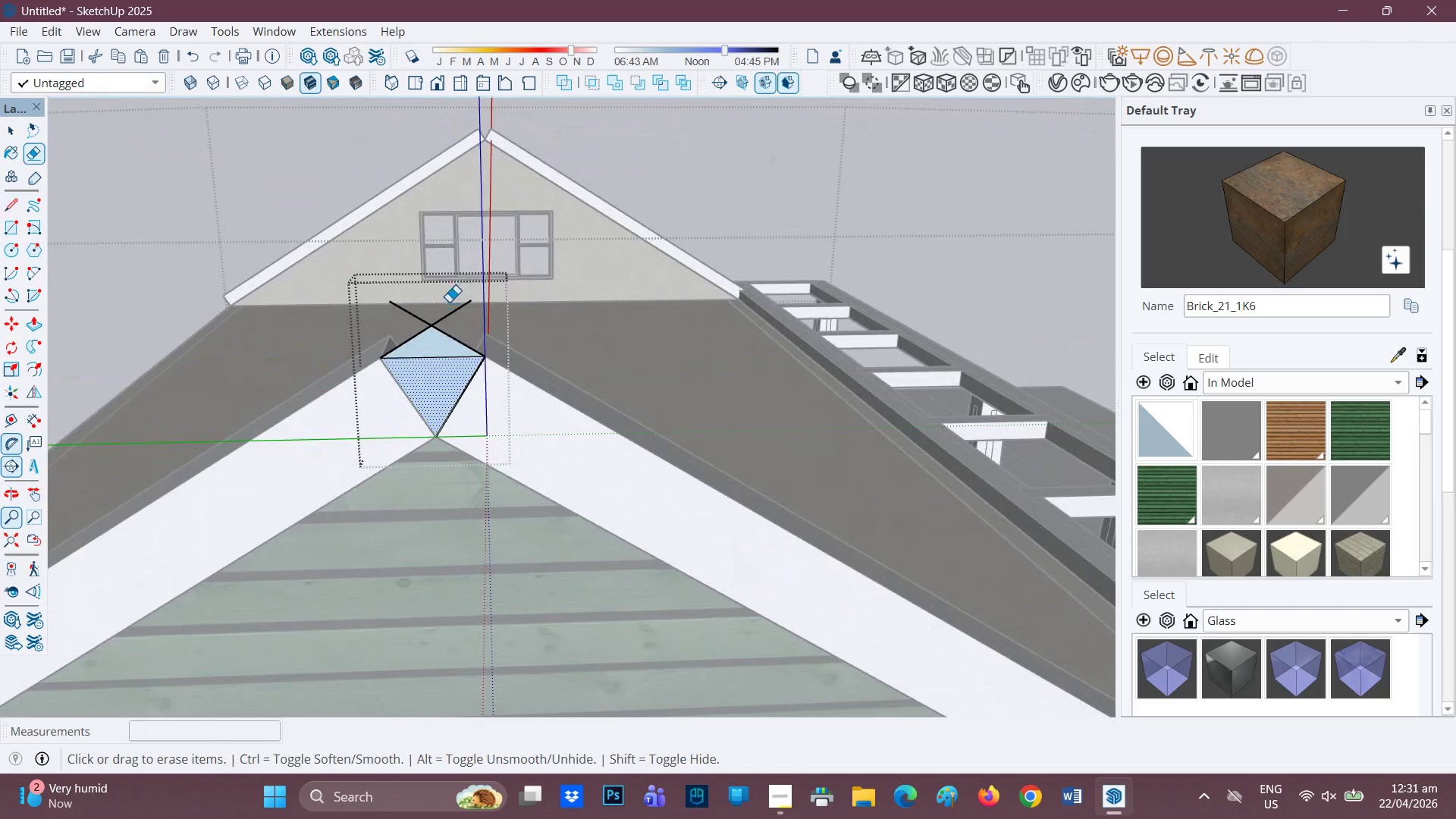 
scroll: coordinate [419, 318], scroll_direction: up, amount: 5.0
 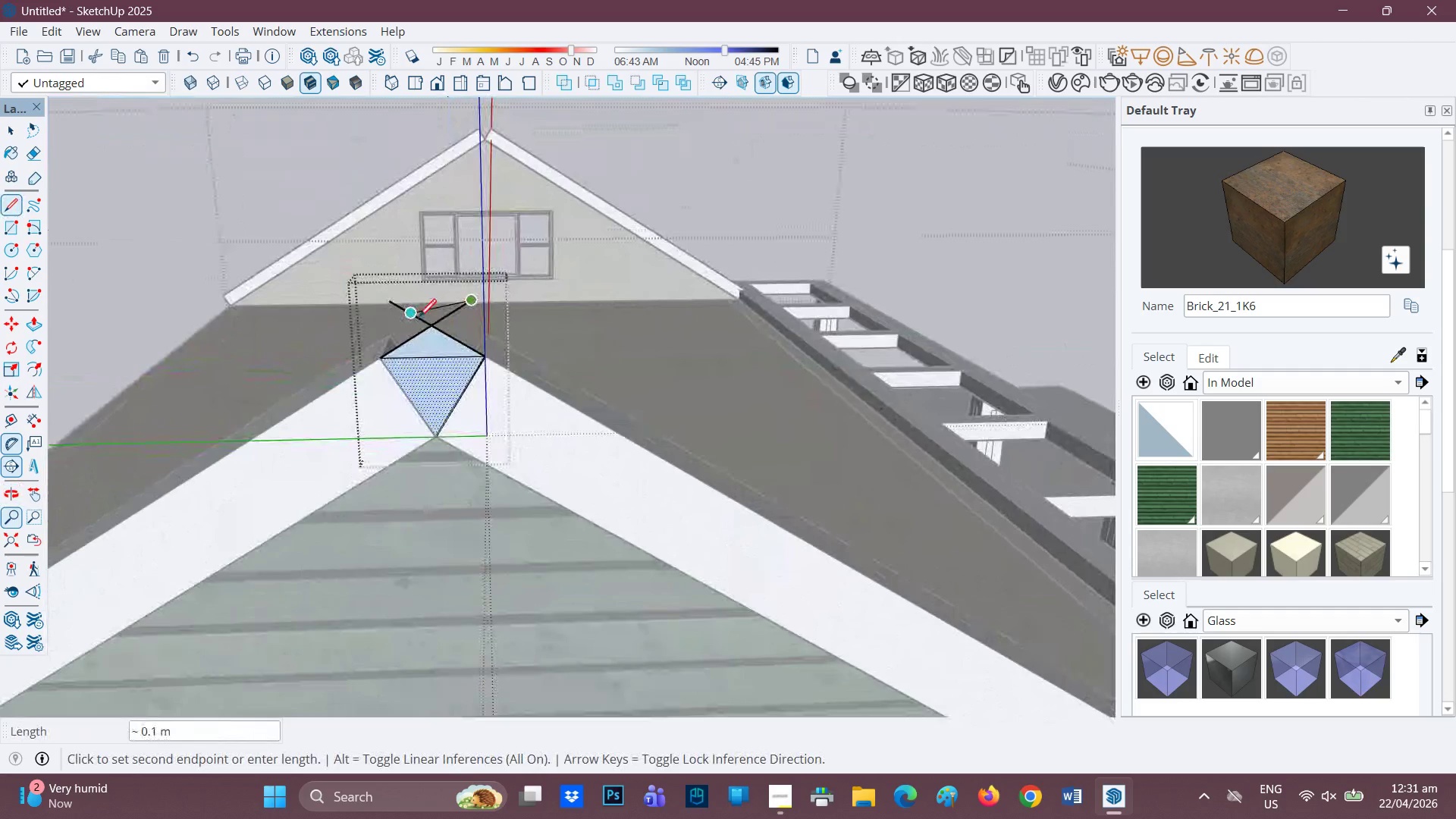 
left_click_drag(start_coordinate=[450, 305], to_coordinate=[460, 312])
 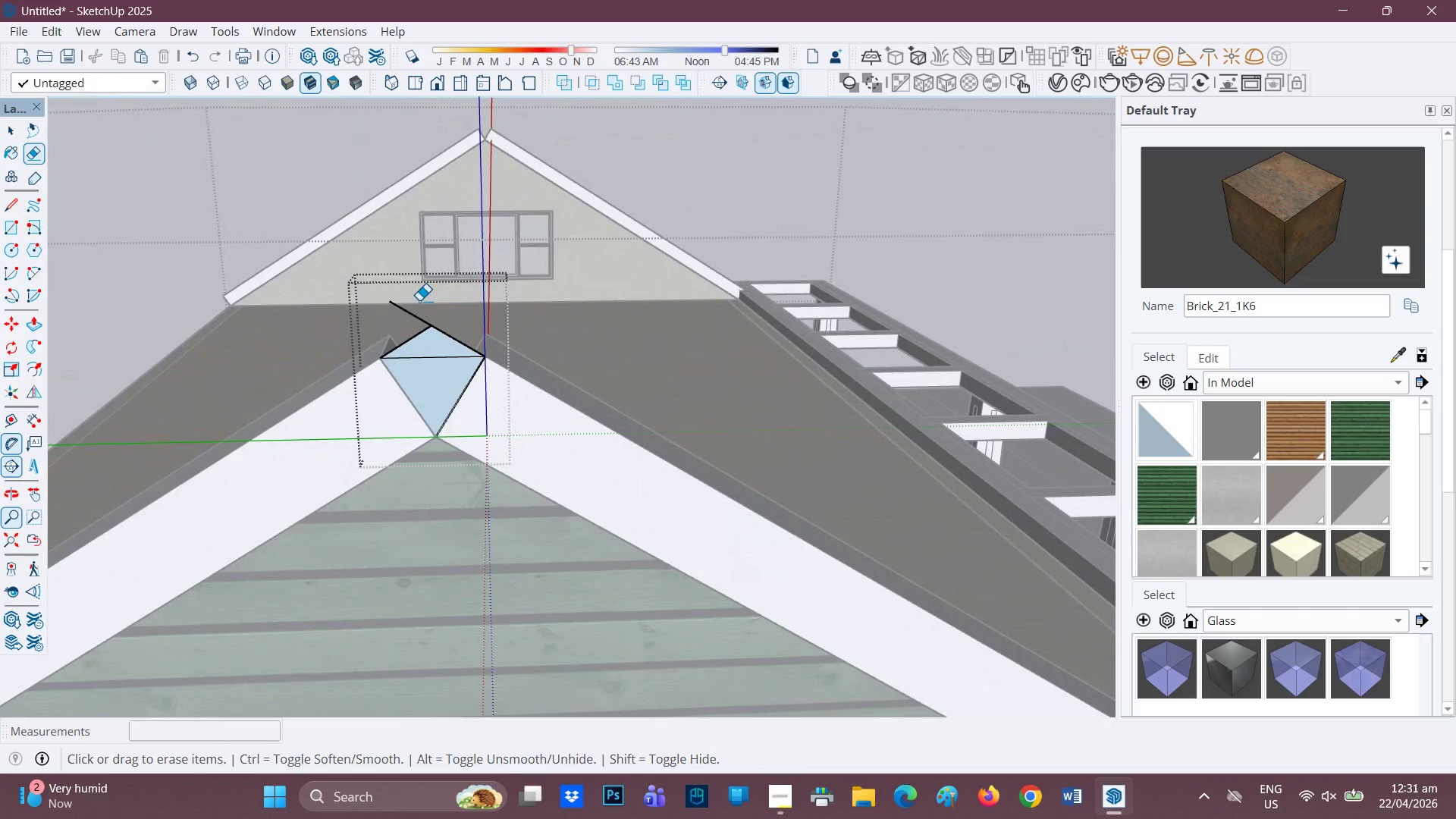 
left_click_drag(start_coordinate=[417, 302], to_coordinate=[407, 309])
 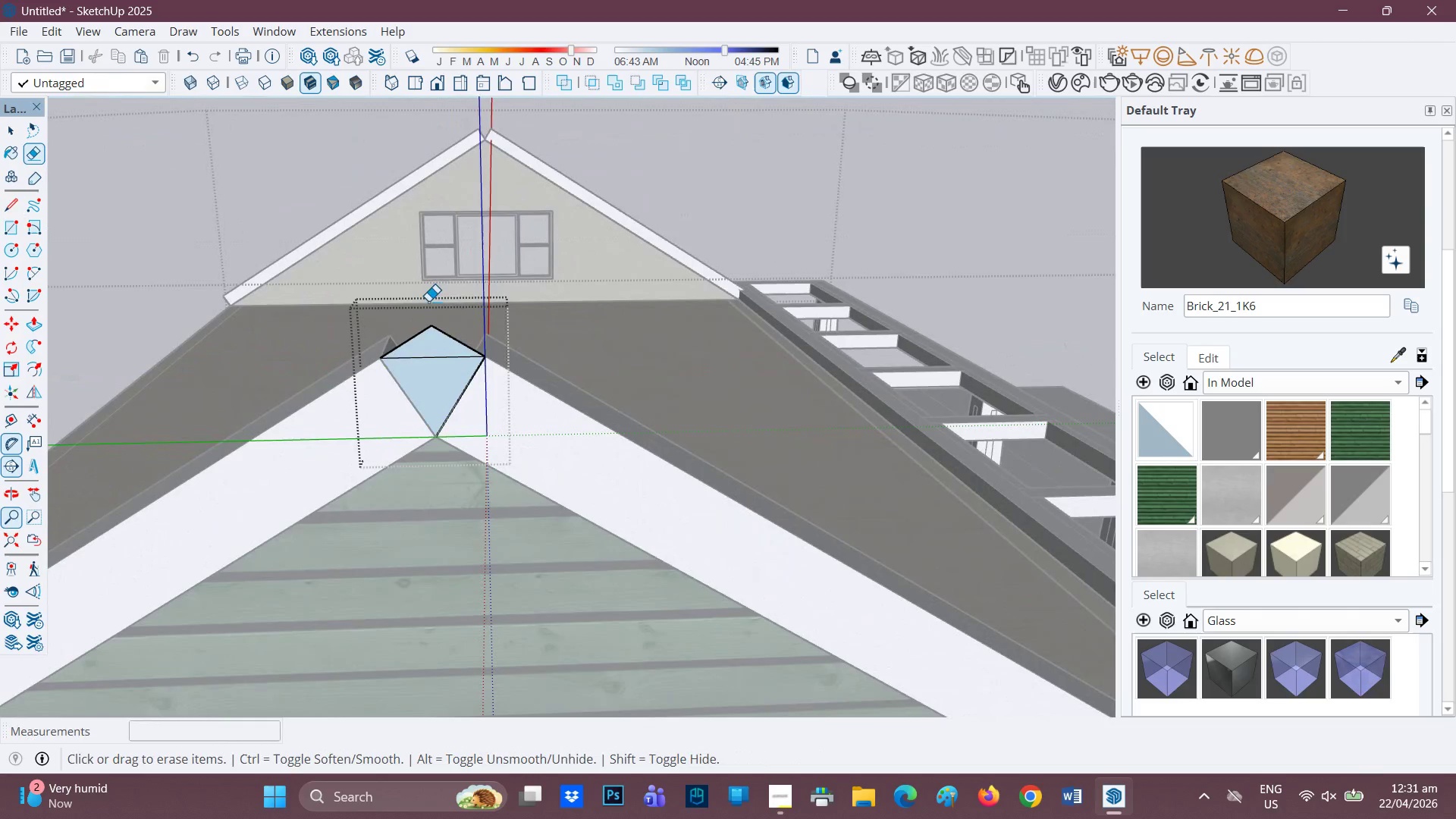 
scroll: coordinate [439, 300], scroll_direction: down, amount: 2.0
 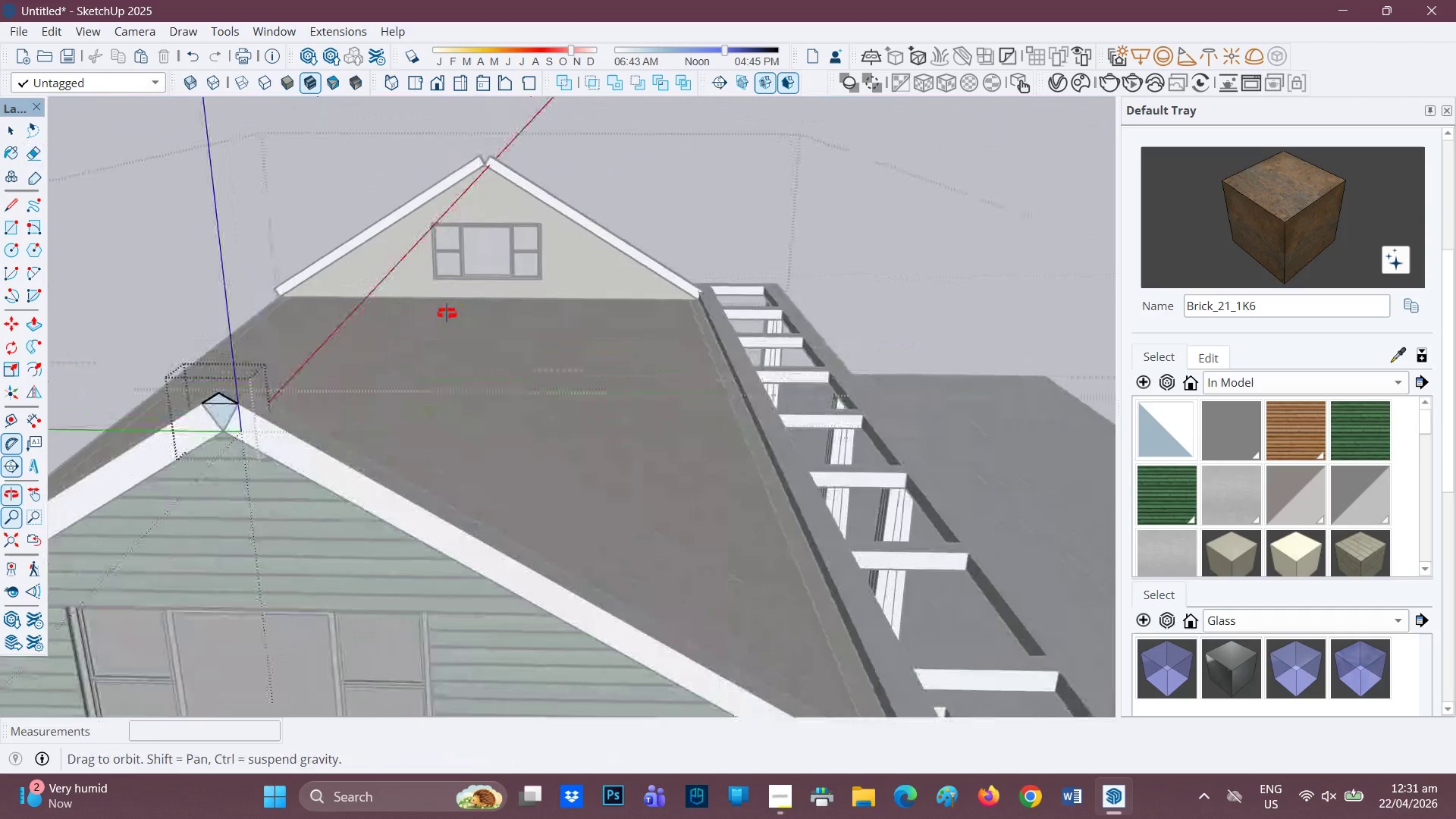 
key(H)
 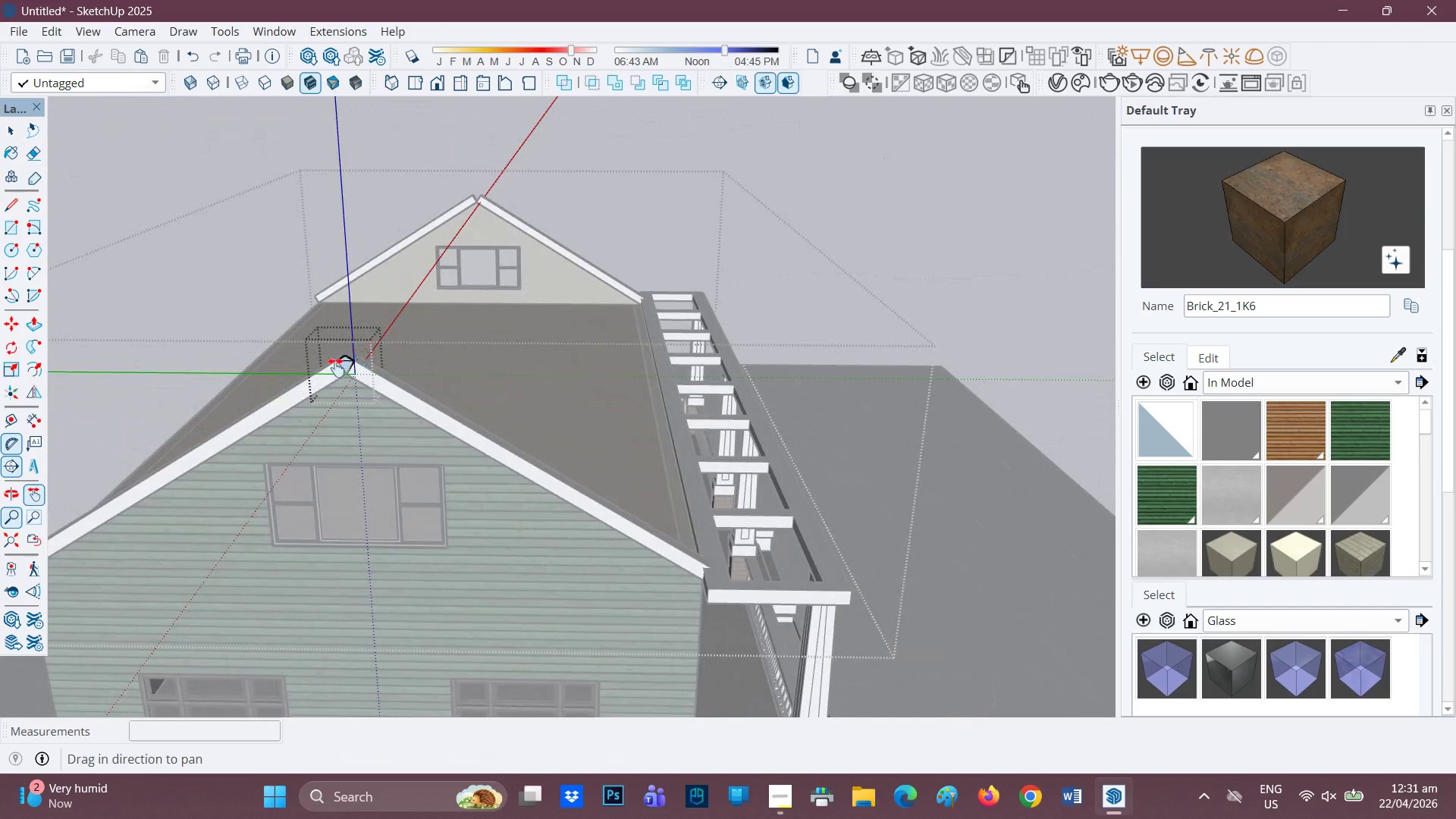 
scroll: coordinate [455, 323], scroll_direction: down, amount: 3.0
 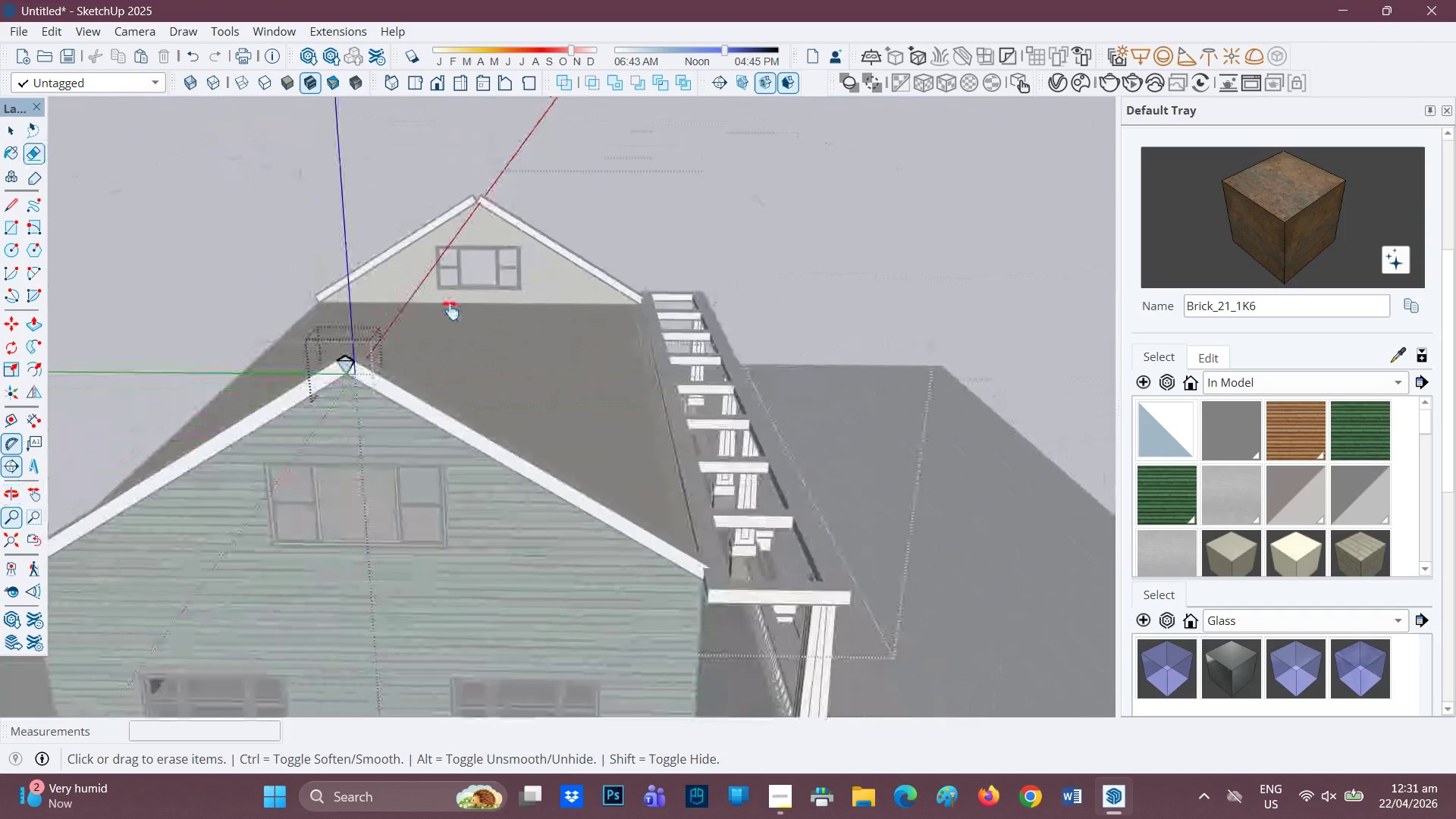 
key(E)
 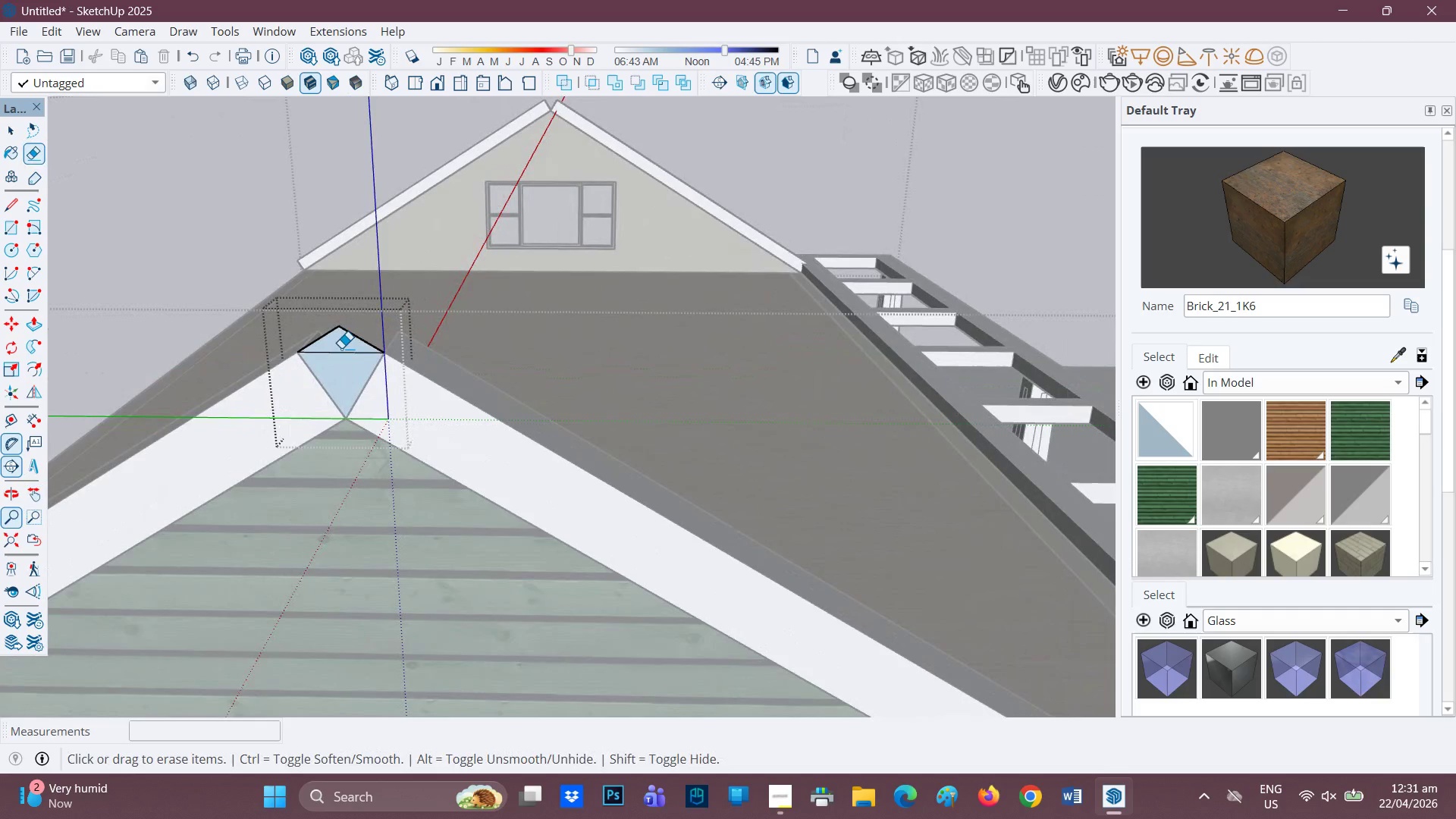 
scroll: coordinate [378, 339], scroll_direction: up, amount: 15.0
 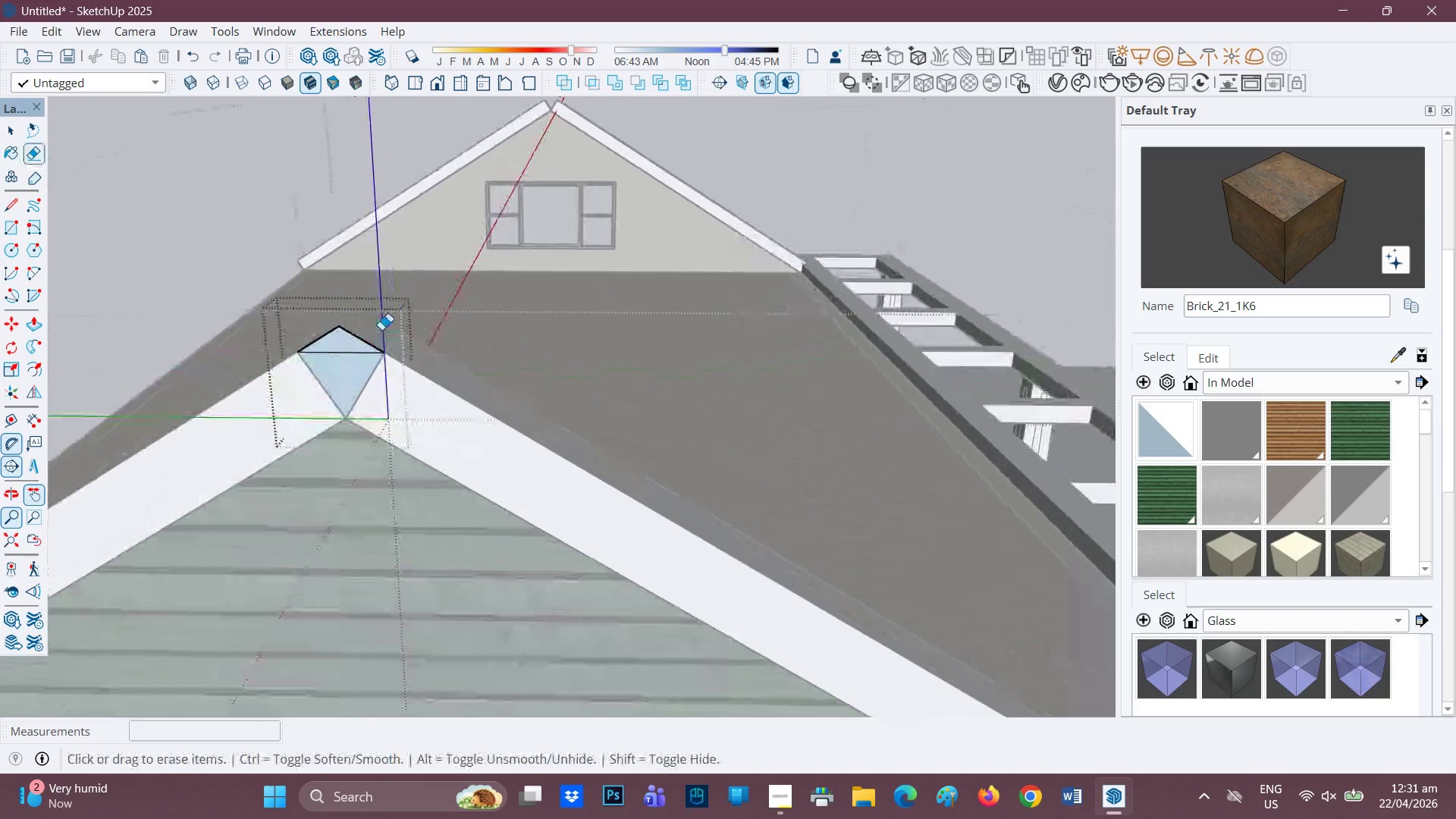 
left_click_drag(start_coordinate=[340, 348], to_coordinate=[344, 353])
 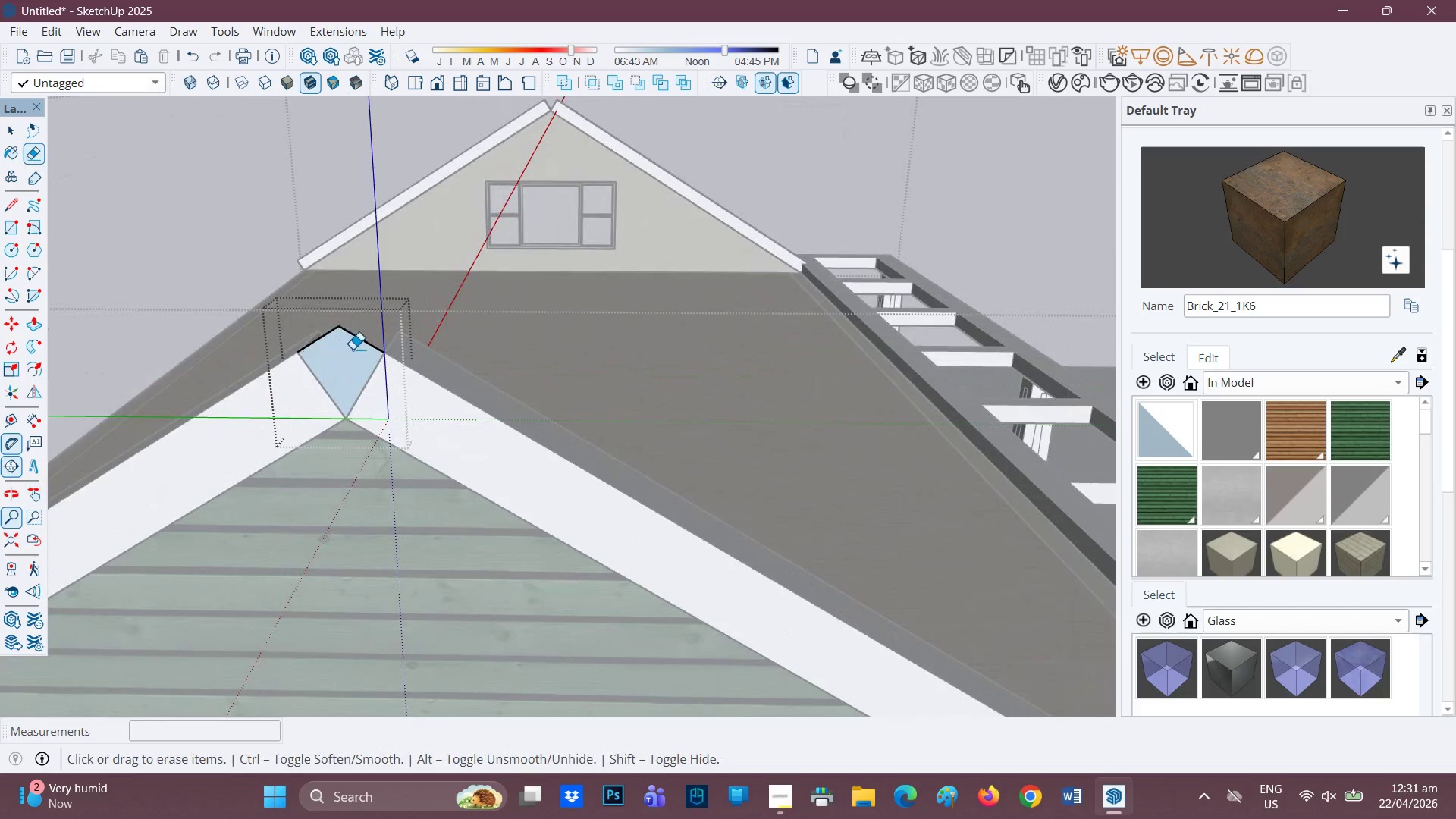 
scroll: coordinate [353, 349], scroll_direction: down, amount: 2.0
 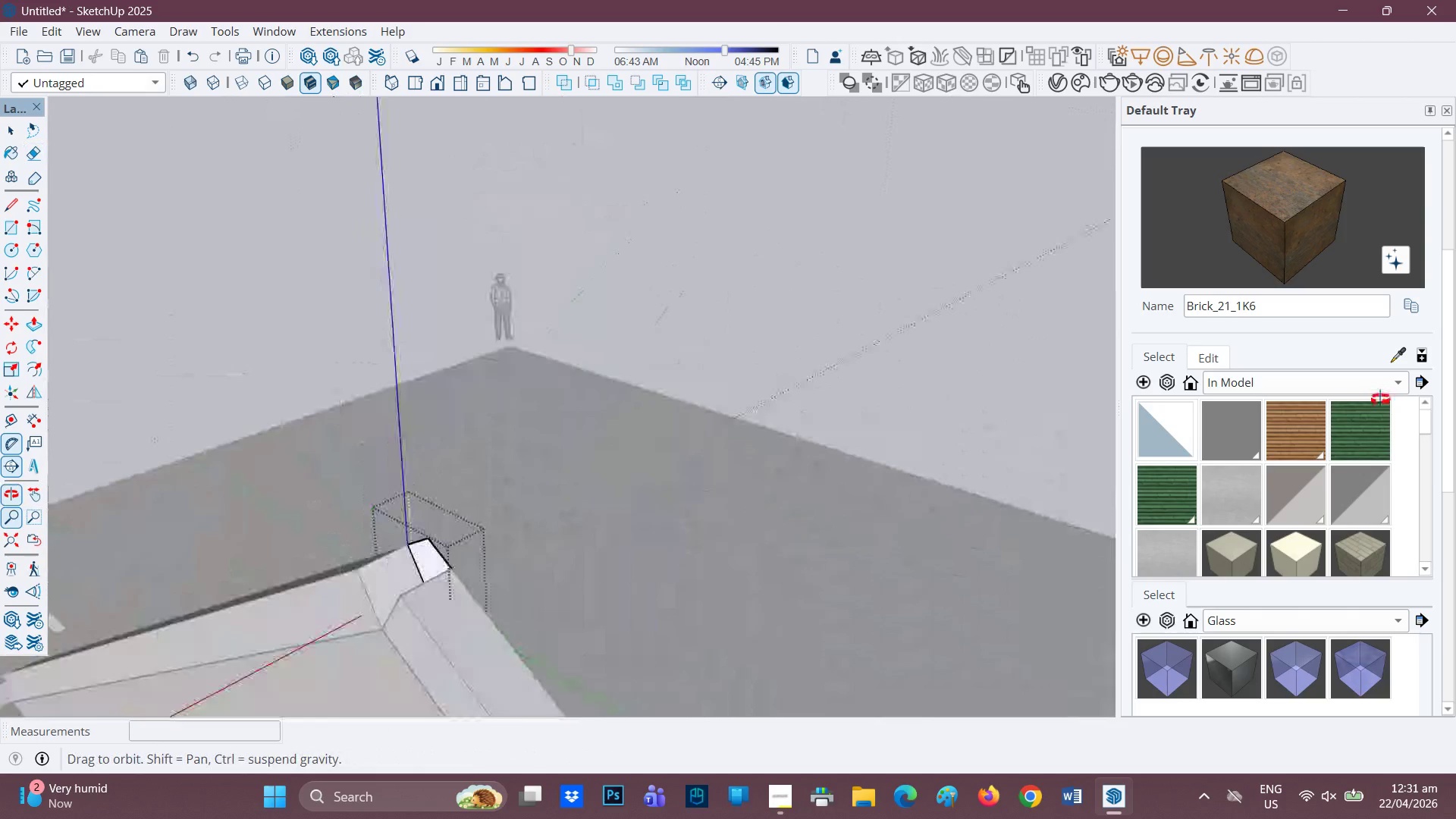 
key(Space)
 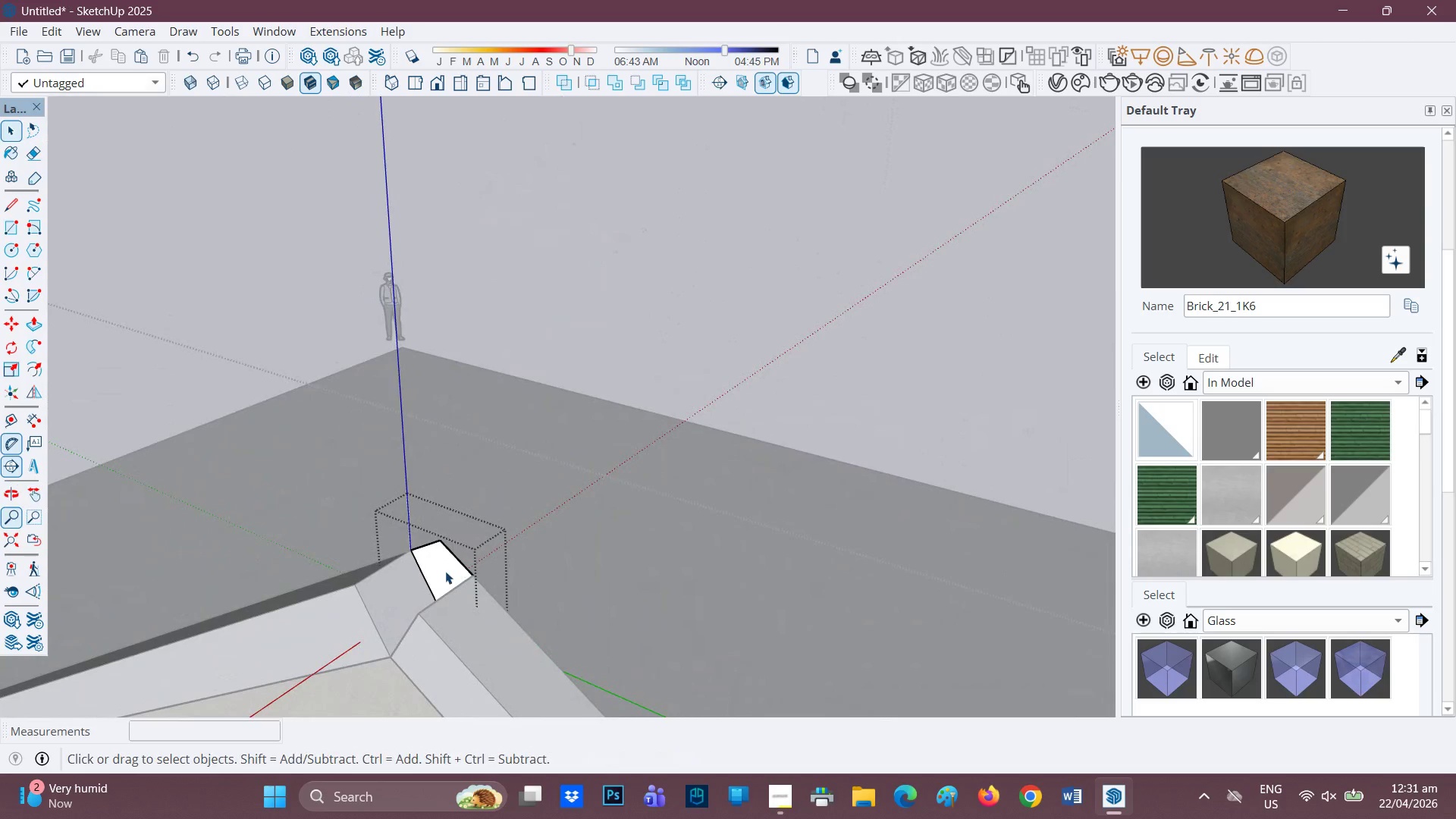 
scroll: coordinate [424, 576], scroll_direction: up, amount: 1.0
 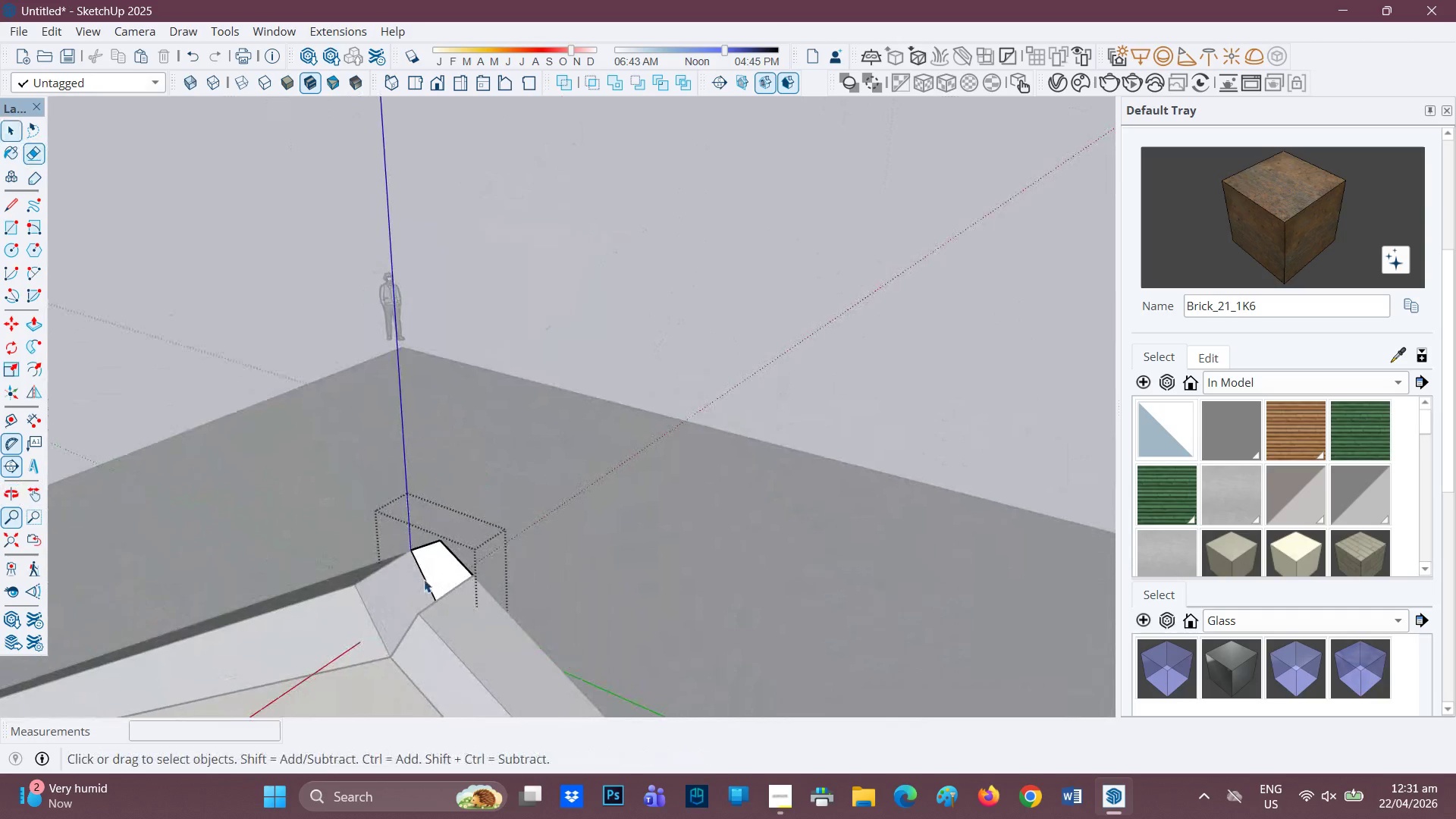 
left_click([445, 571])
 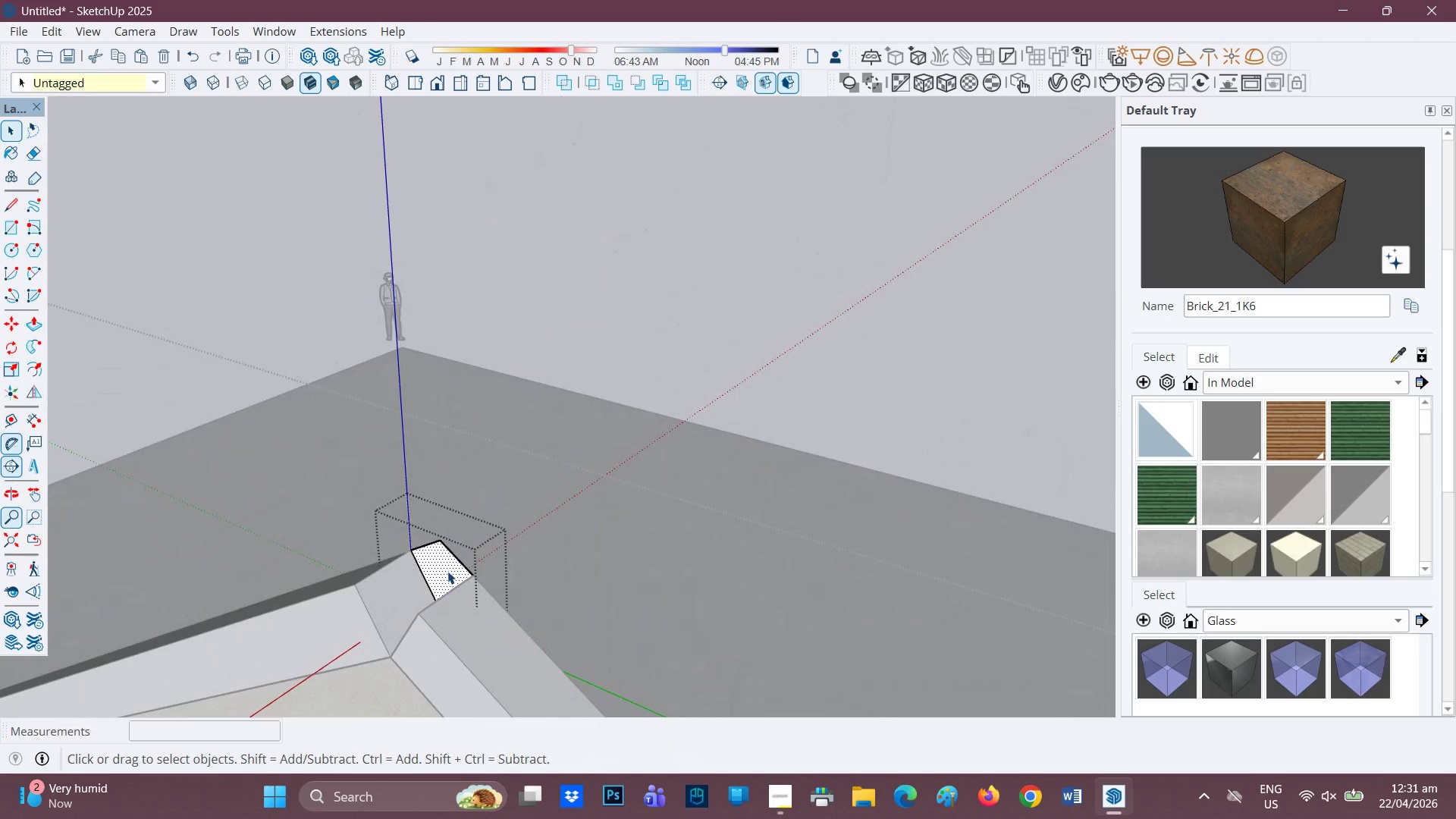 
right_click([447, 571])
 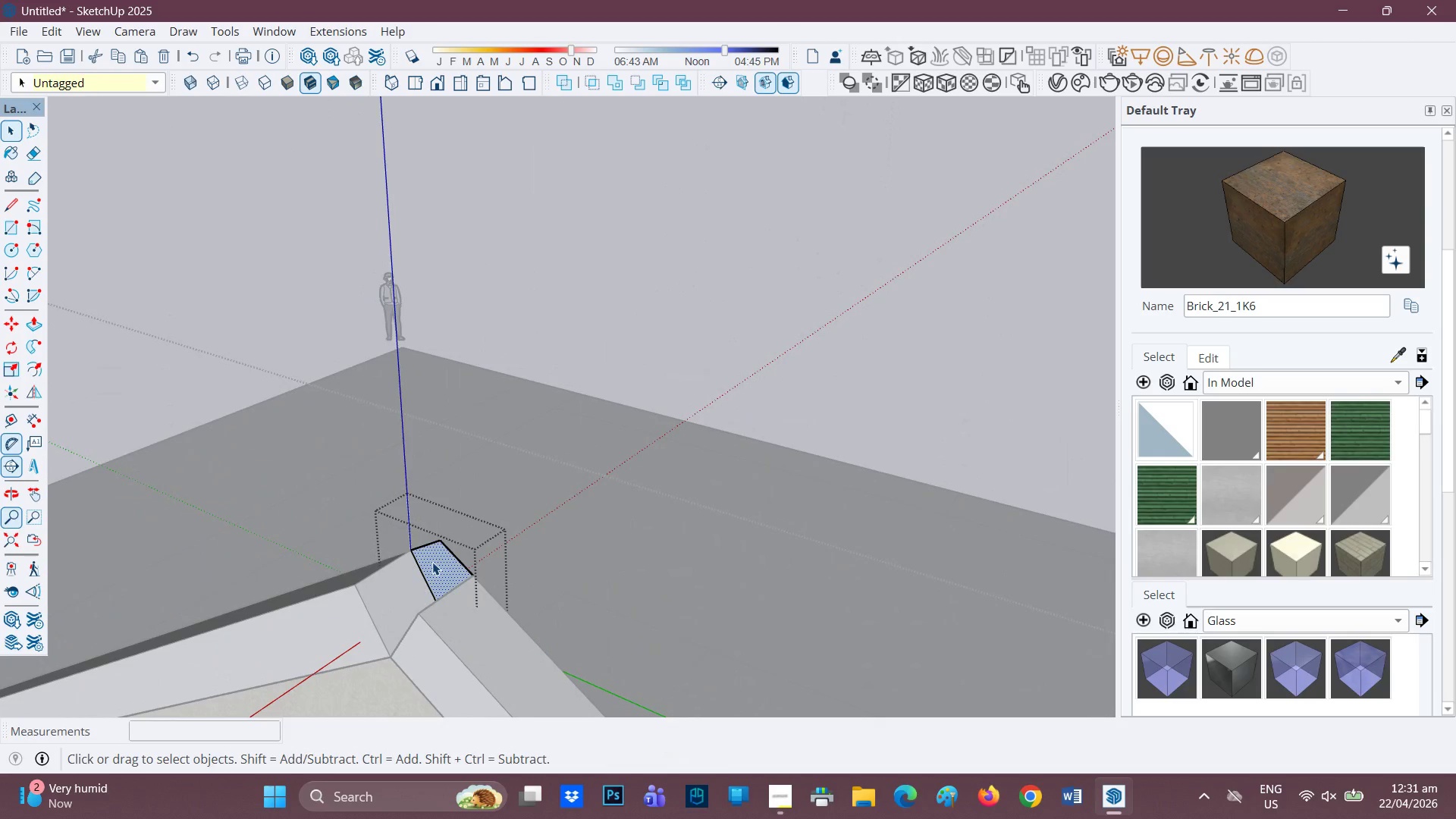 
key(P)
 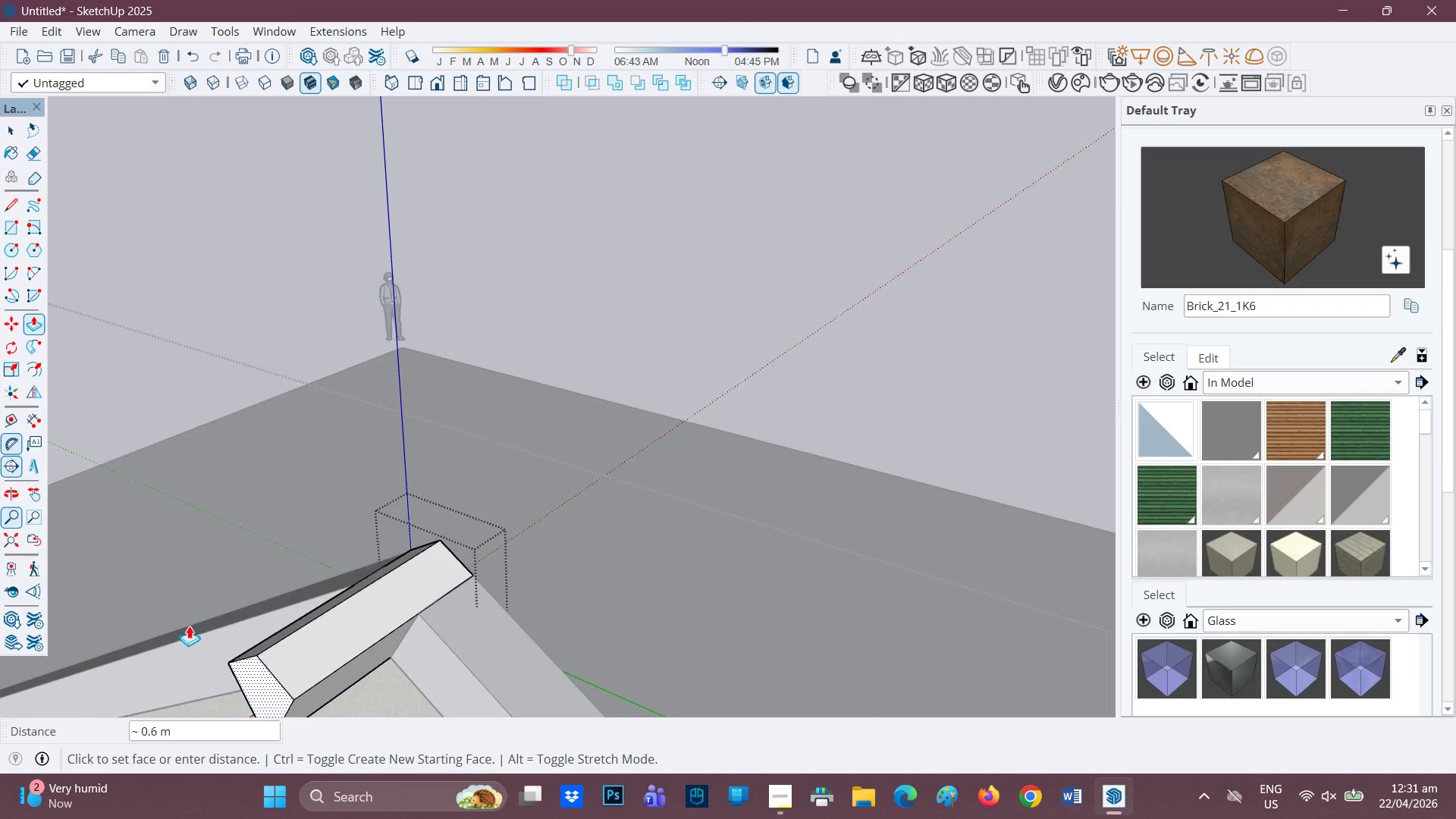 
scroll: coordinate [187, 631], scroll_direction: down, amount: 2.0
 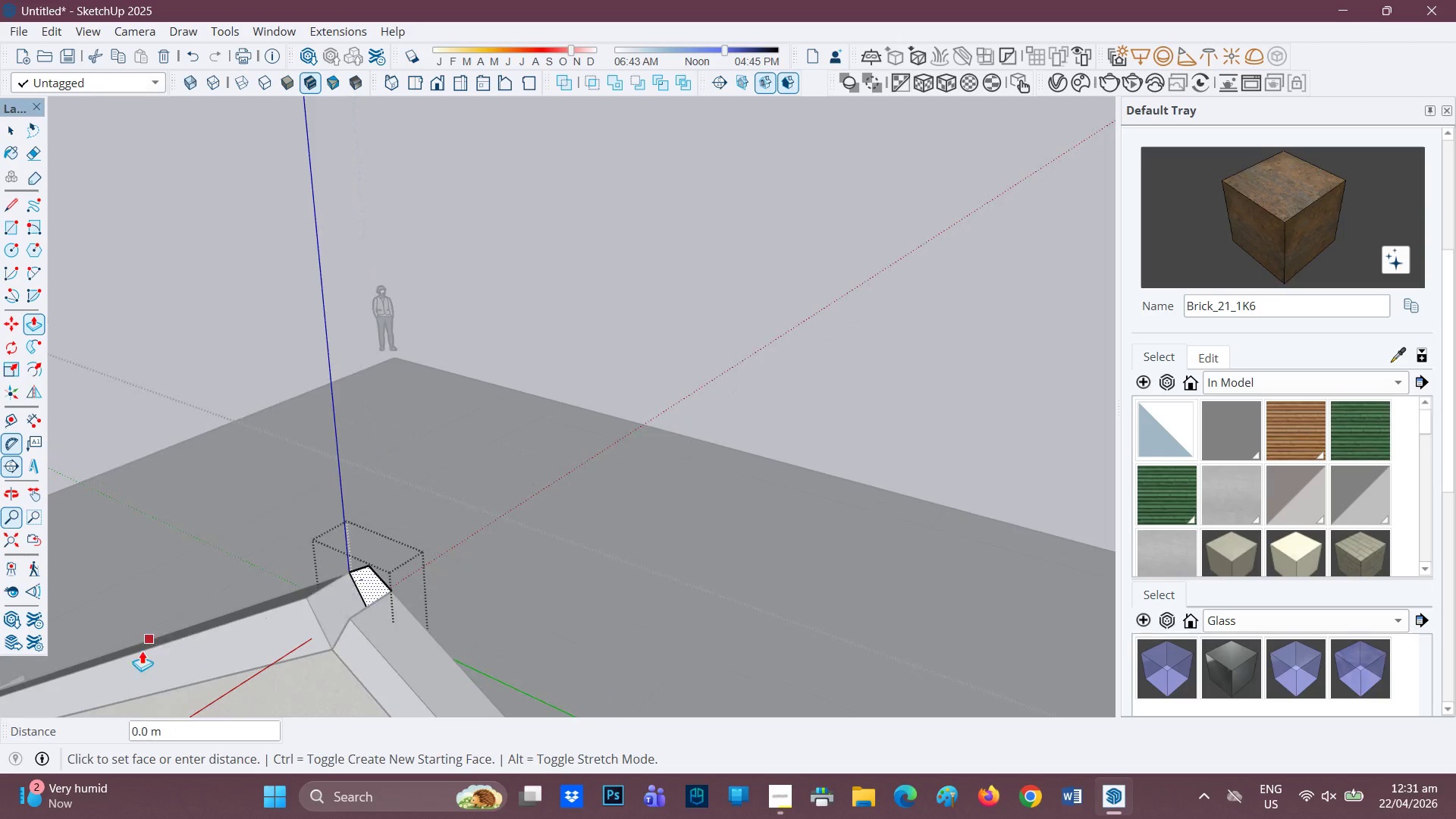 
key(H)
 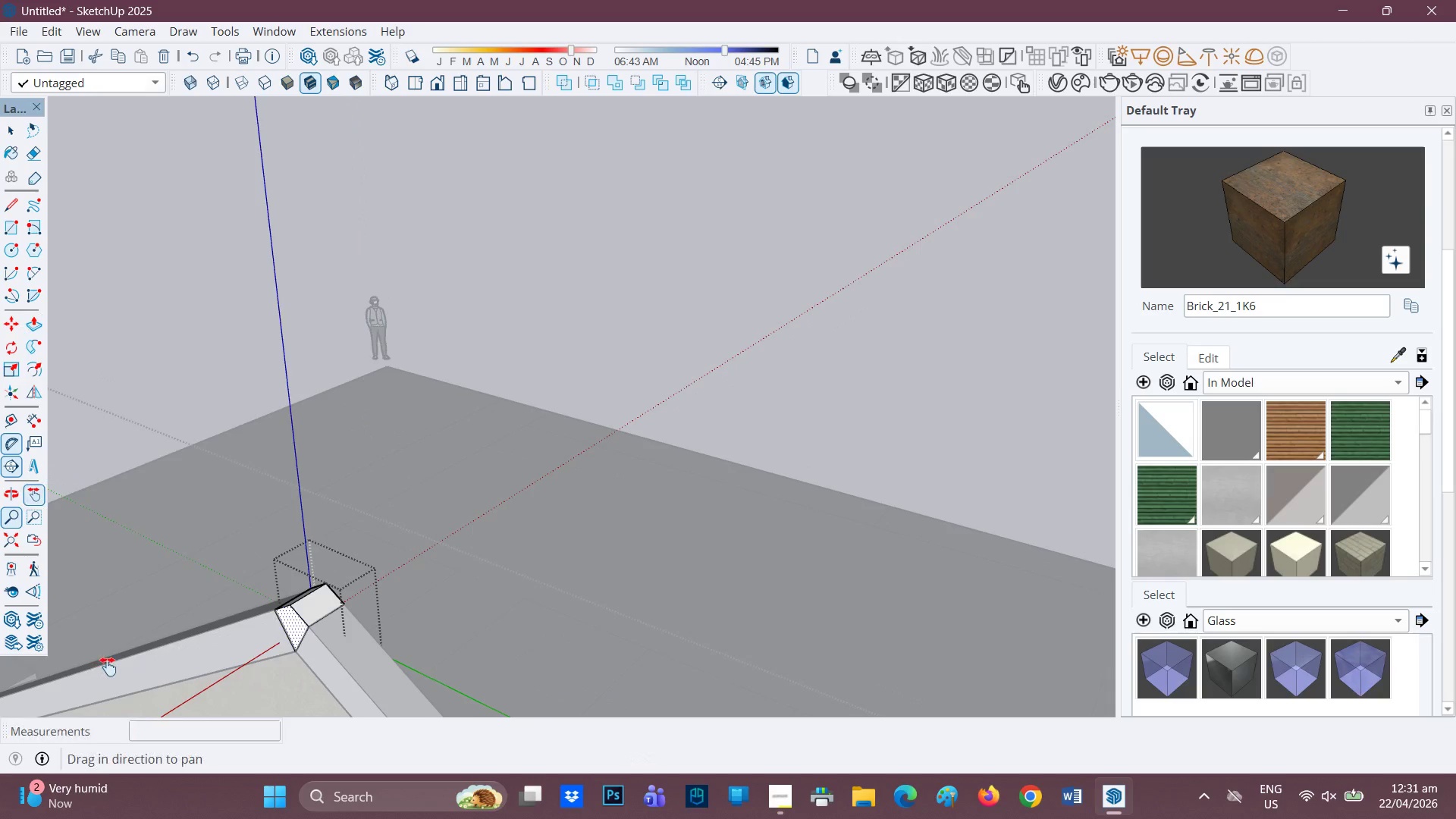 
scroll: coordinate [143, 660], scroll_direction: down, amount: 2.0
 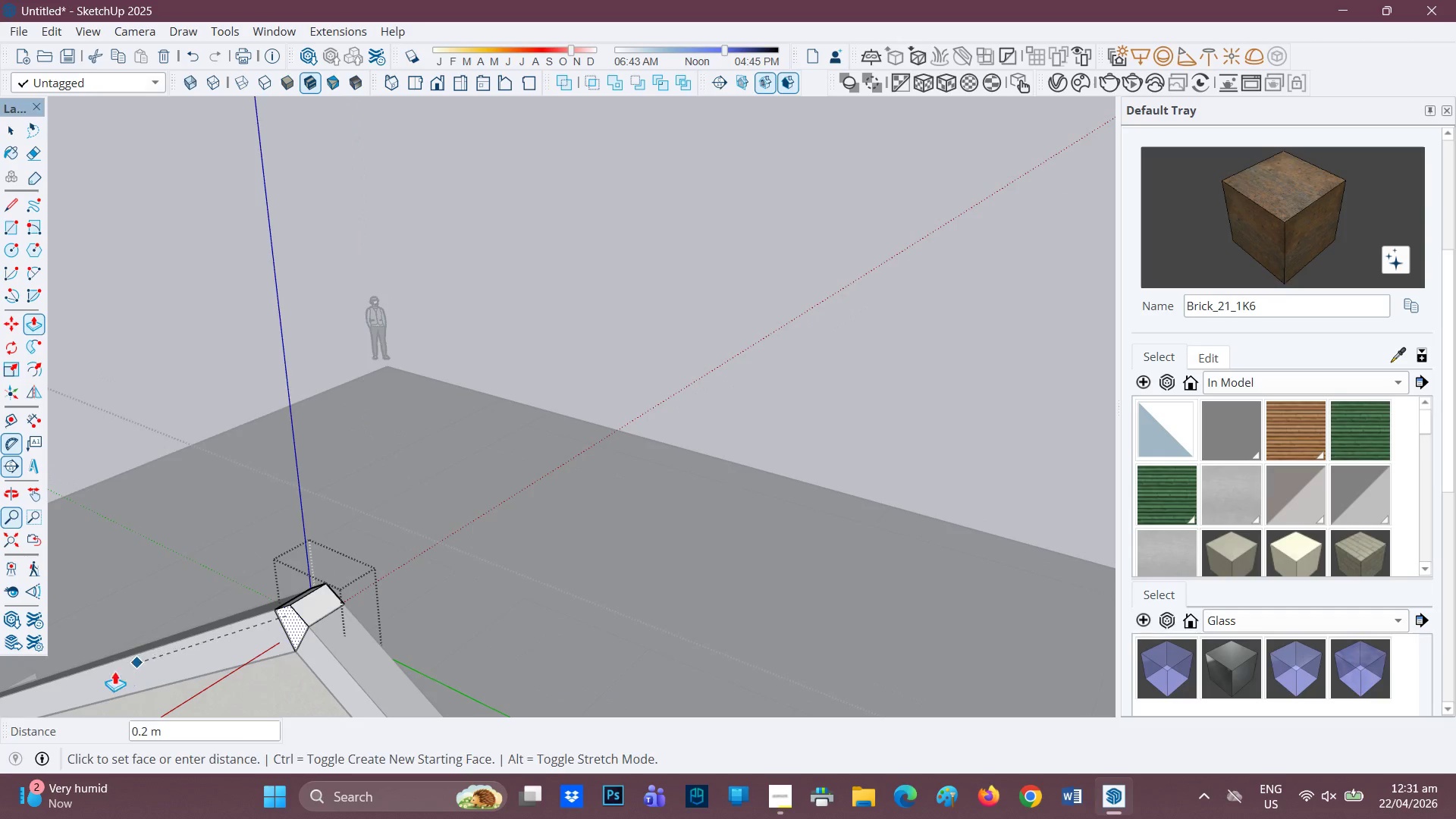 
left_click_drag(start_coordinate=[107, 667], to_coordinate=[380, 367])
 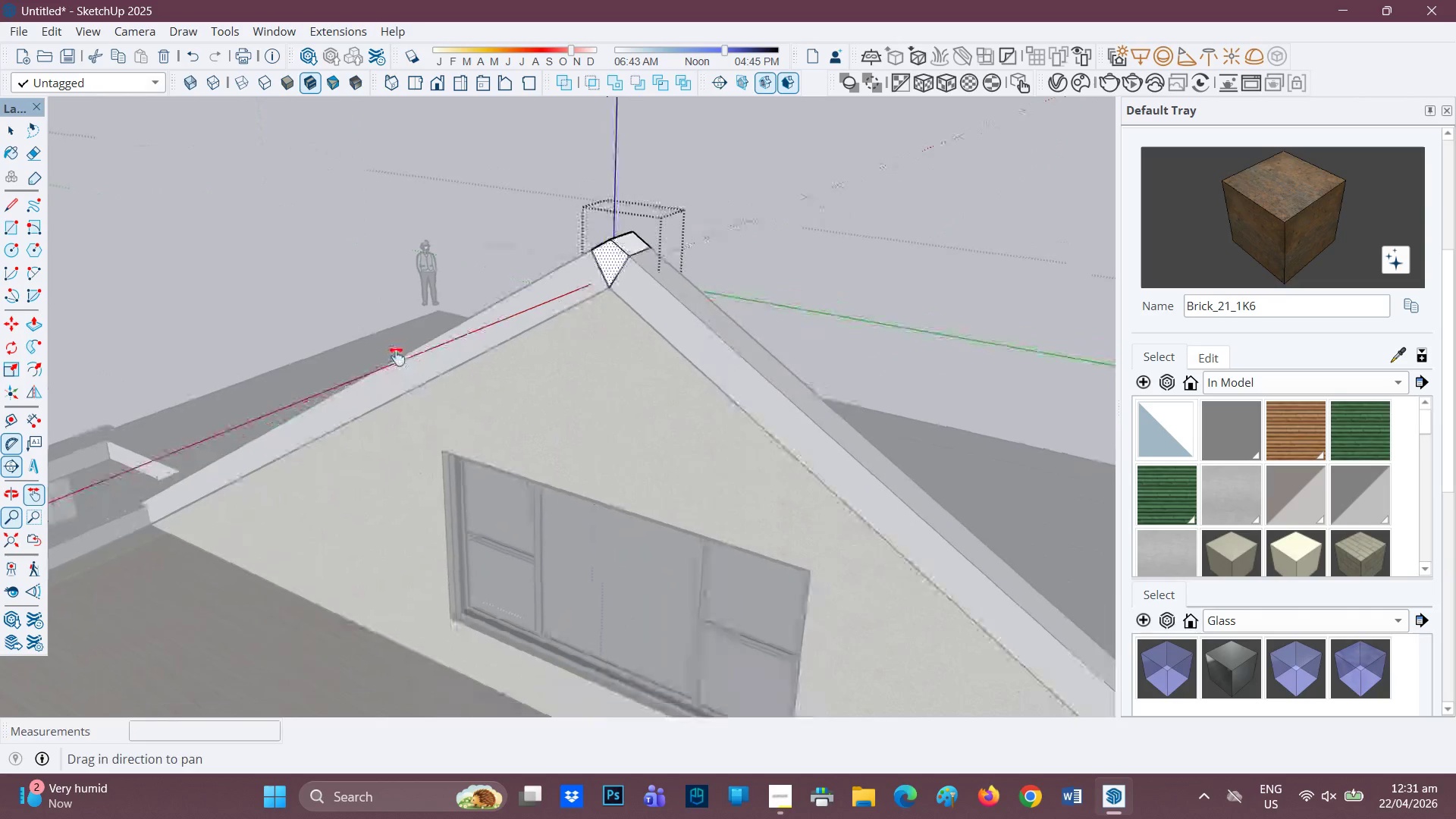 
left_click_drag(start_coordinate=[117, 555], to_coordinate=[481, 382])
 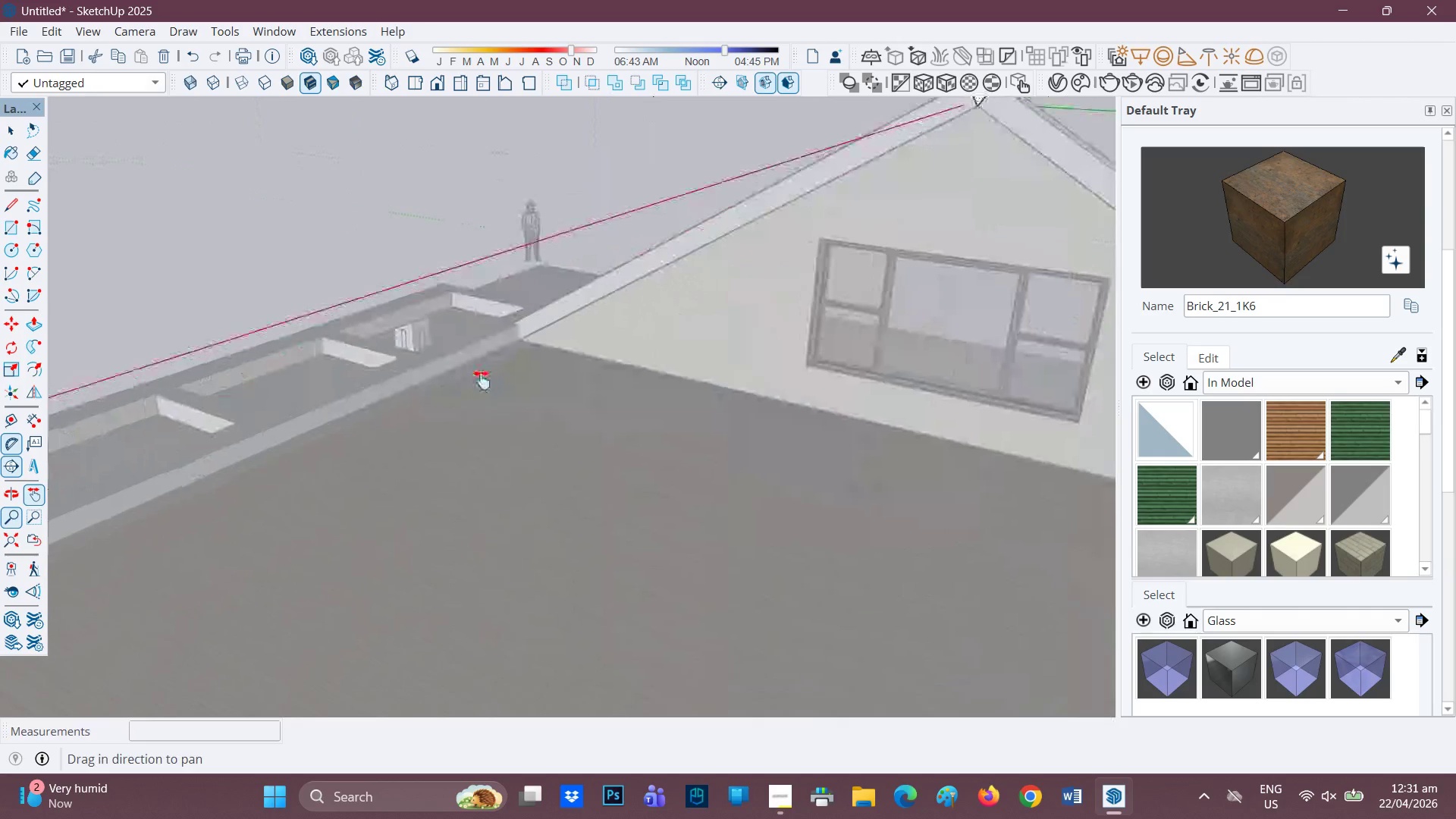 
scroll: coordinate [479, 380], scroll_direction: down, amount: 12.0
 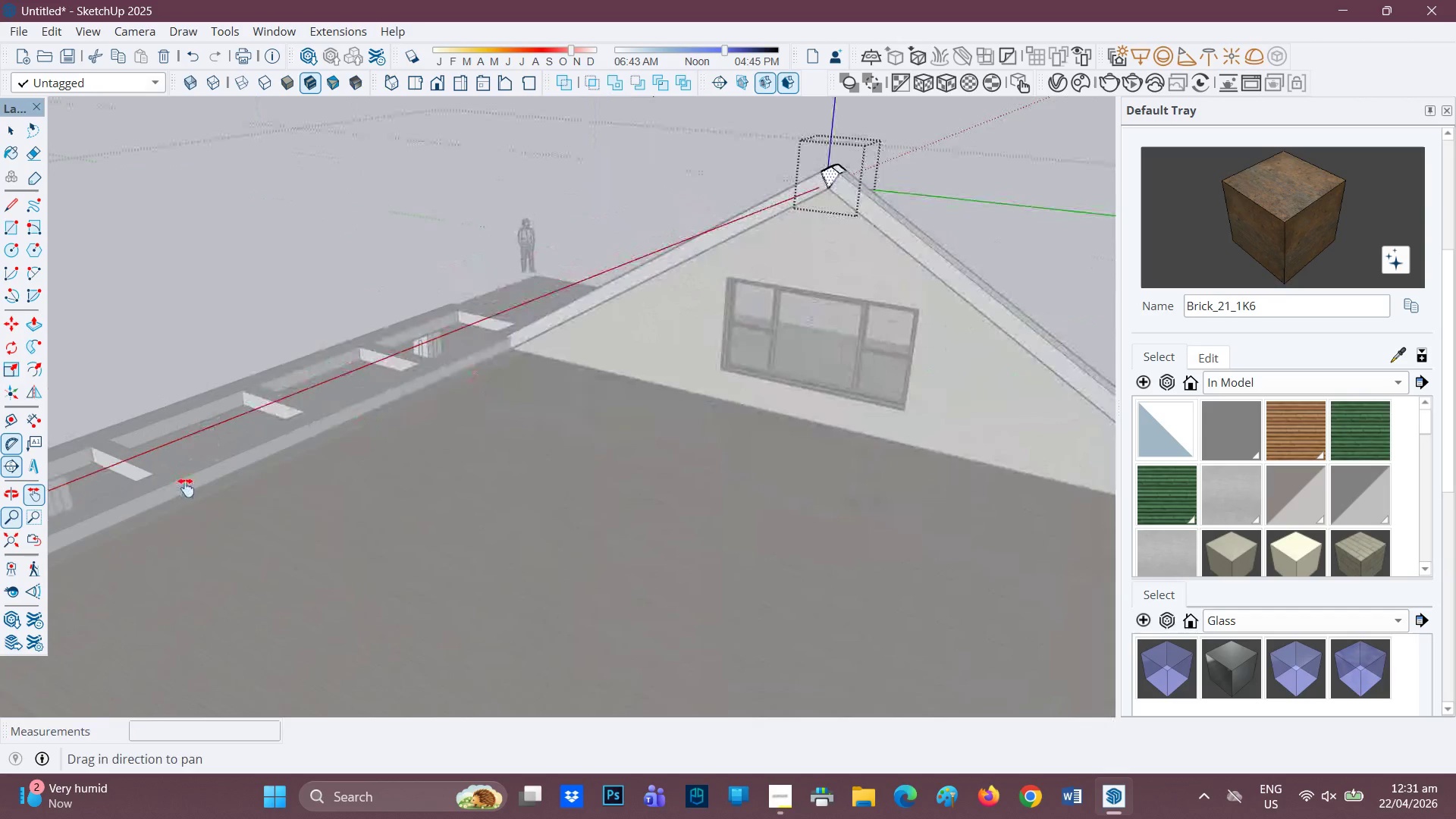 
left_click_drag(start_coordinate=[186, 488], to_coordinate=[443, 375])
 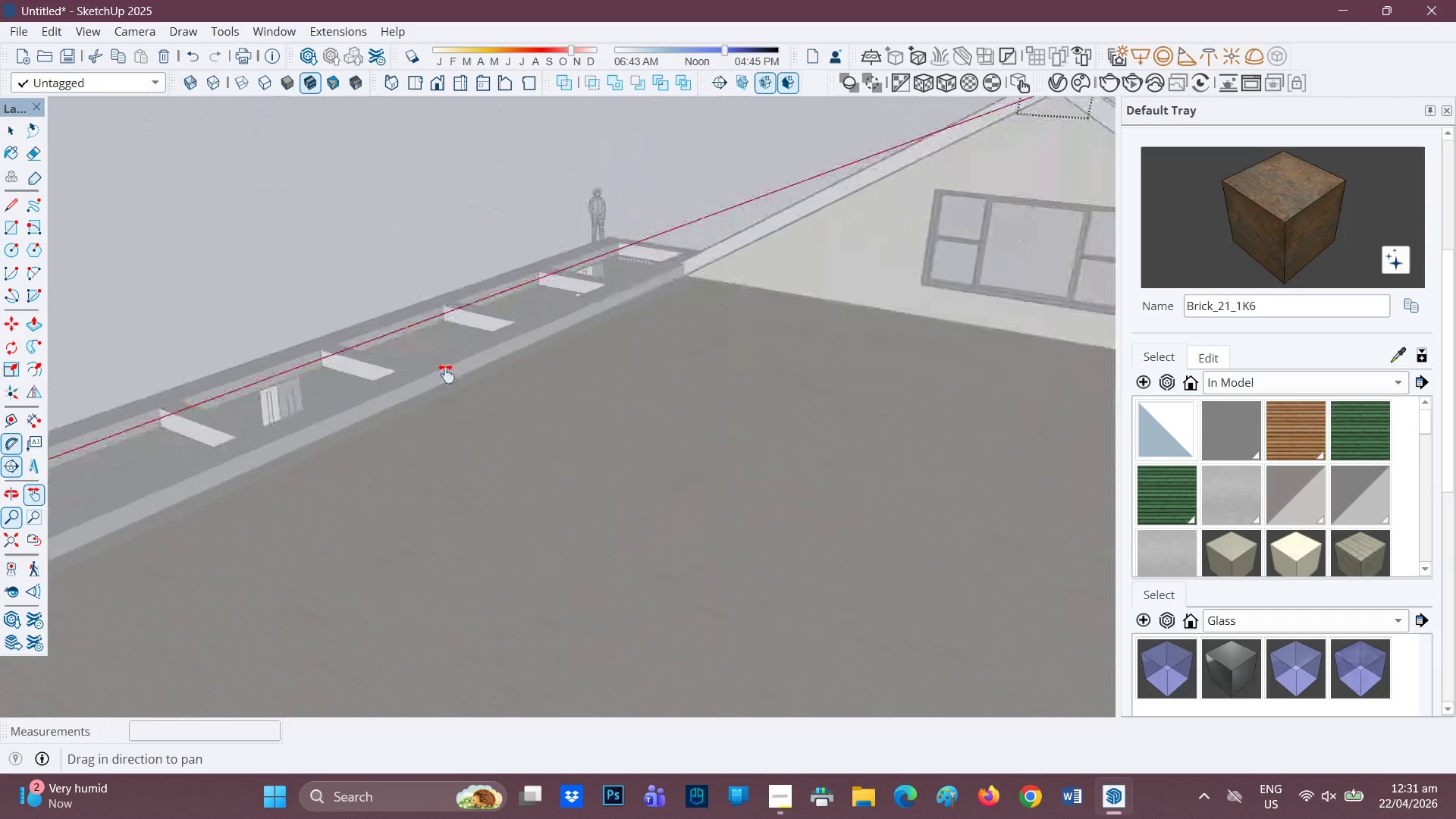 
scroll: coordinate [446, 374], scroll_direction: down, amount: 5.0
 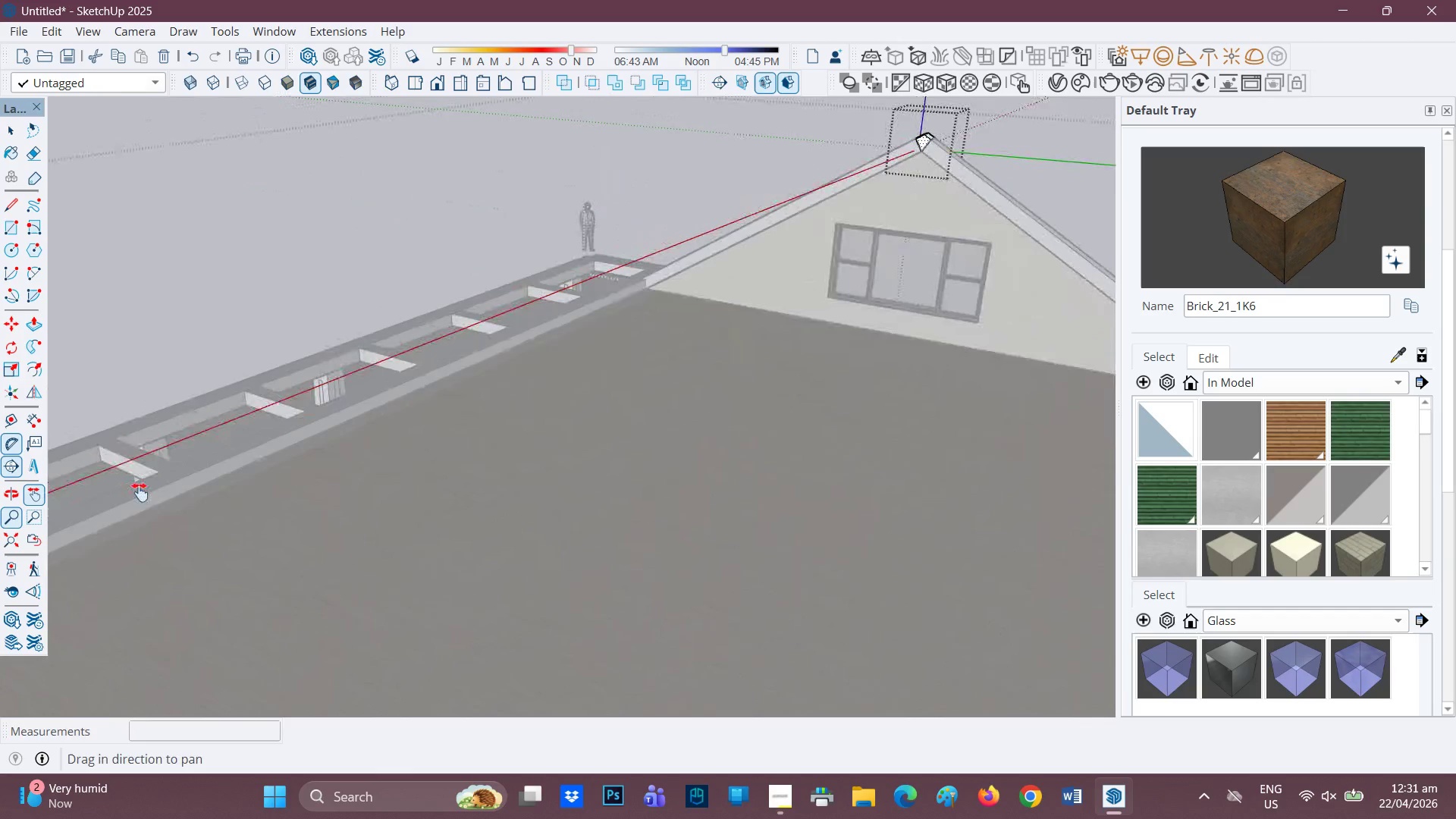 
left_click_drag(start_coordinate=[154, 489], to_coordinate=[508, 355])
 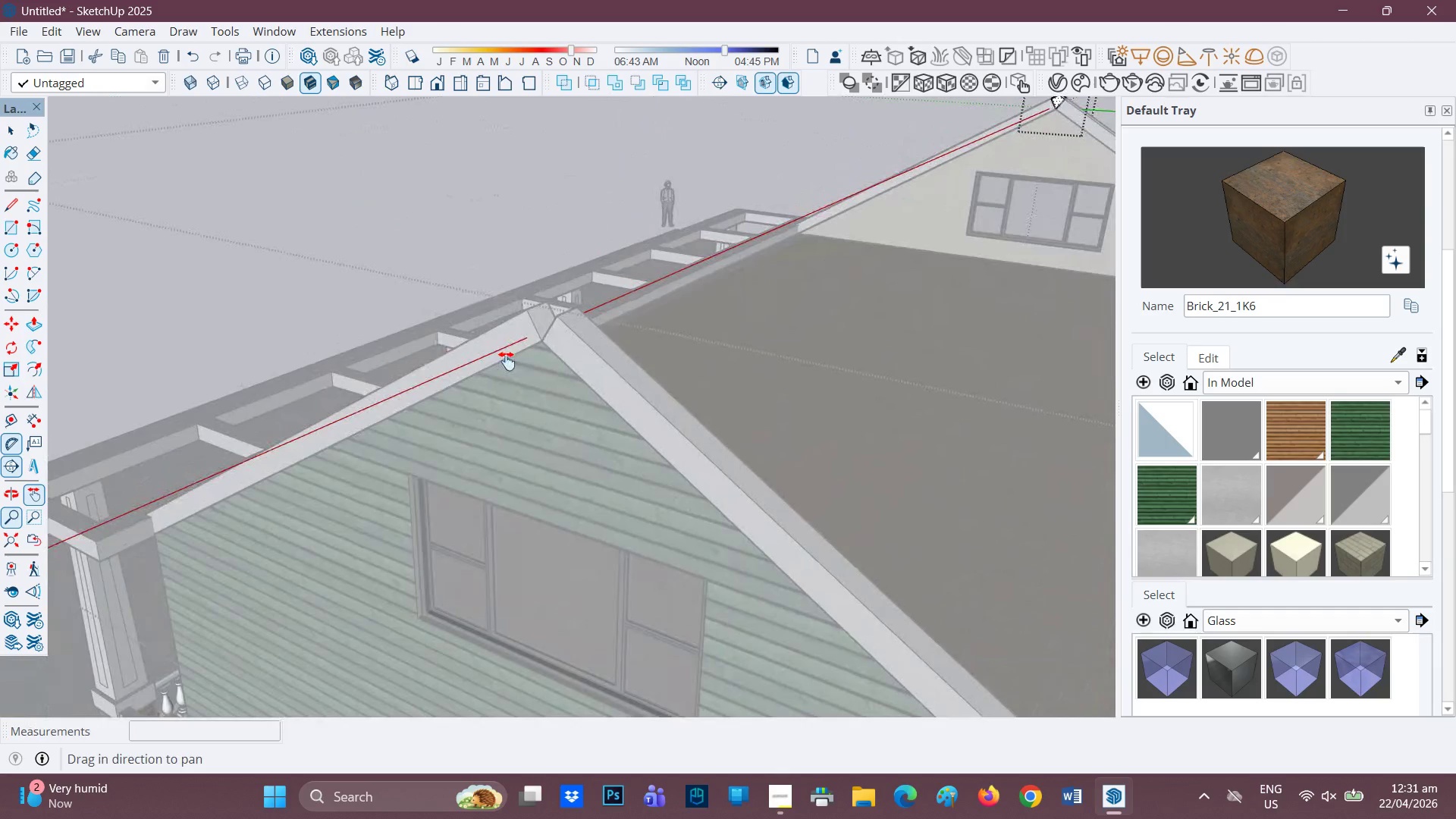 
scroll: coordinate [140, 492], scroll_direction: down, amount: 3.0
 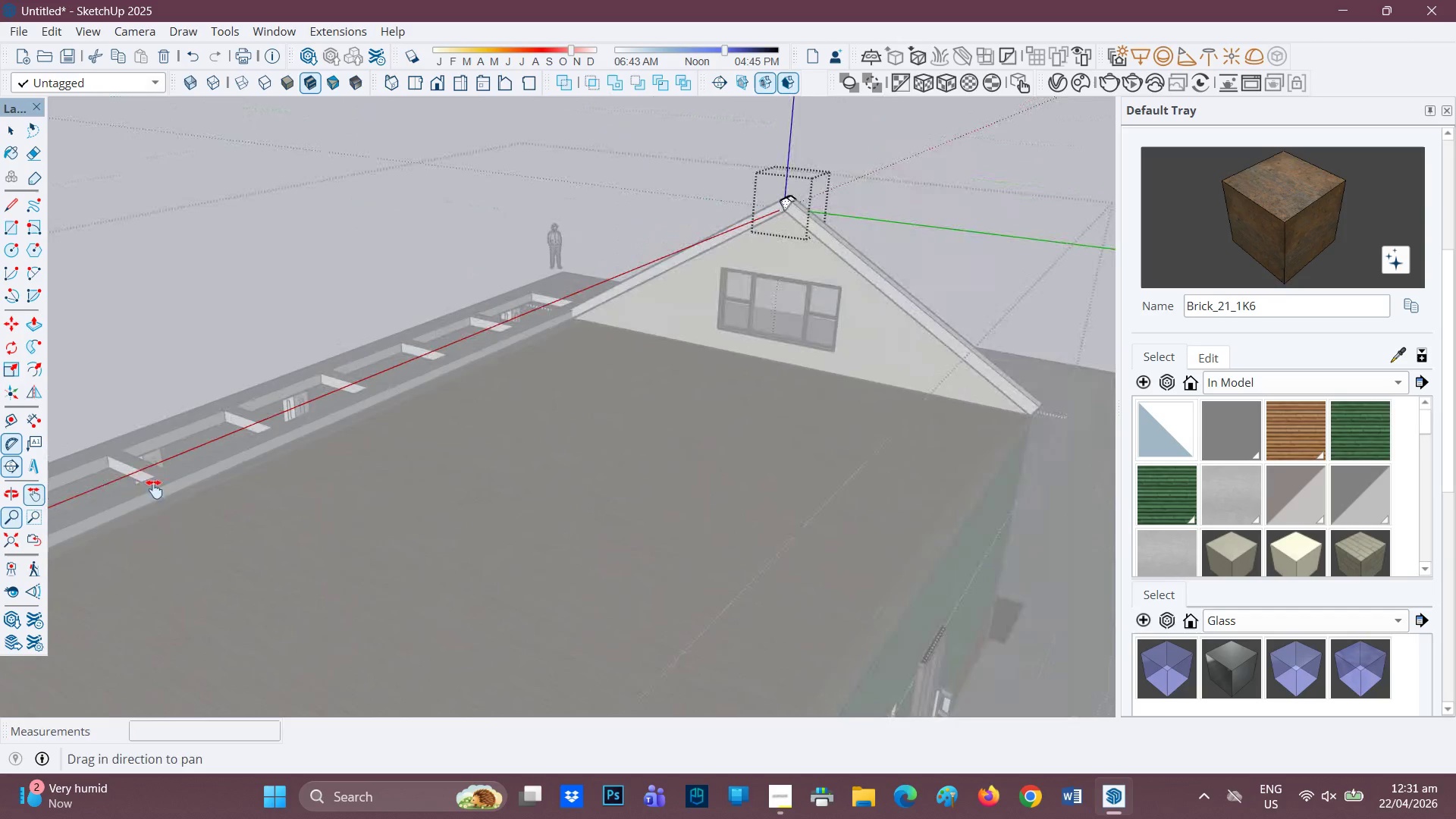 
key(P)
 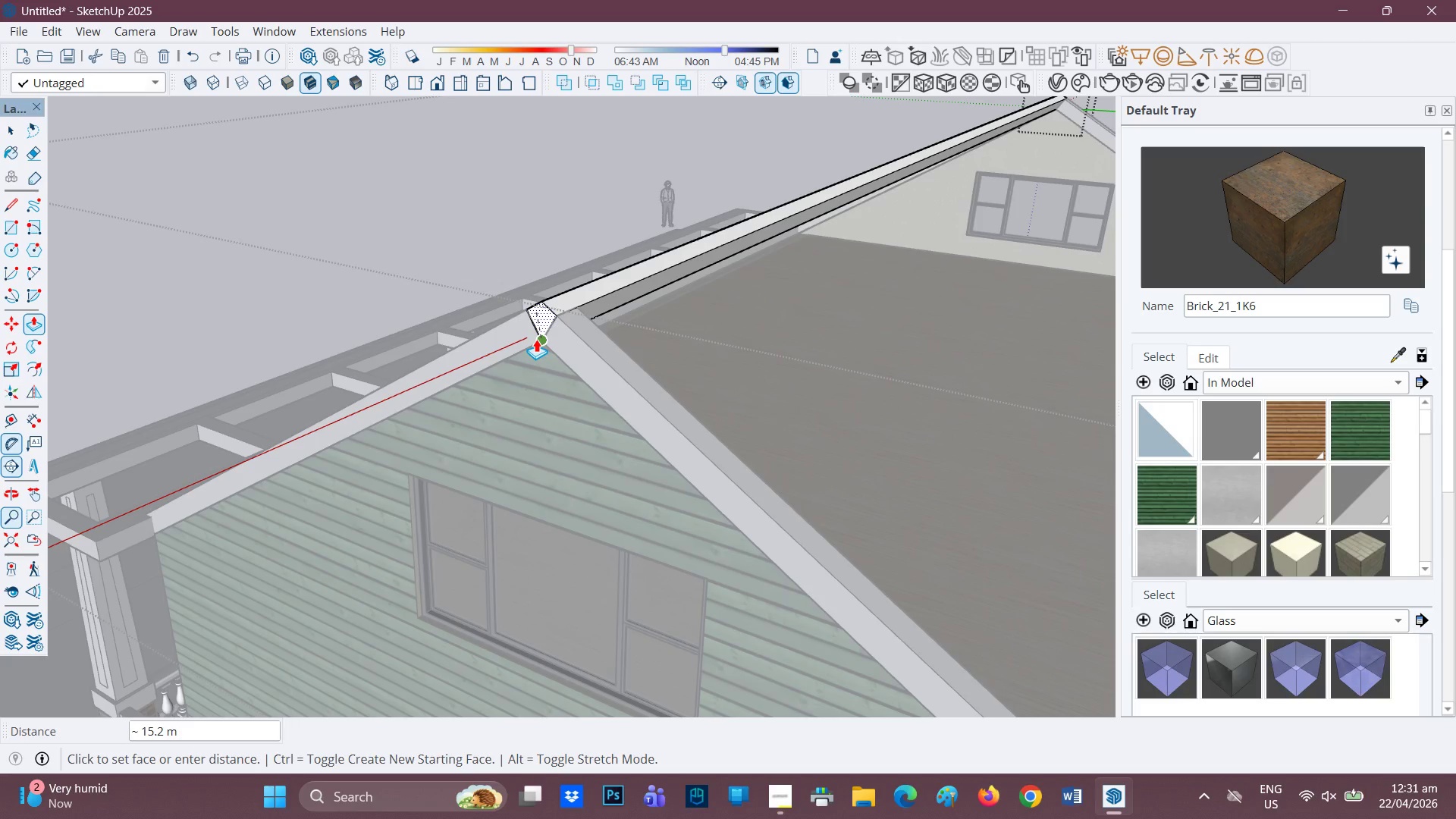 
scroll: coordinate [466, 349], scroll_direction: down, amount: 7.0
 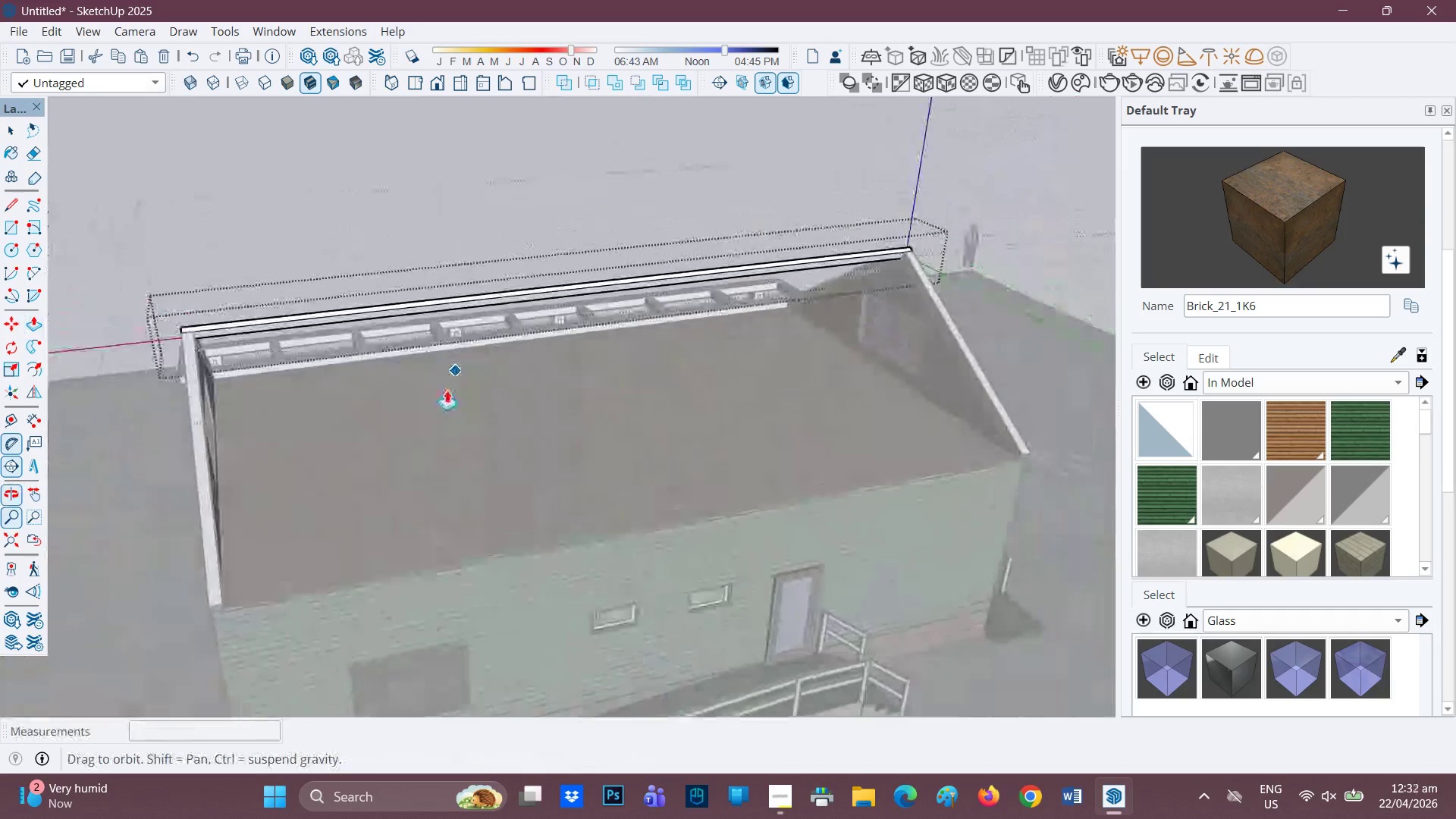 
key(Space)
 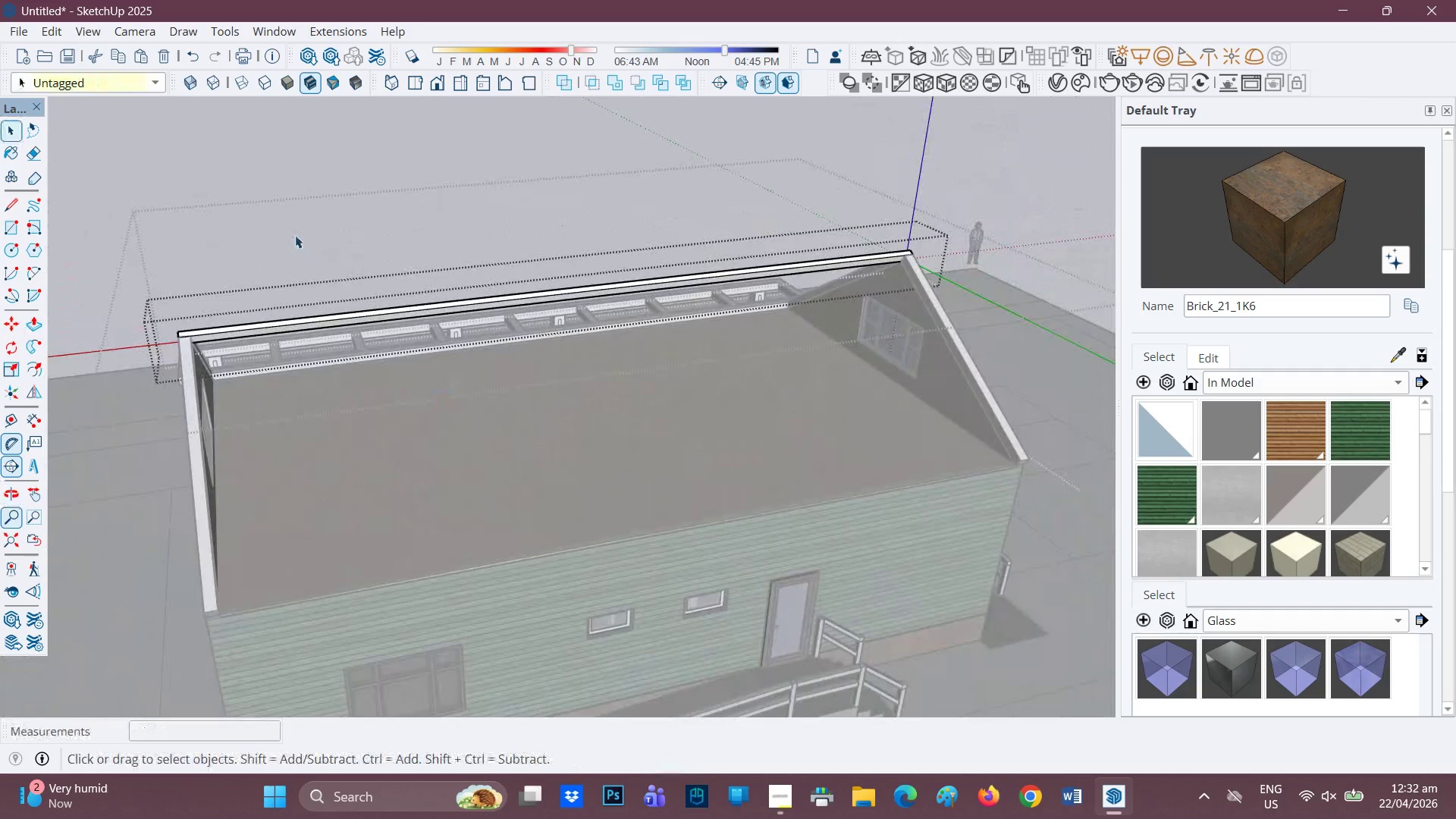 
left_click([295, 235])
 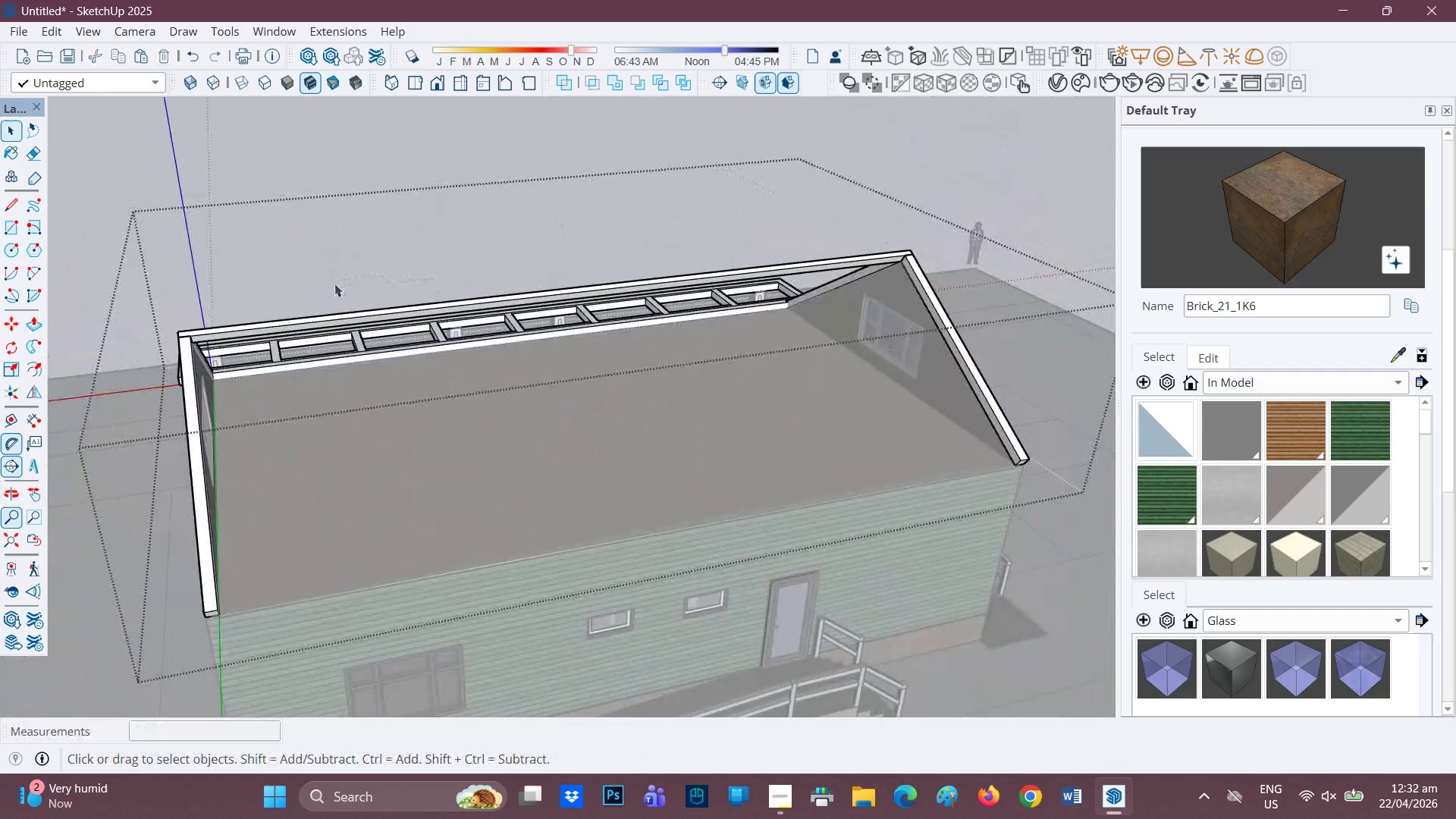 
scroll: coordinate [340, 287], scroll_direction: up, amount: 1.0
 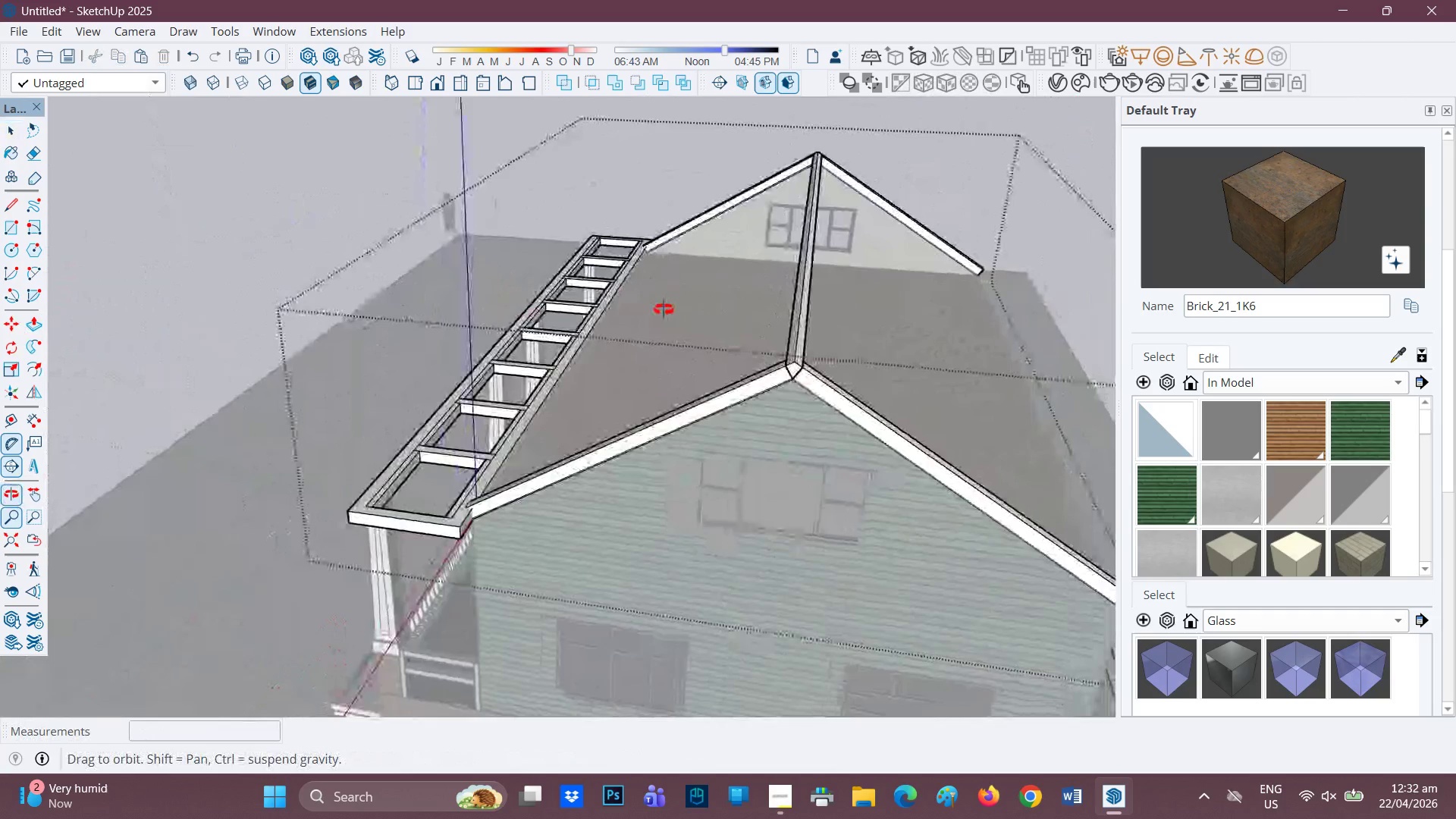 
wait(6.21)
 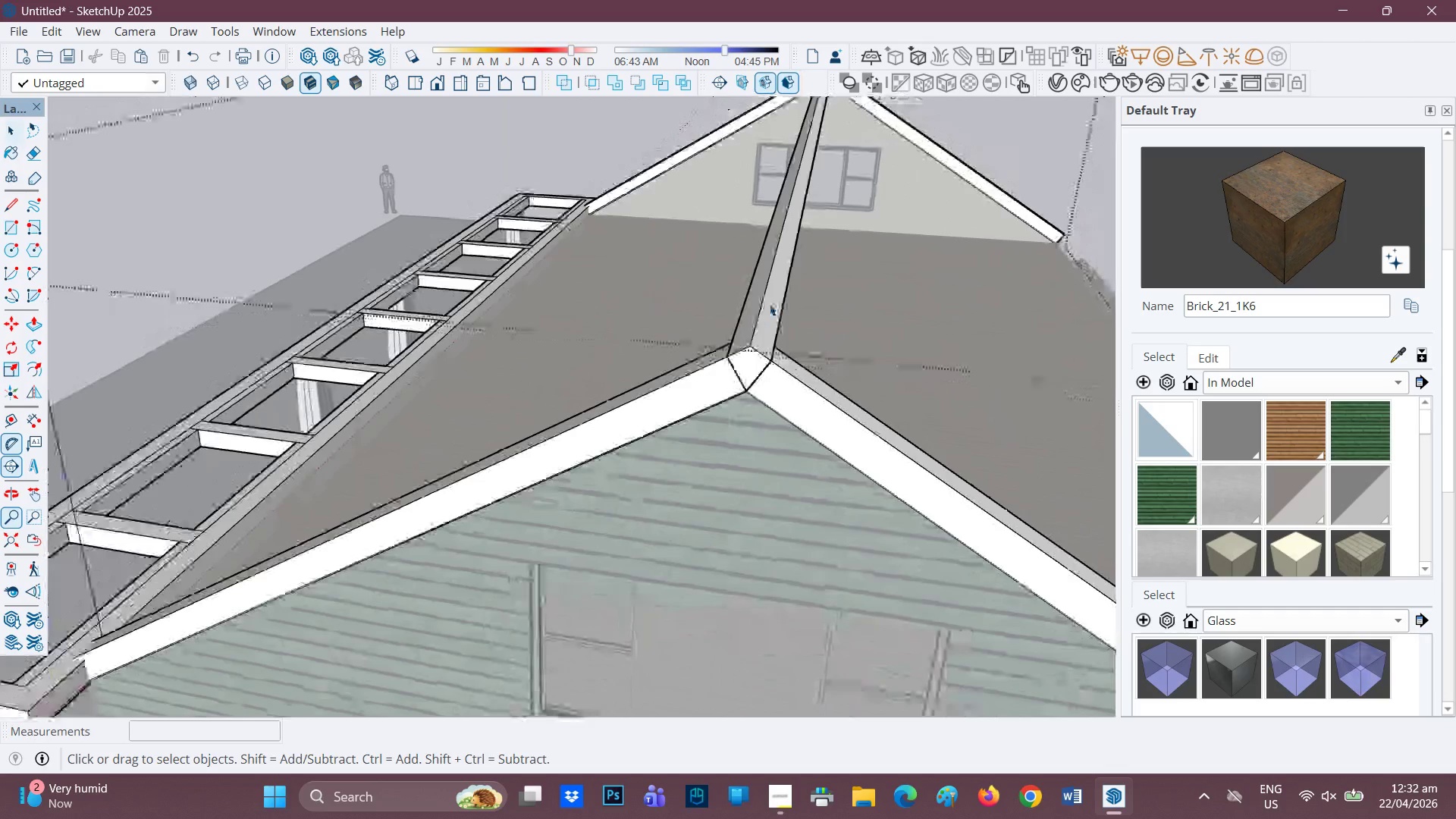 
key(Space)
 